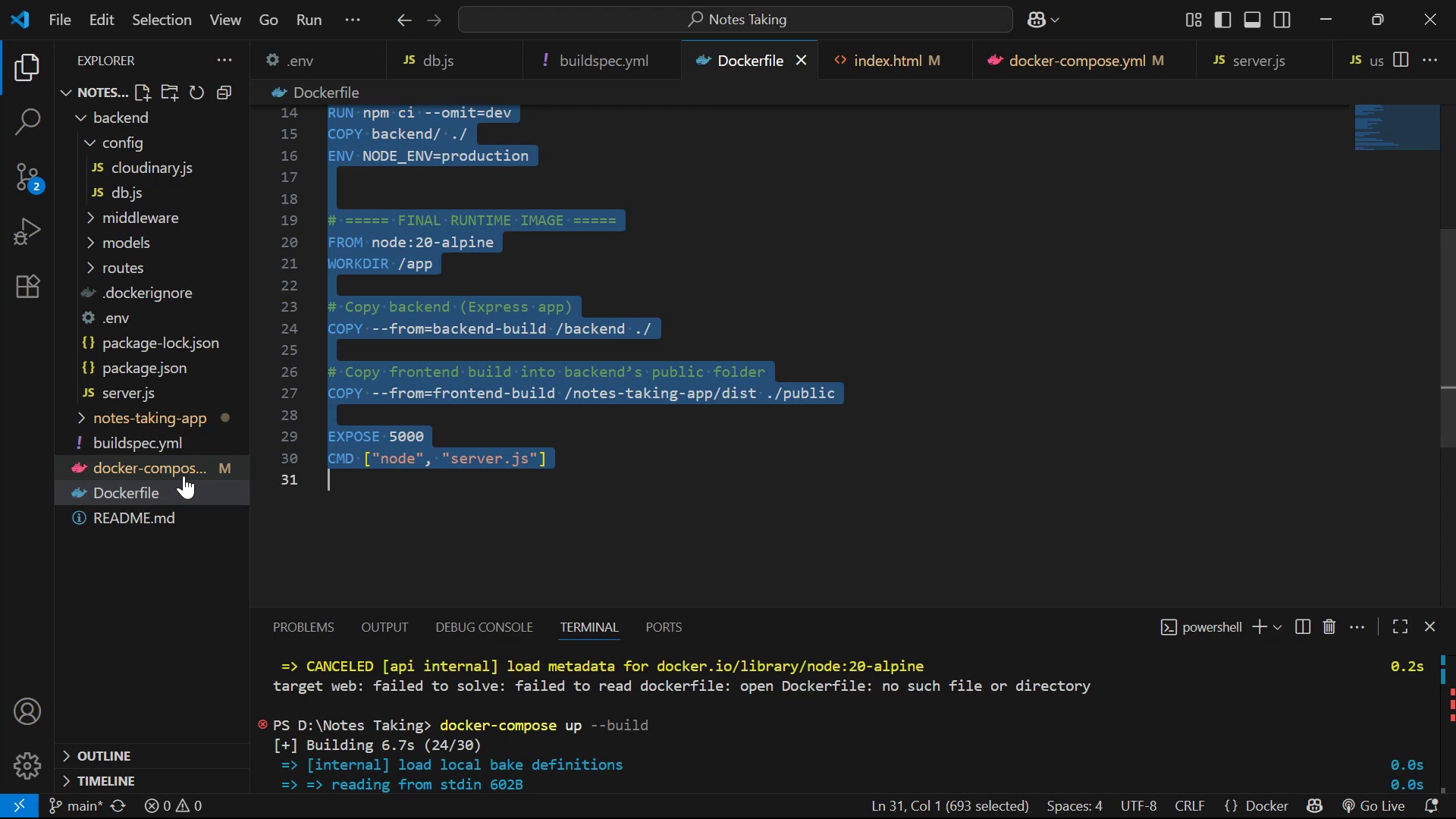 
scroll: coordinate [1097, 386], scroll_direction: up, amount: 11.0
 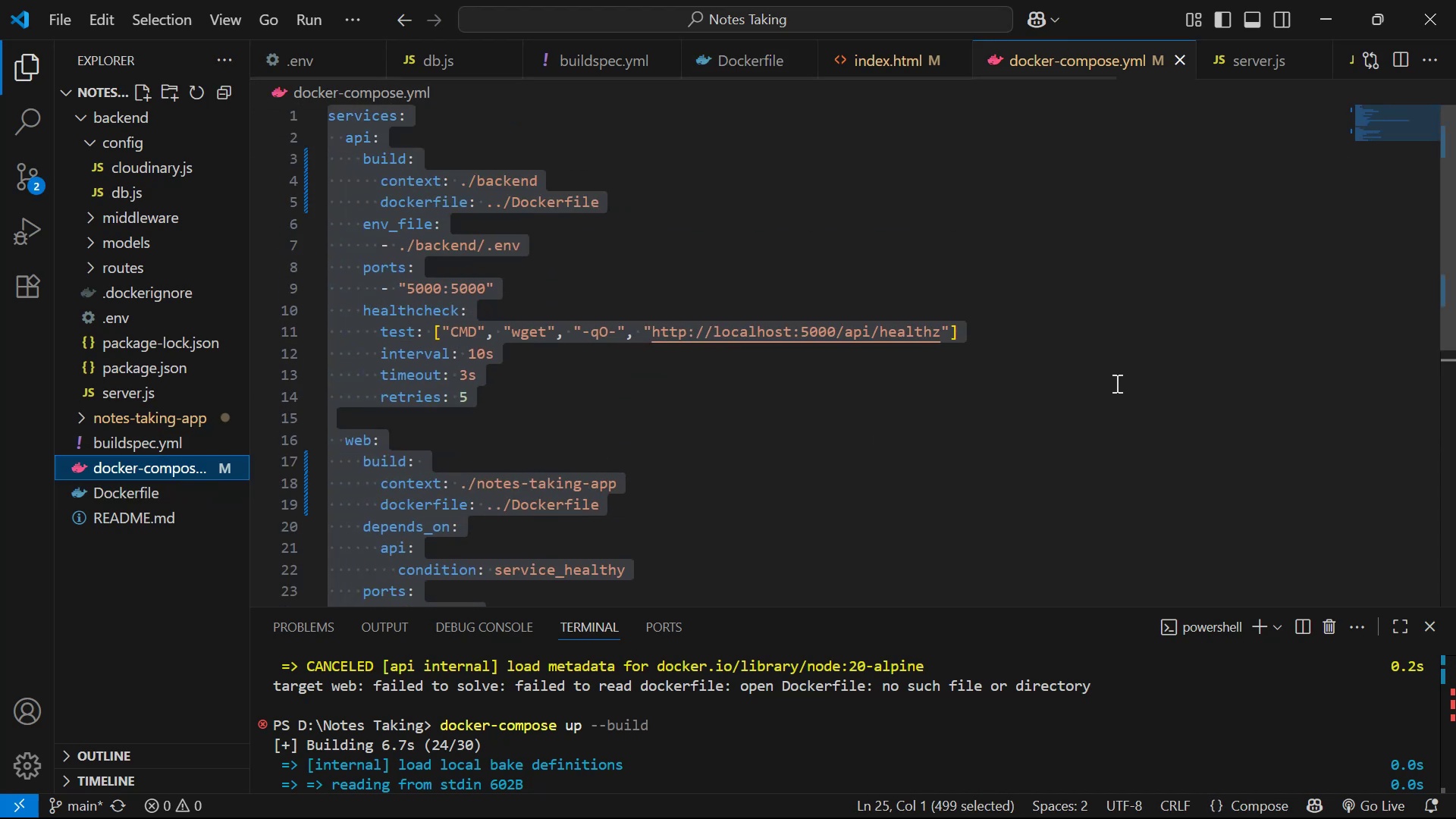 
left_click([1117, 380])
 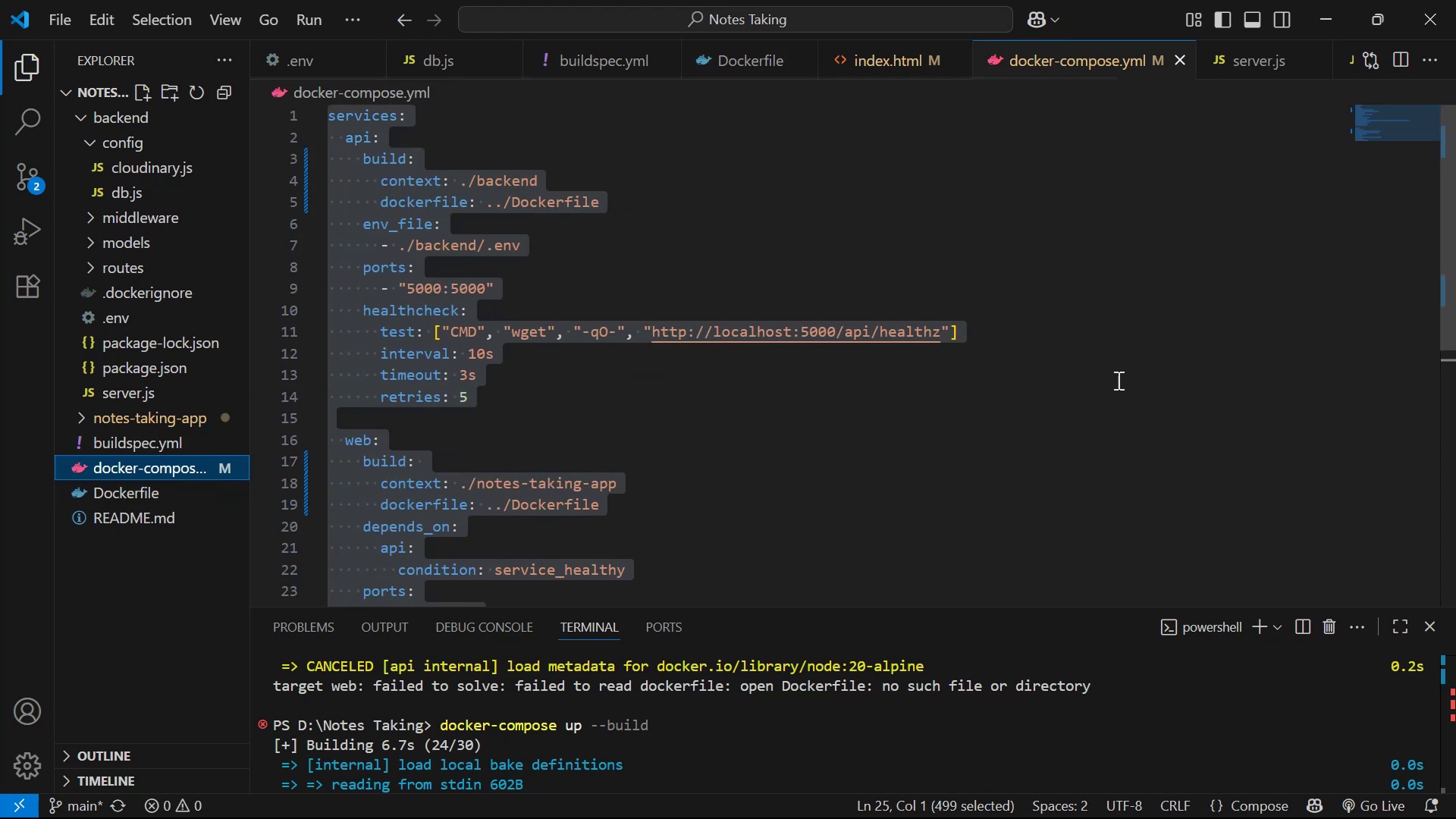 
key(Control+A)
 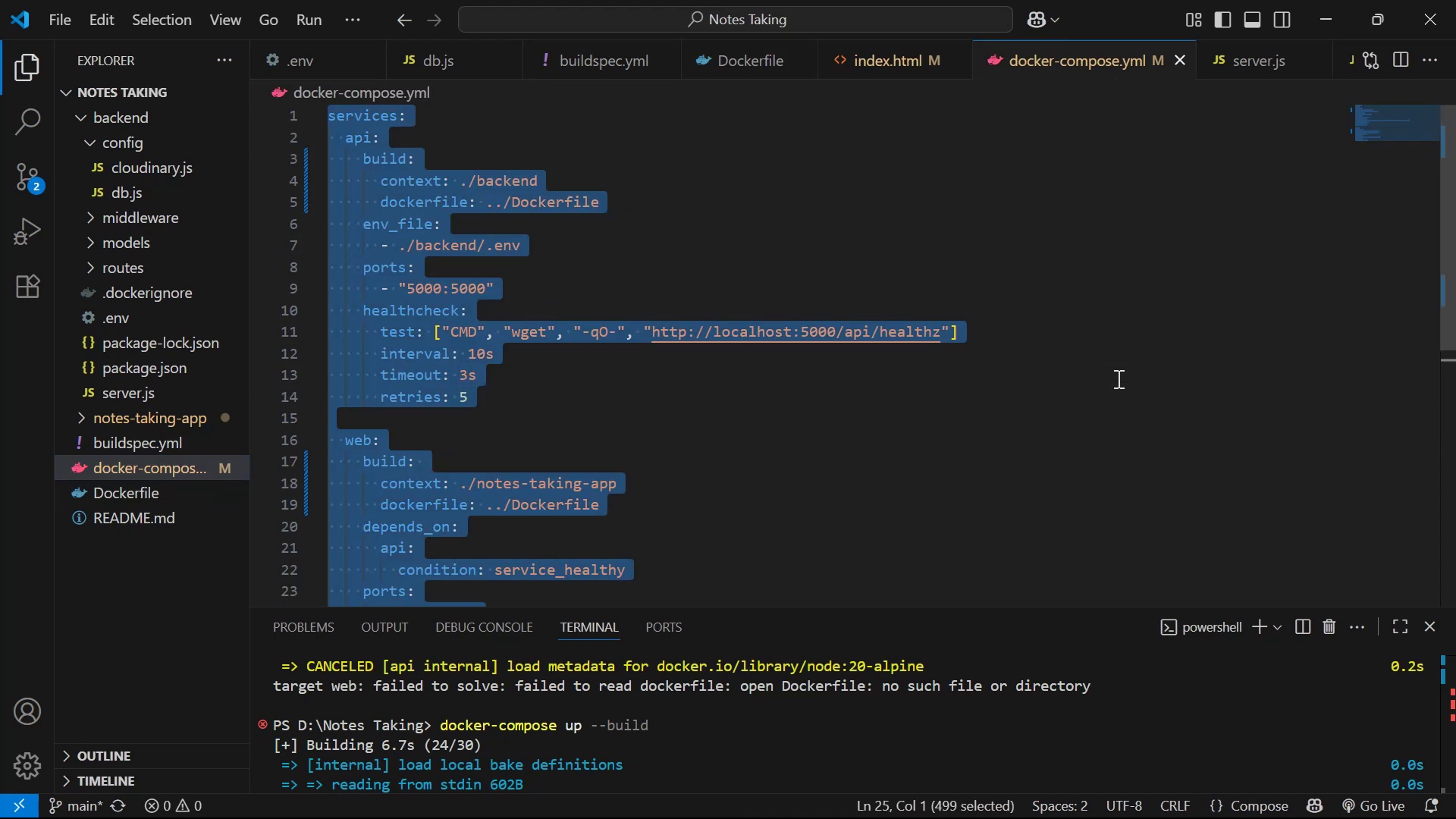 
key(Control+V)
 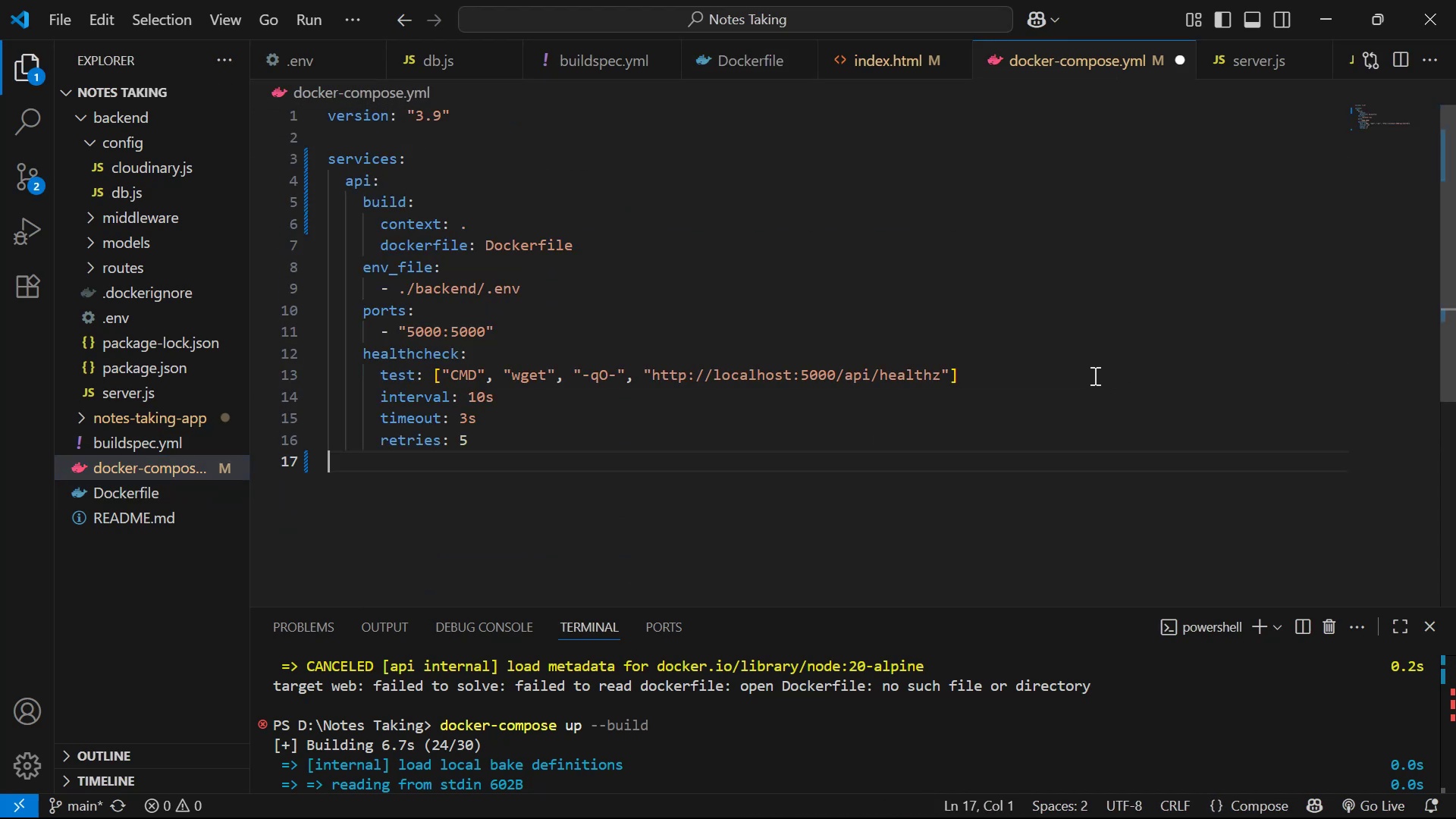 
scroll: coordinate [947, 341], scroll_direction: up, amount: 5.0
 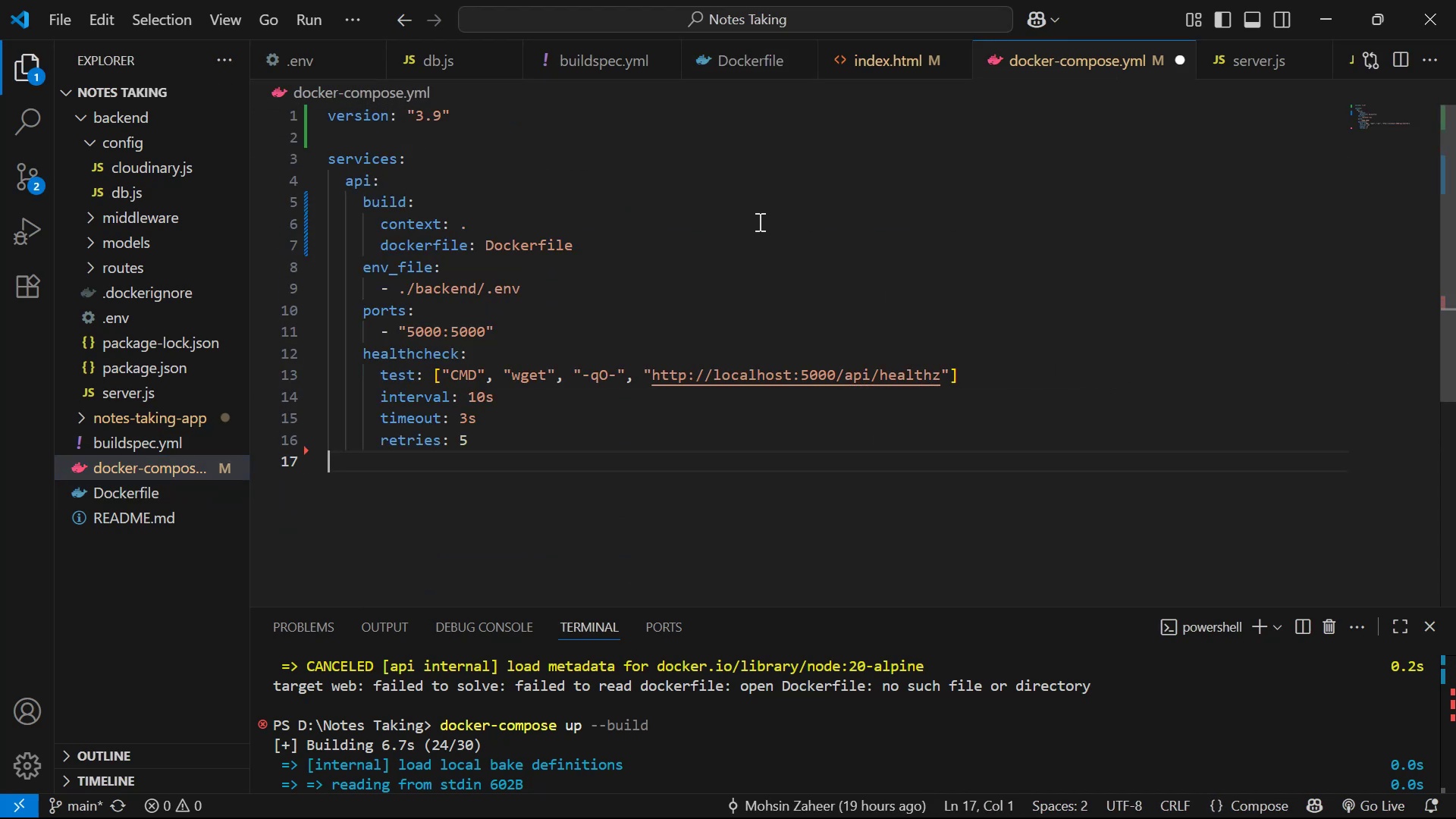 
key(Control+S)
 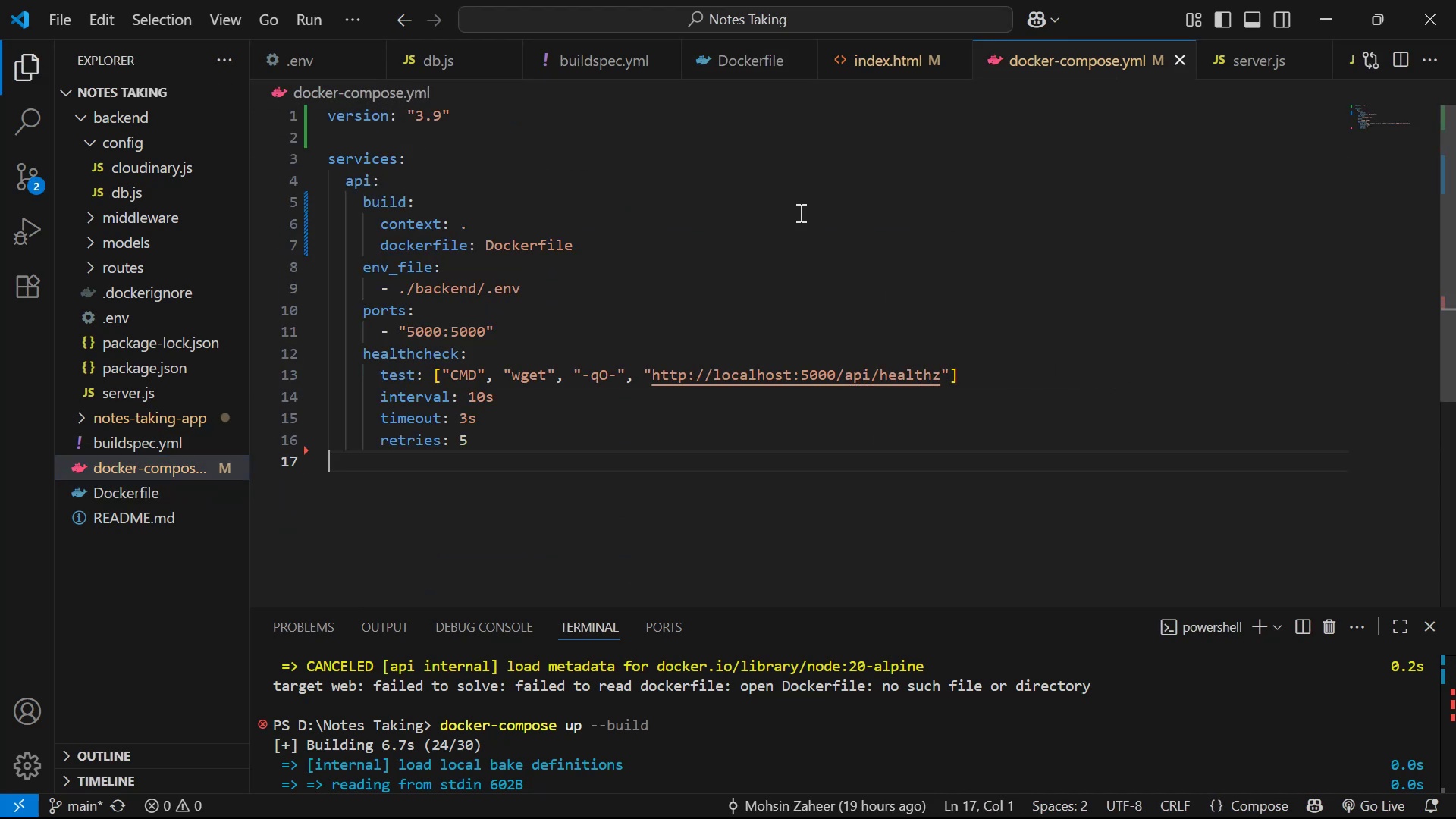 
key(Control+S)
 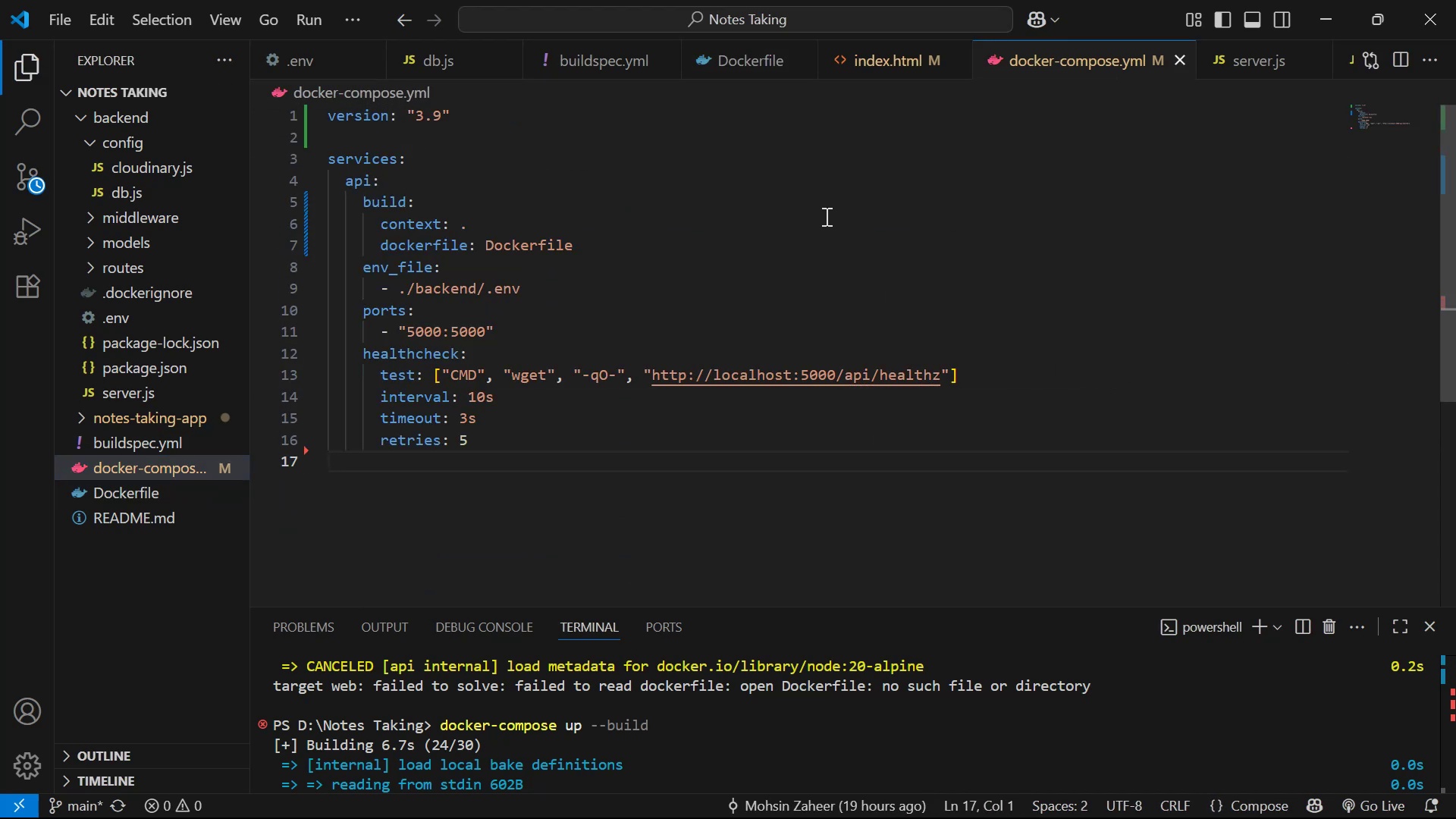 
key(Control+S)
 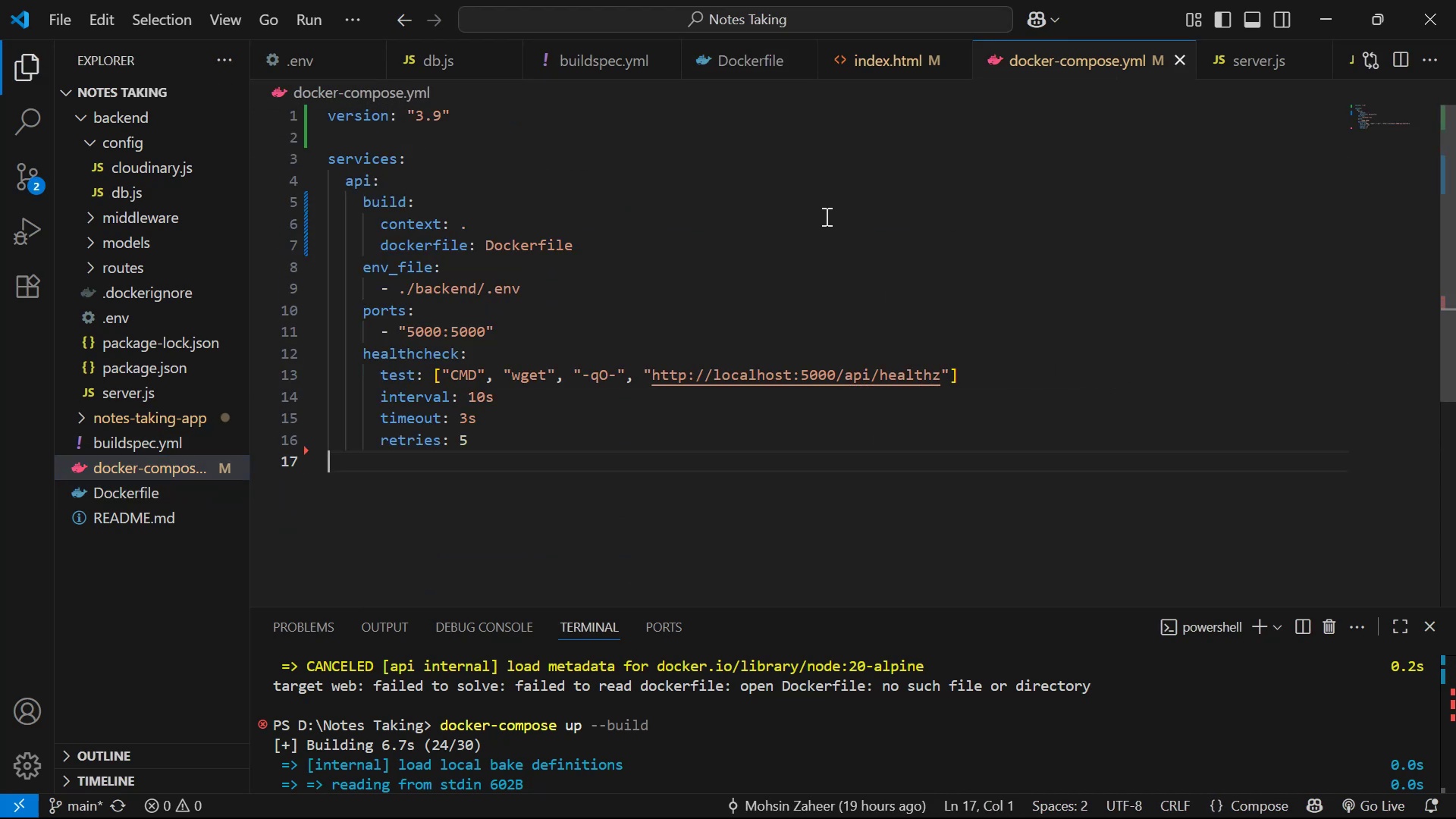 
key(Control+S)
 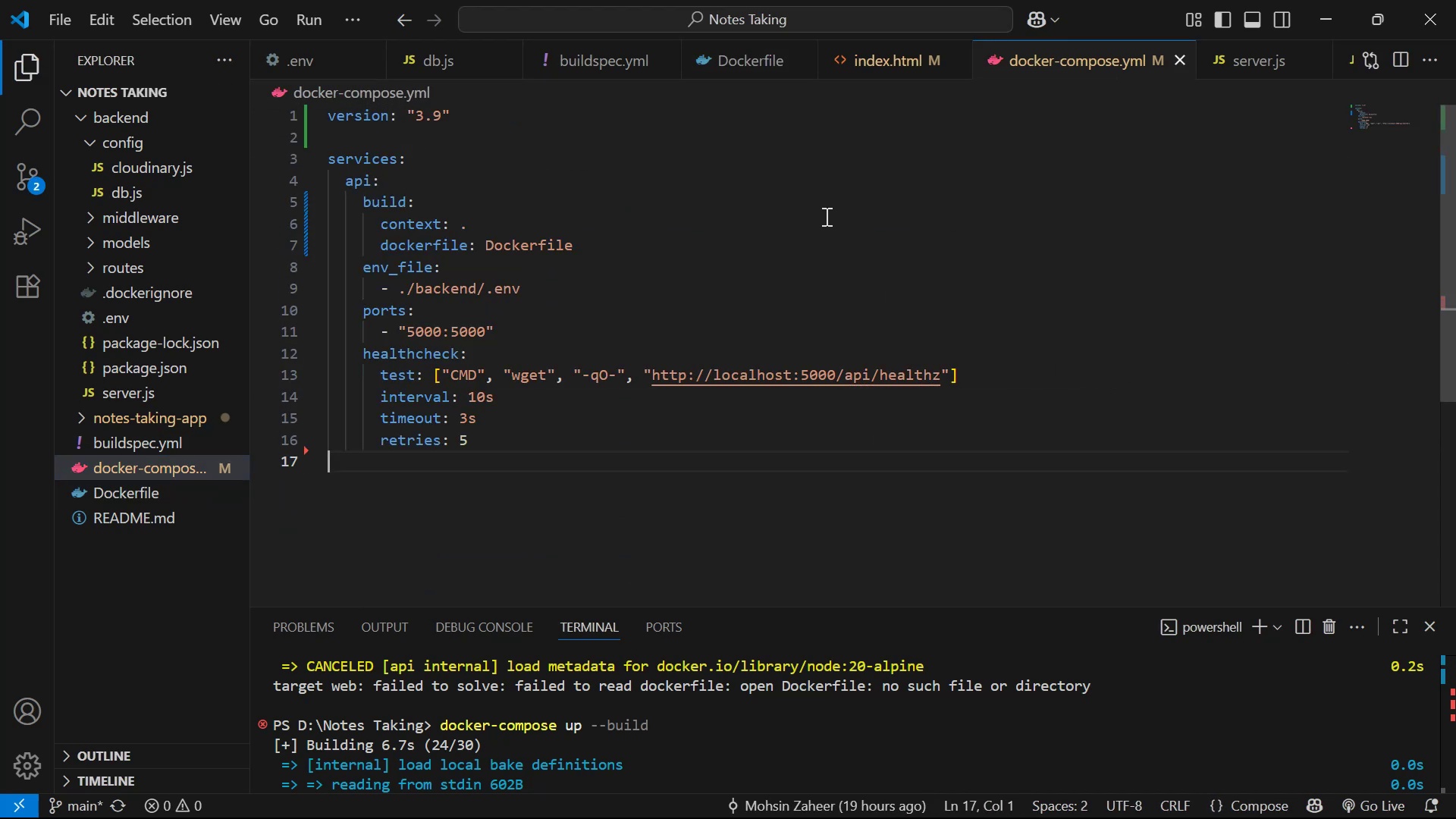 
key(Control+S)
 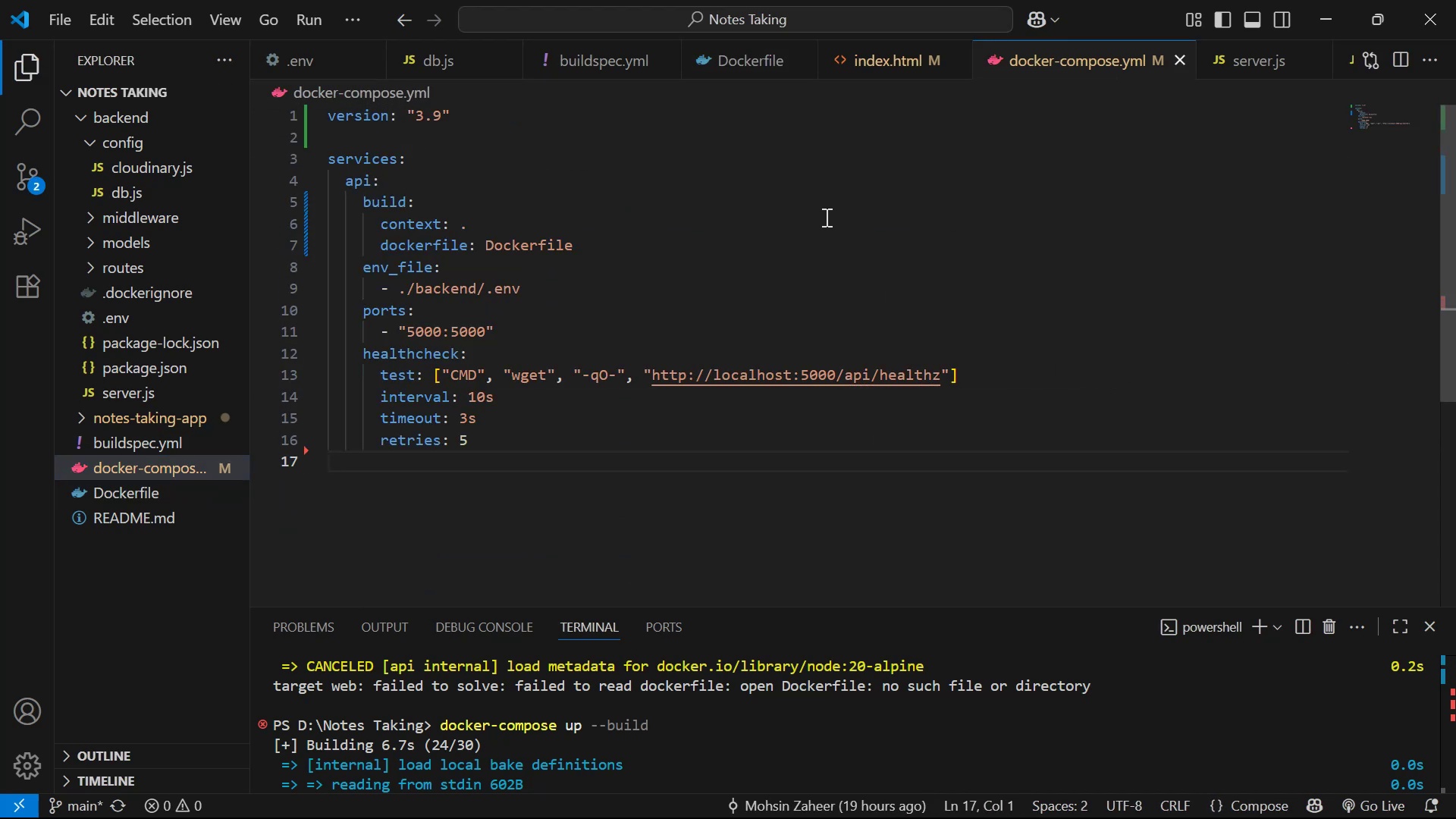 
key(Control+S)
 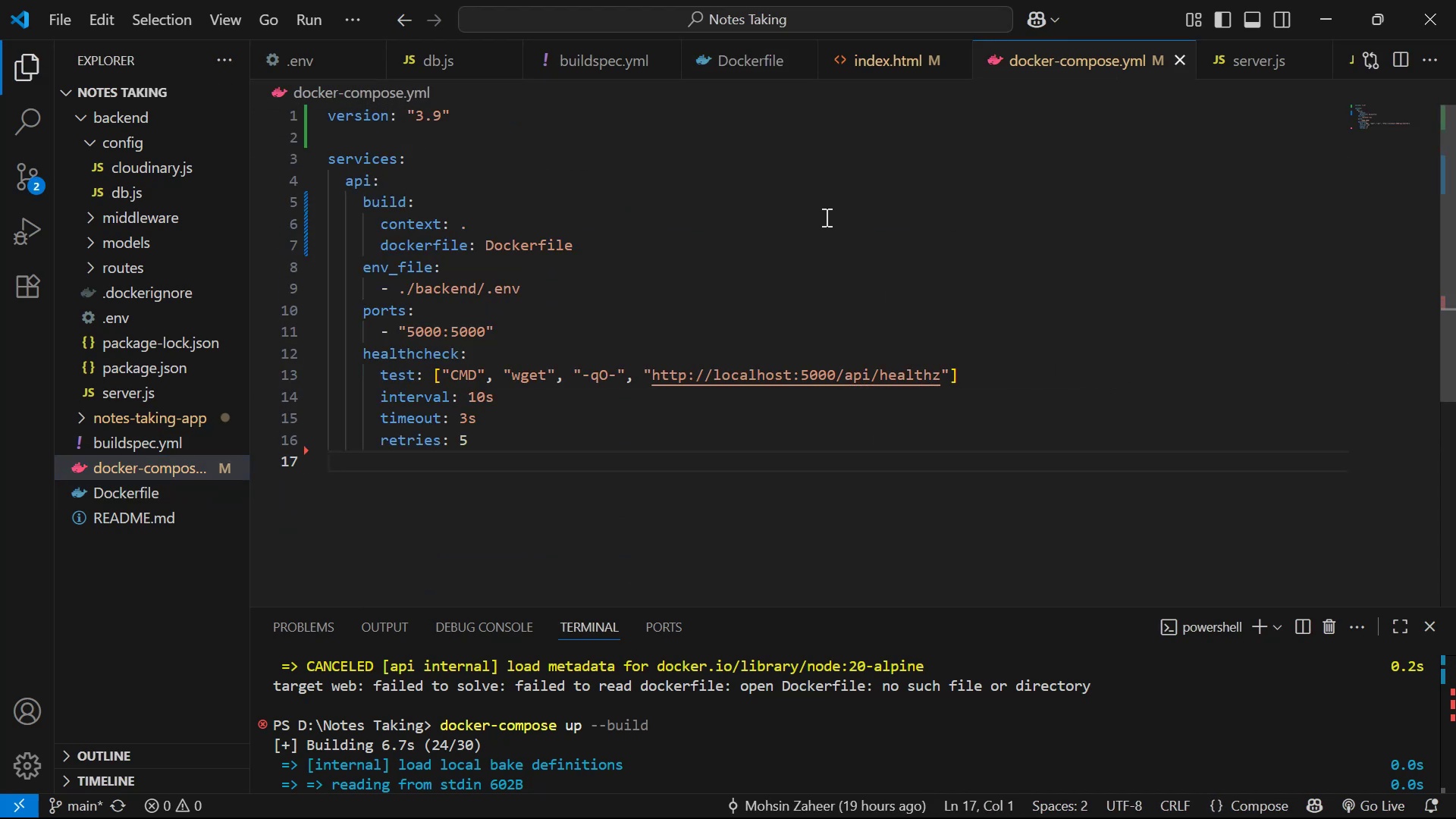 
key(Control+S)
 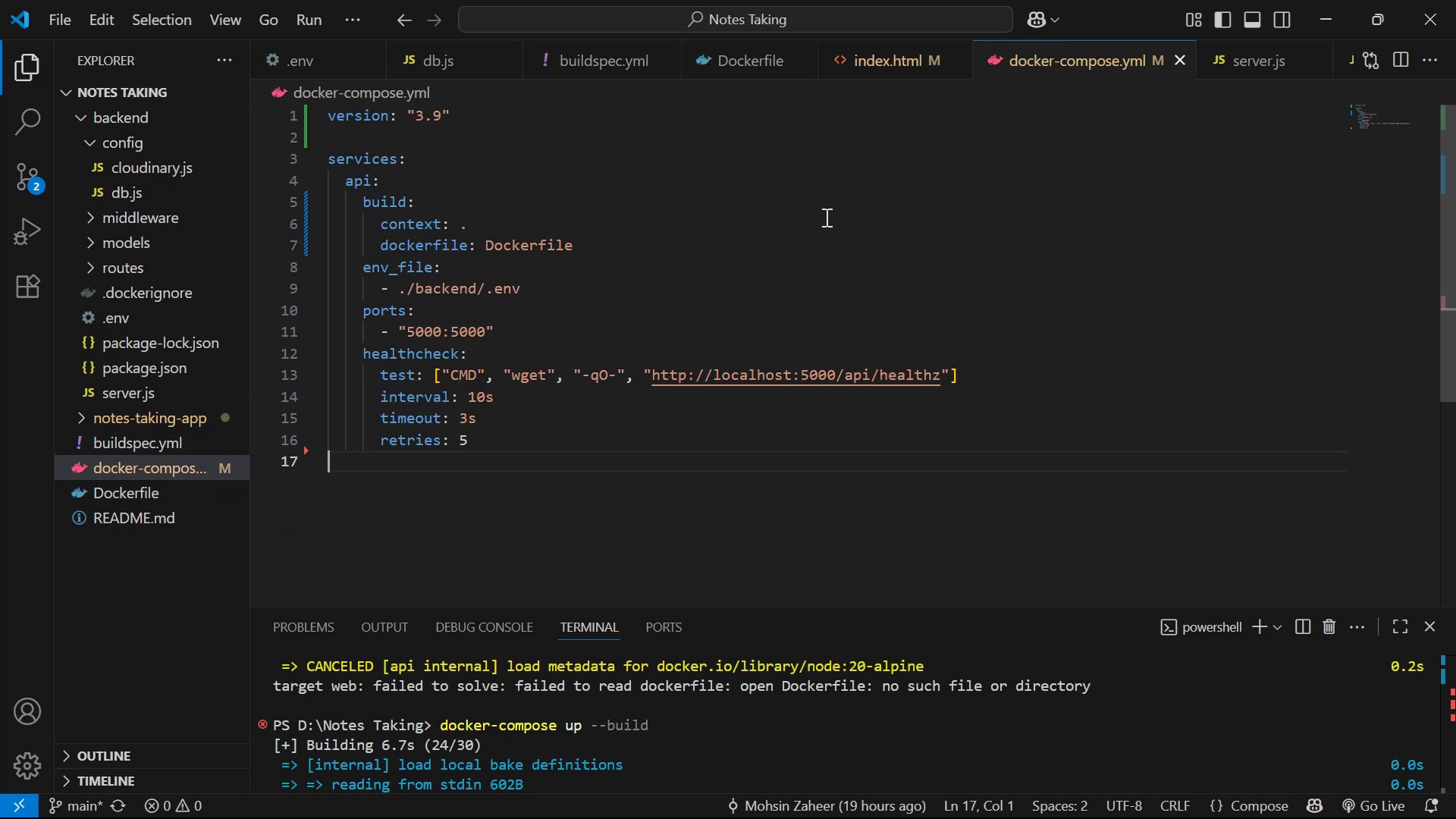 
key(Control+S)
 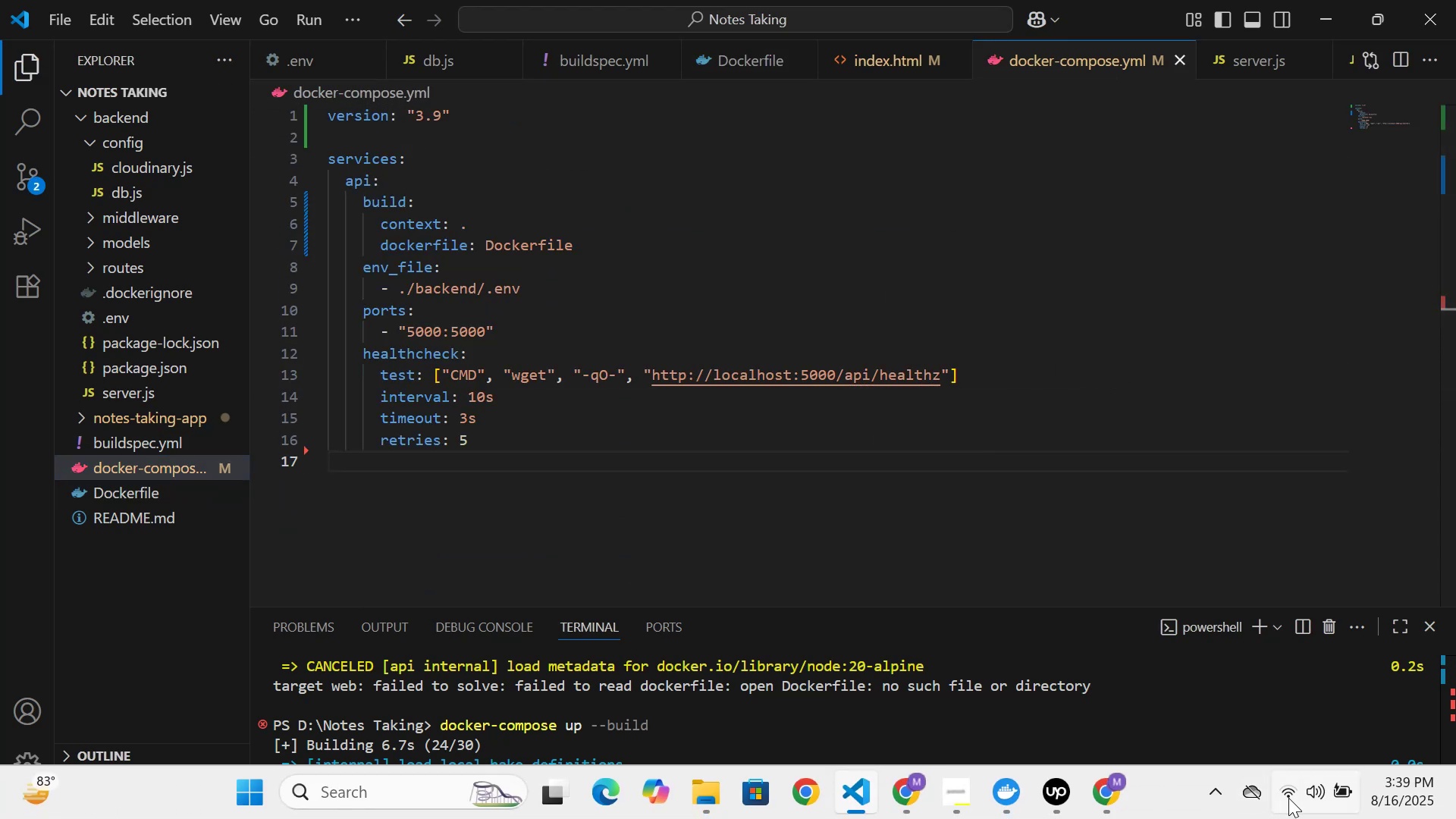 
double_click([1289, 798])
 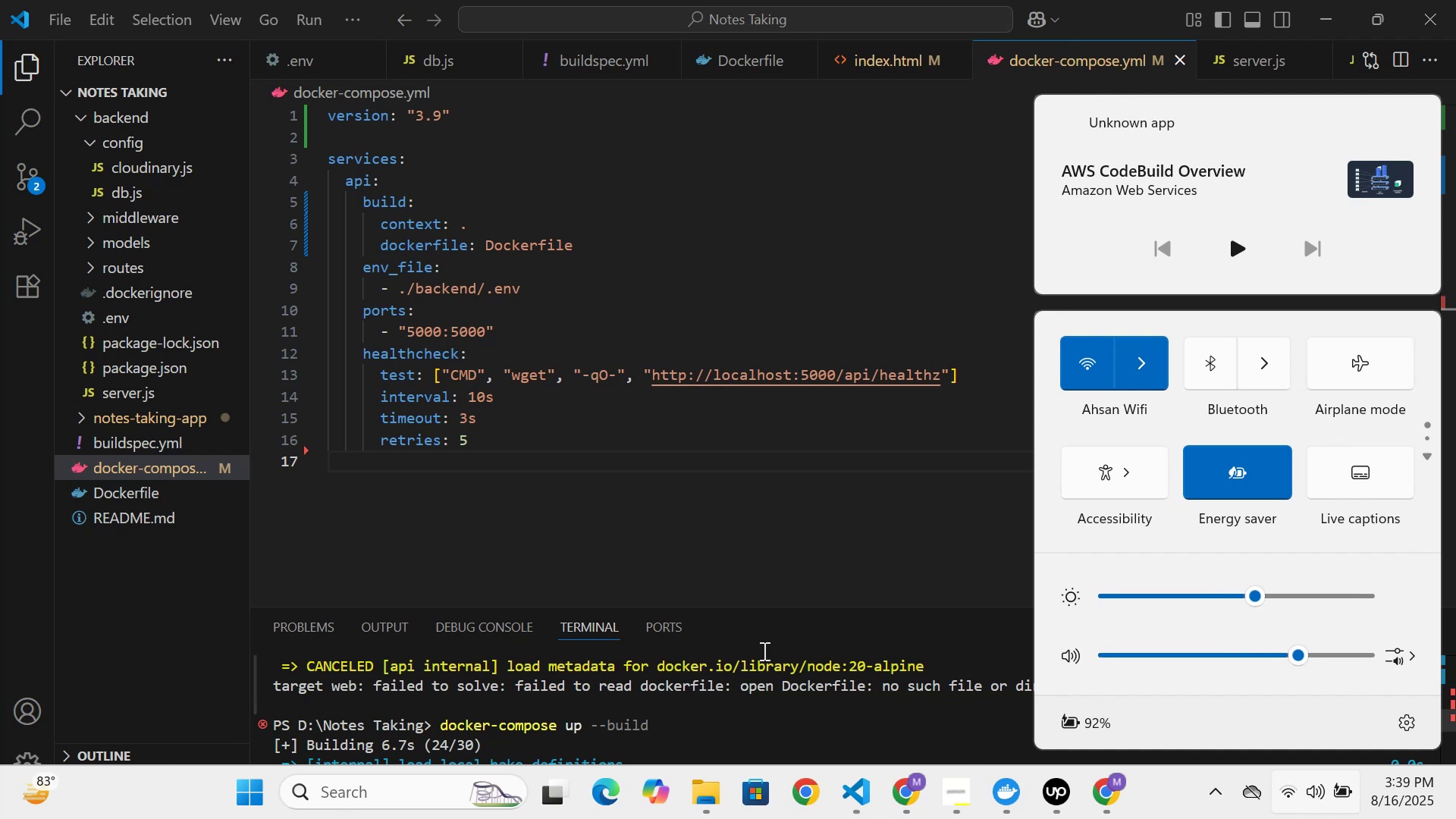 
left_click([774, 573])
 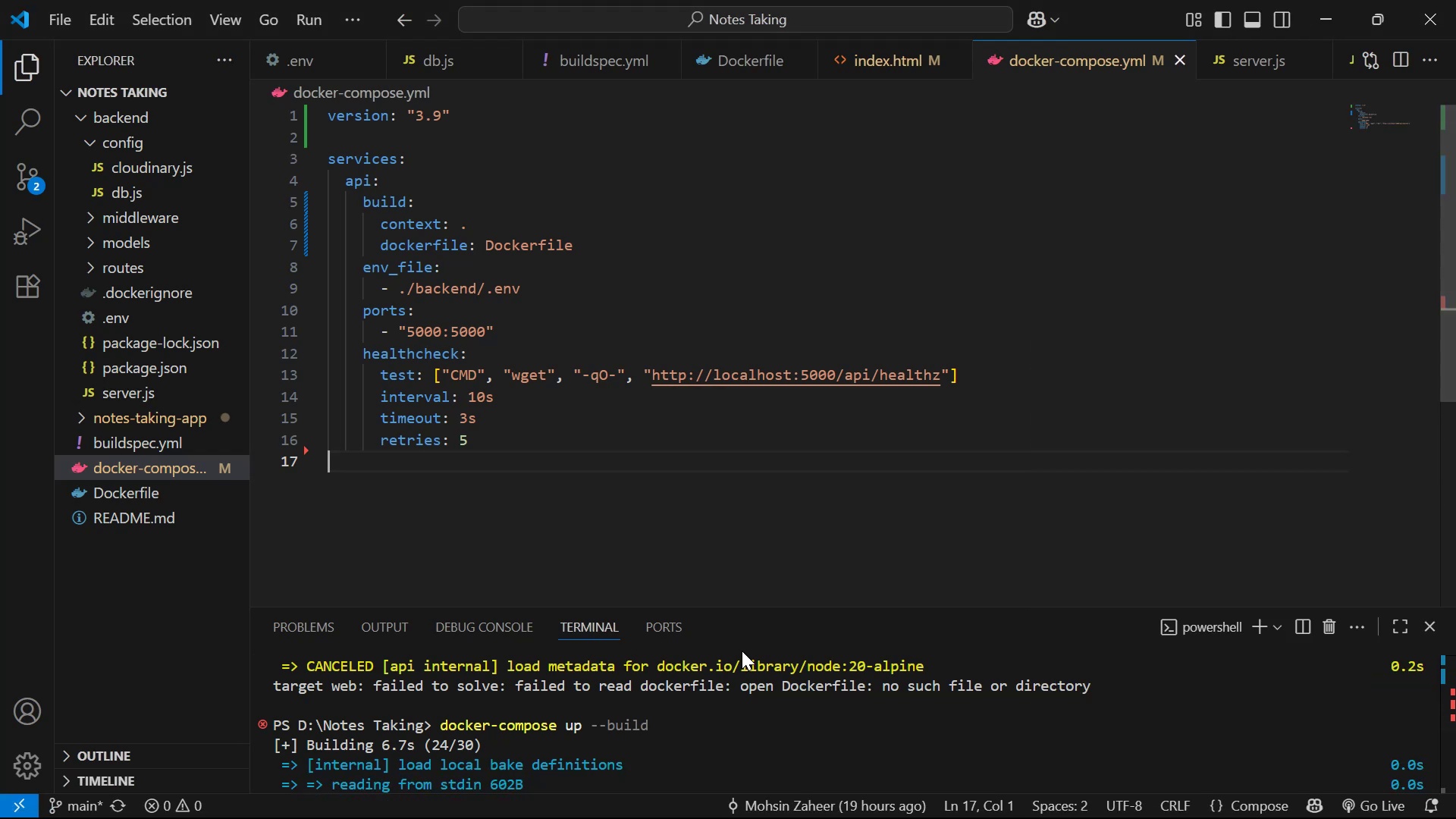 
scroll: coordinate [824, 736], scroll_direction: down, amount: 29.0
 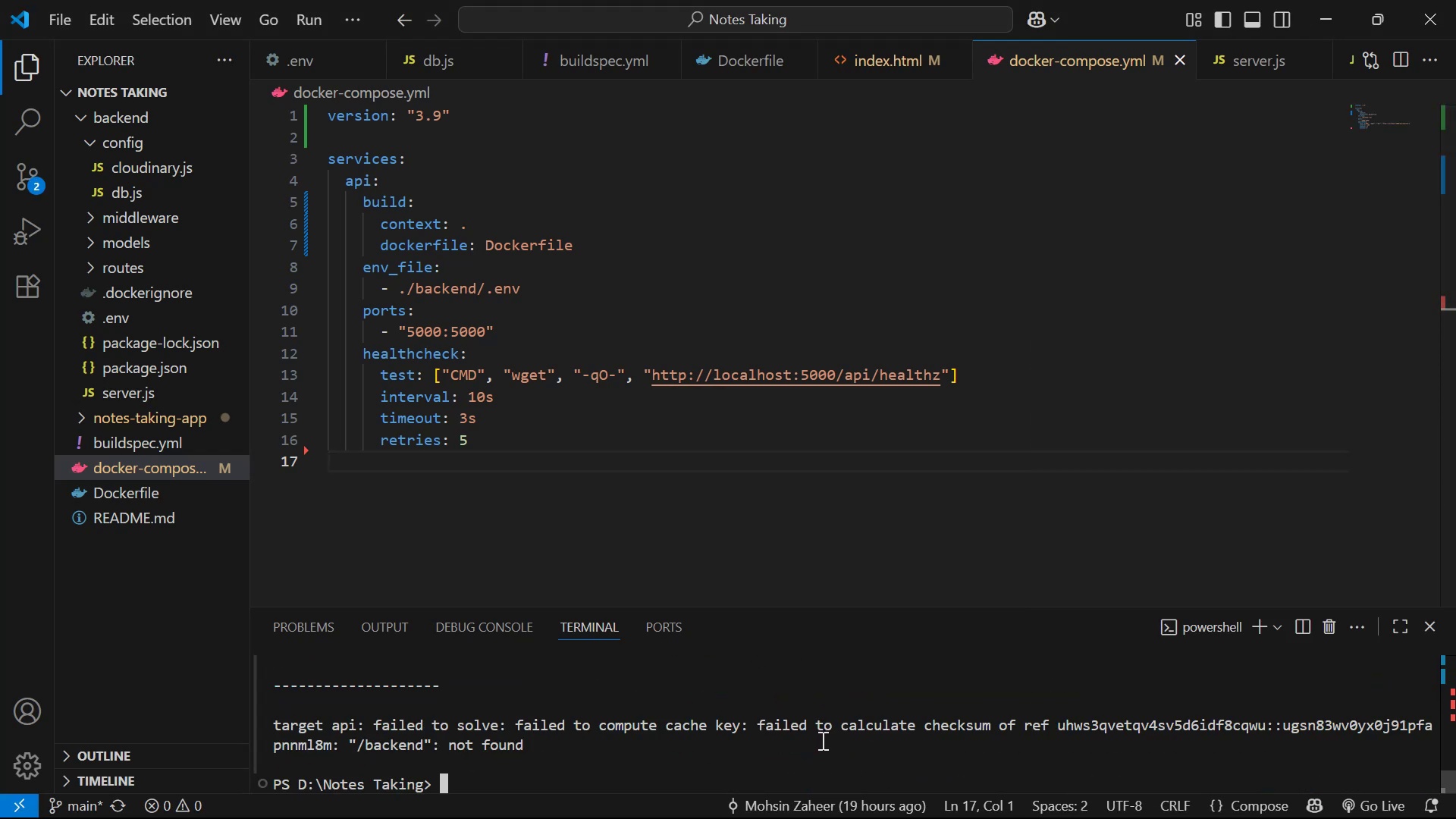 
key(ArrowUp)
 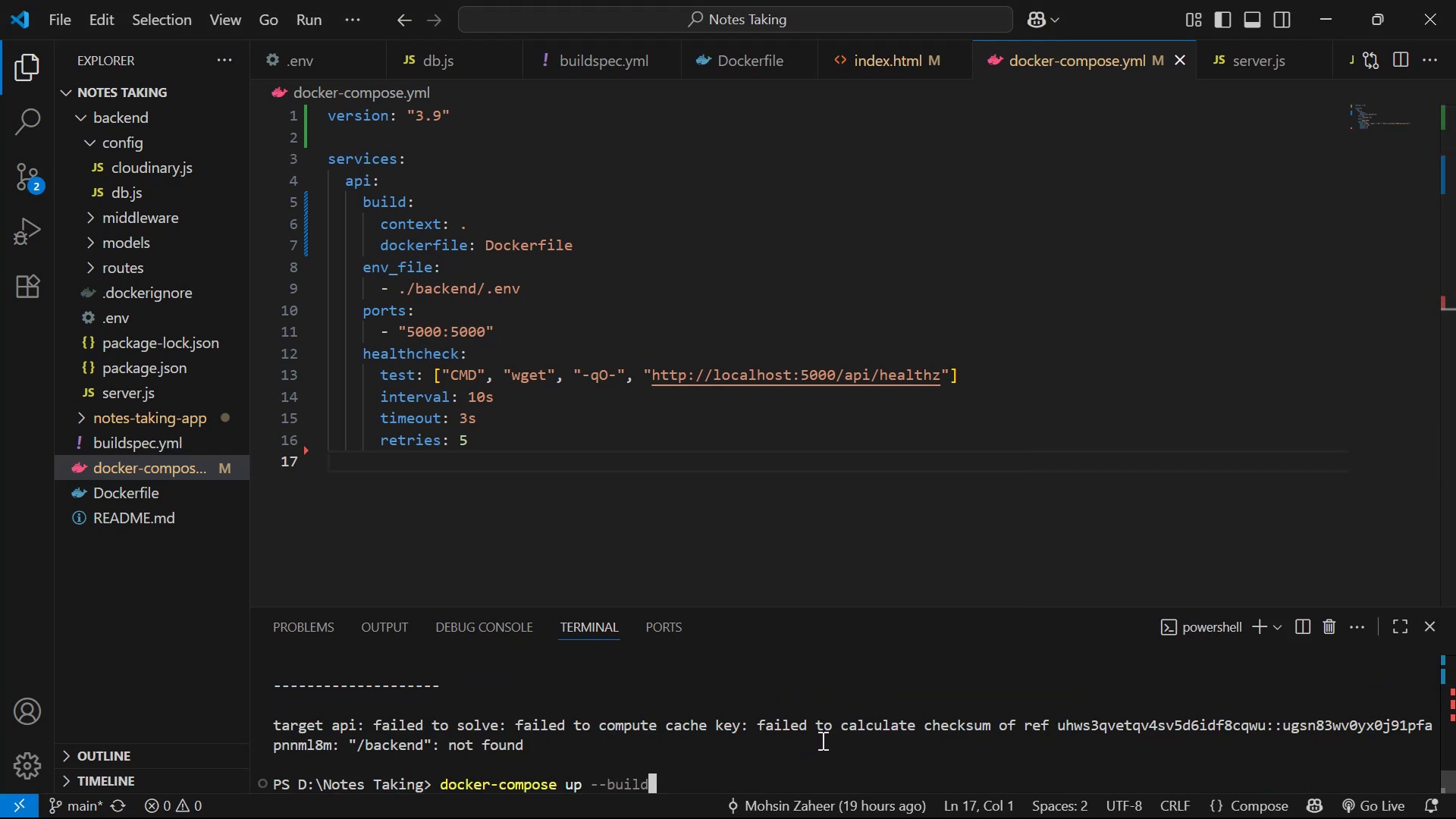 
key(Enter)
 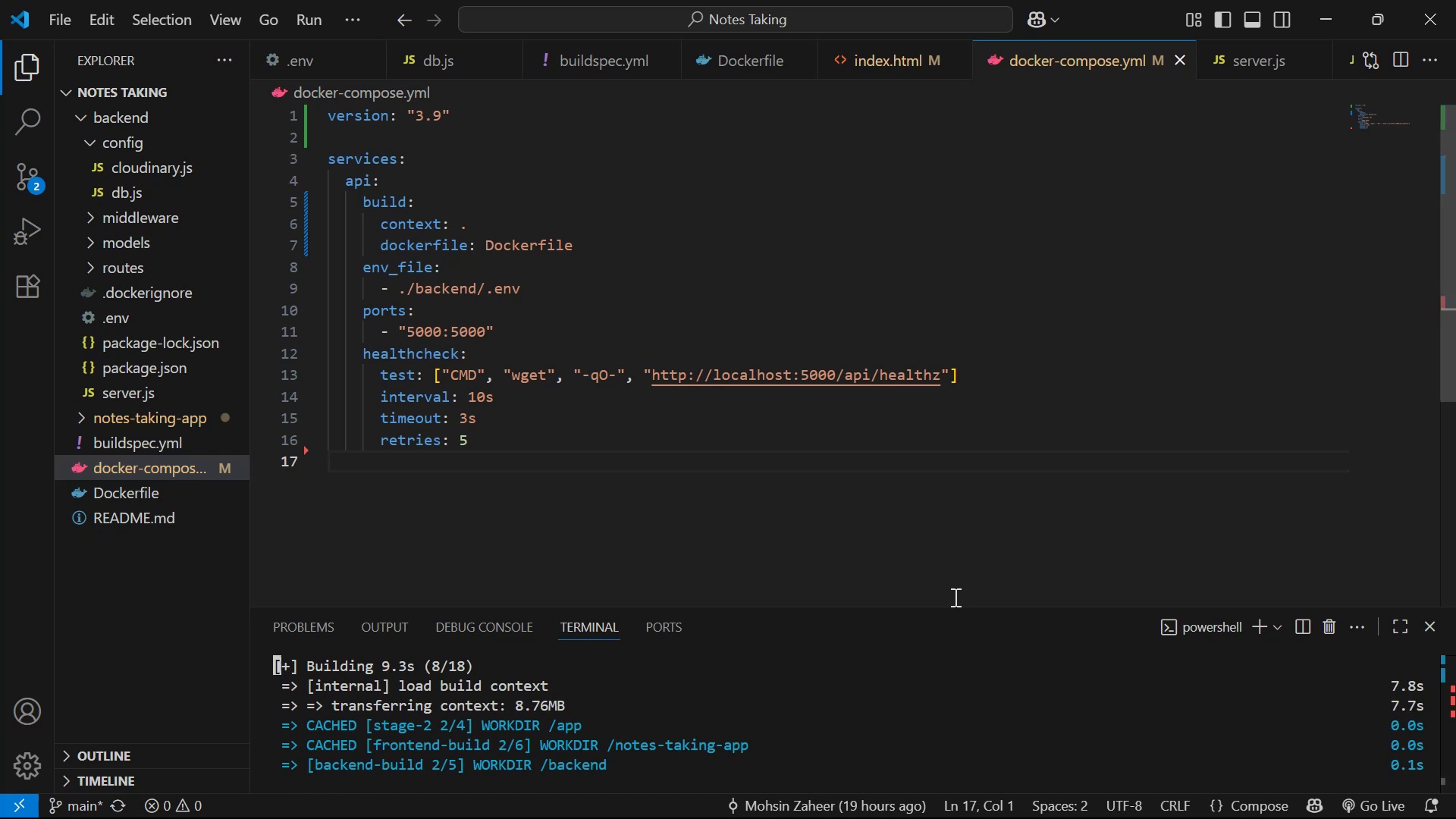 
wait(15.05)
 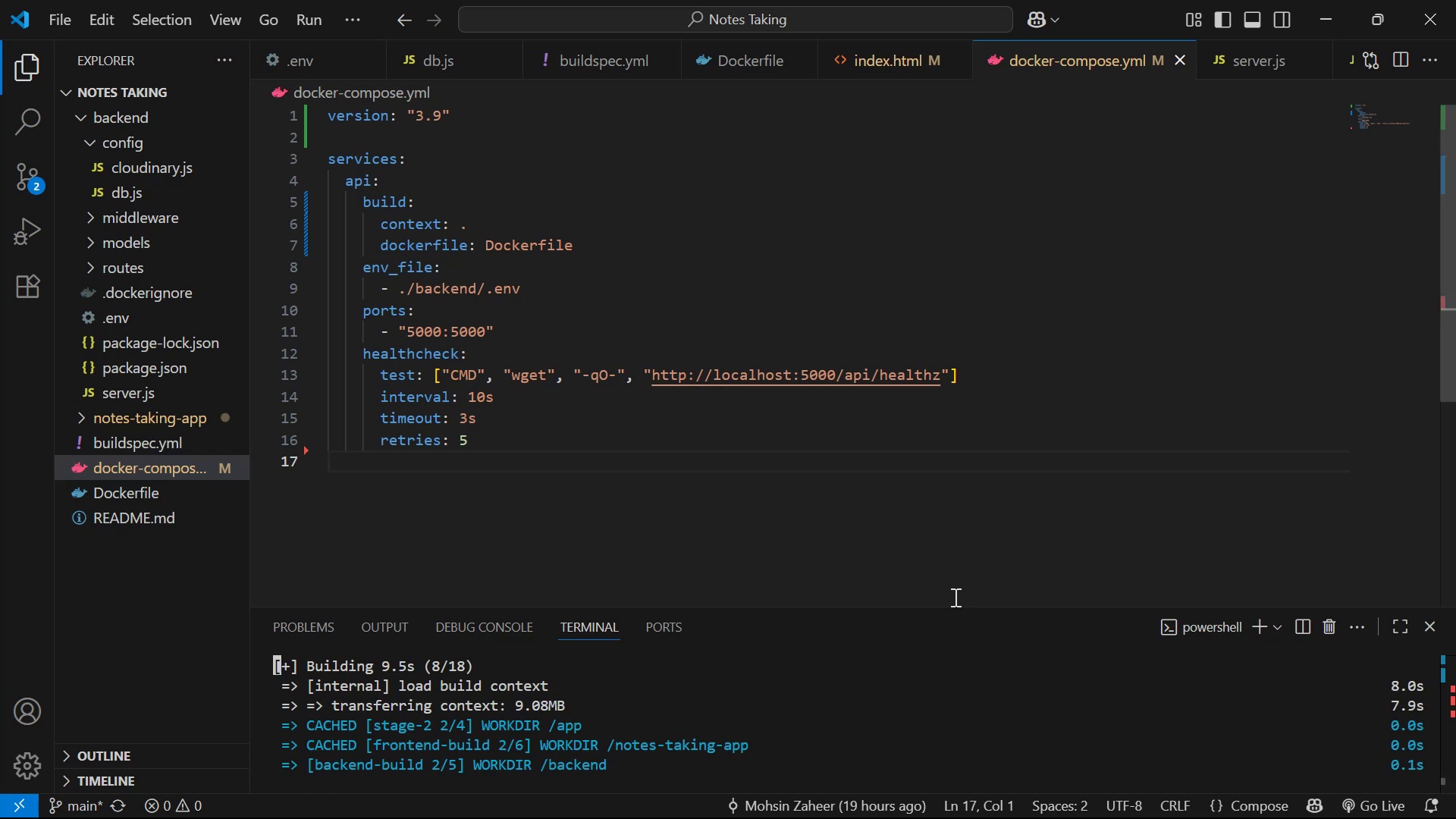 
key(Alt+Tab)
 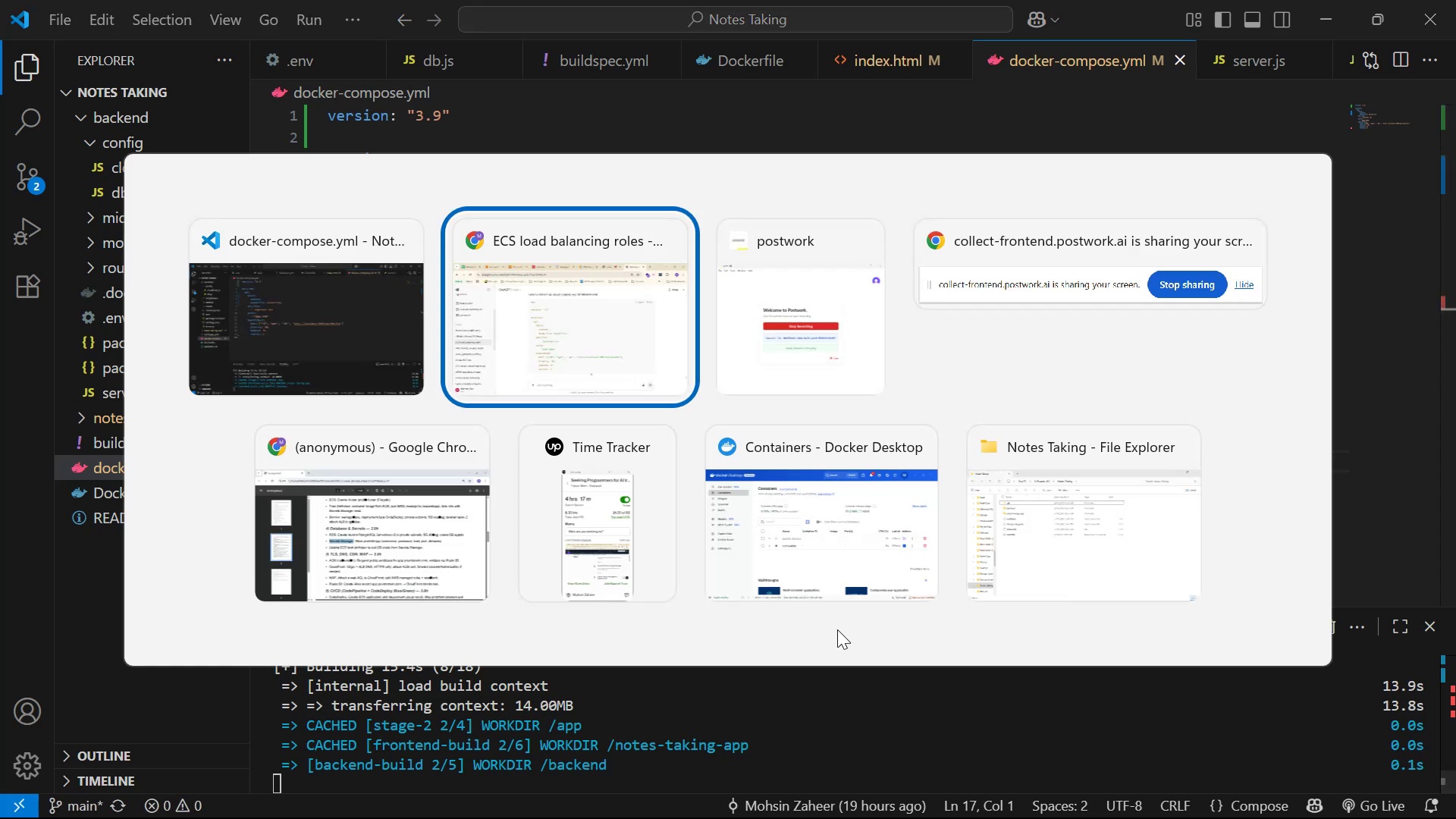 
key(Alt+Tab)
 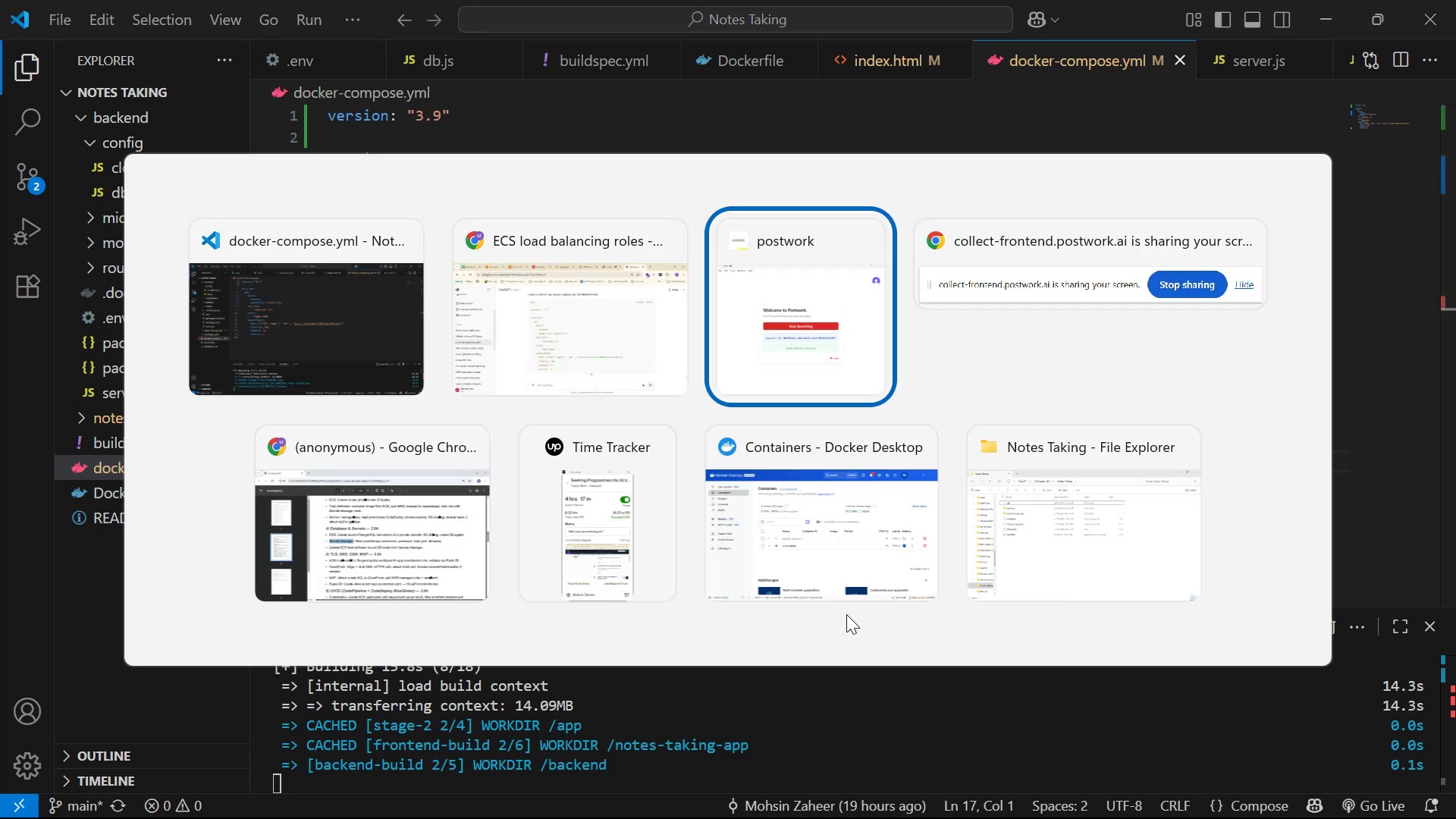 
key(Alt+Tab)
 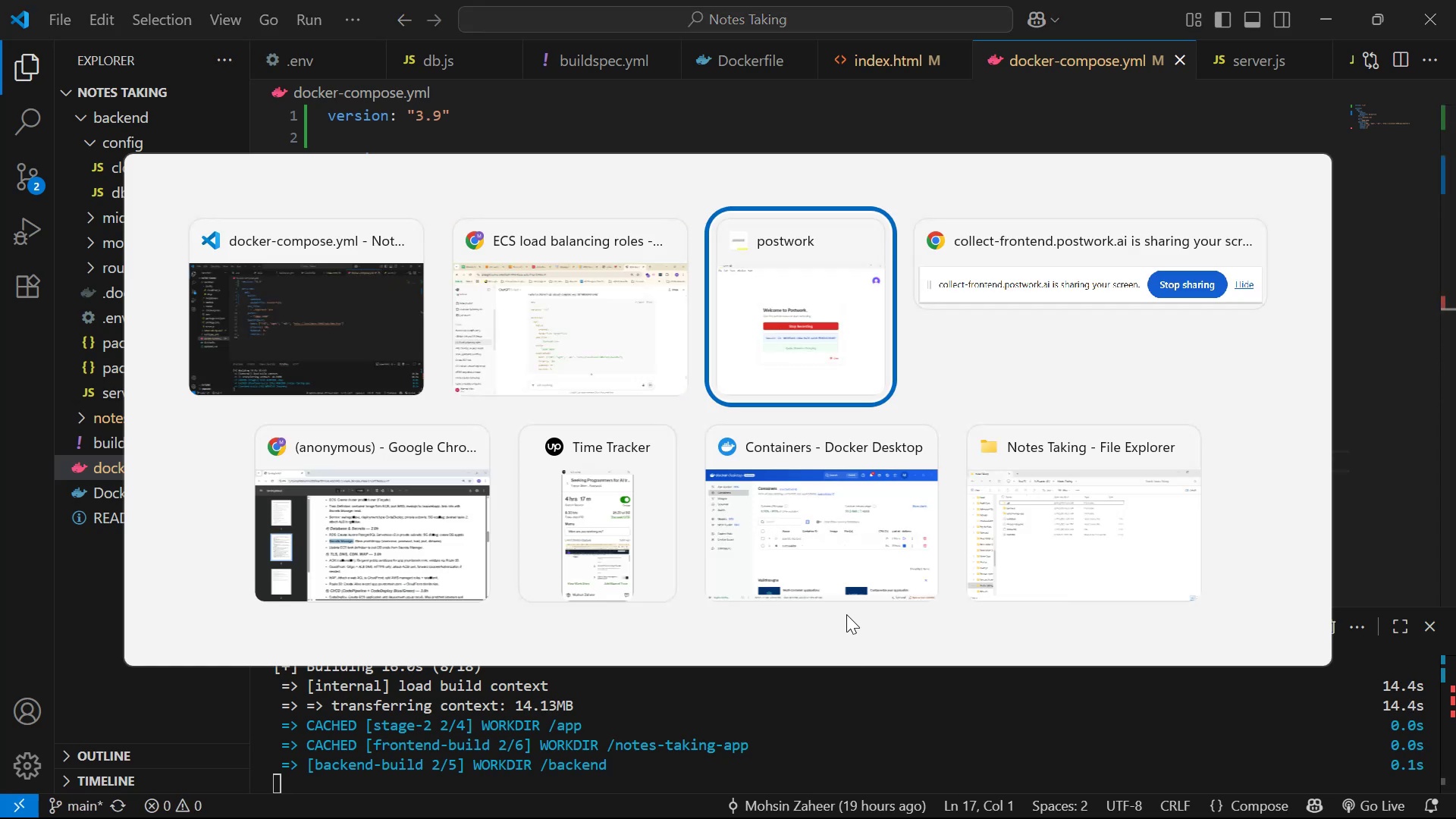 
key(Alt+Tab)
 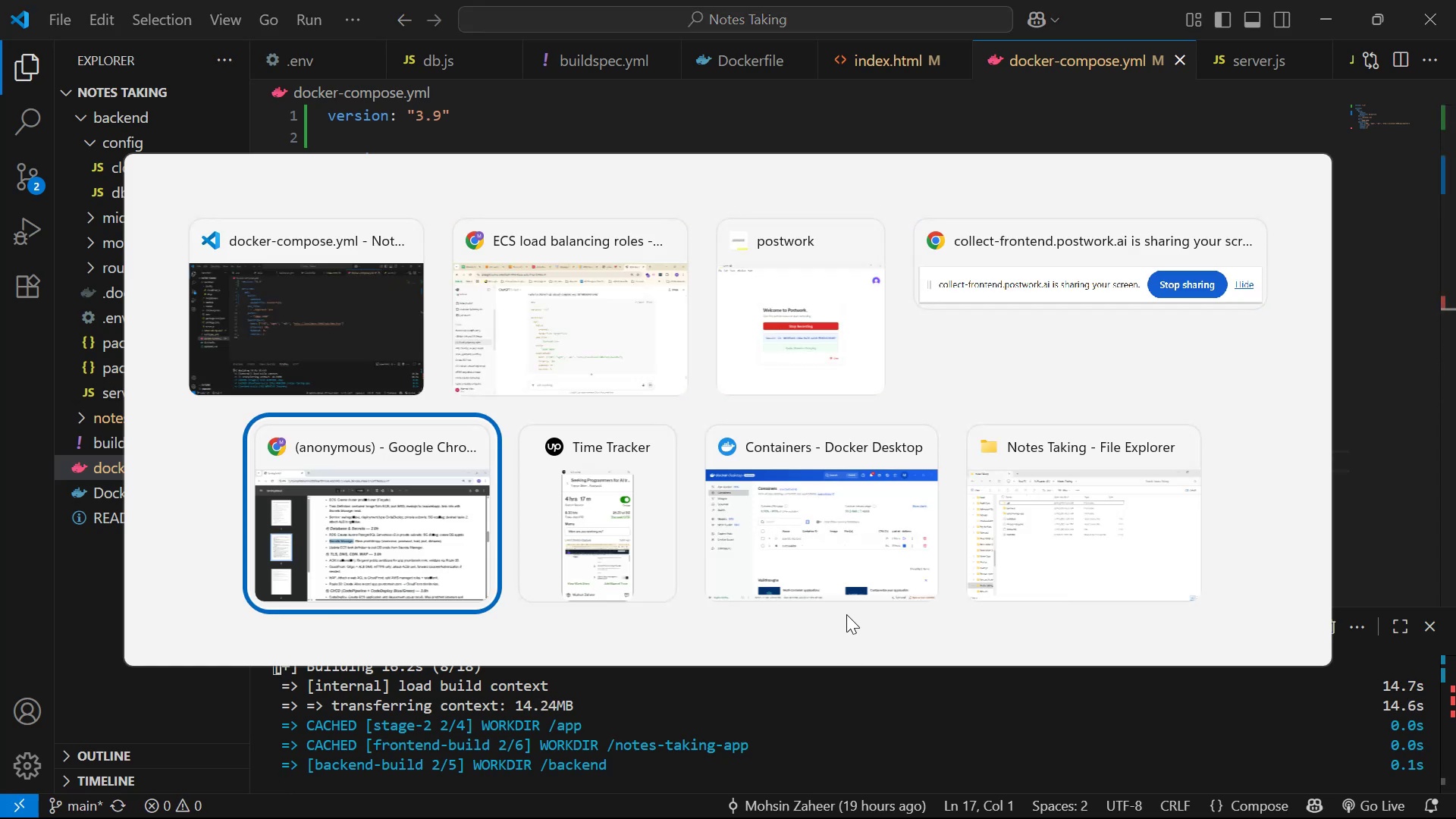 
key(Alt+Tab)
 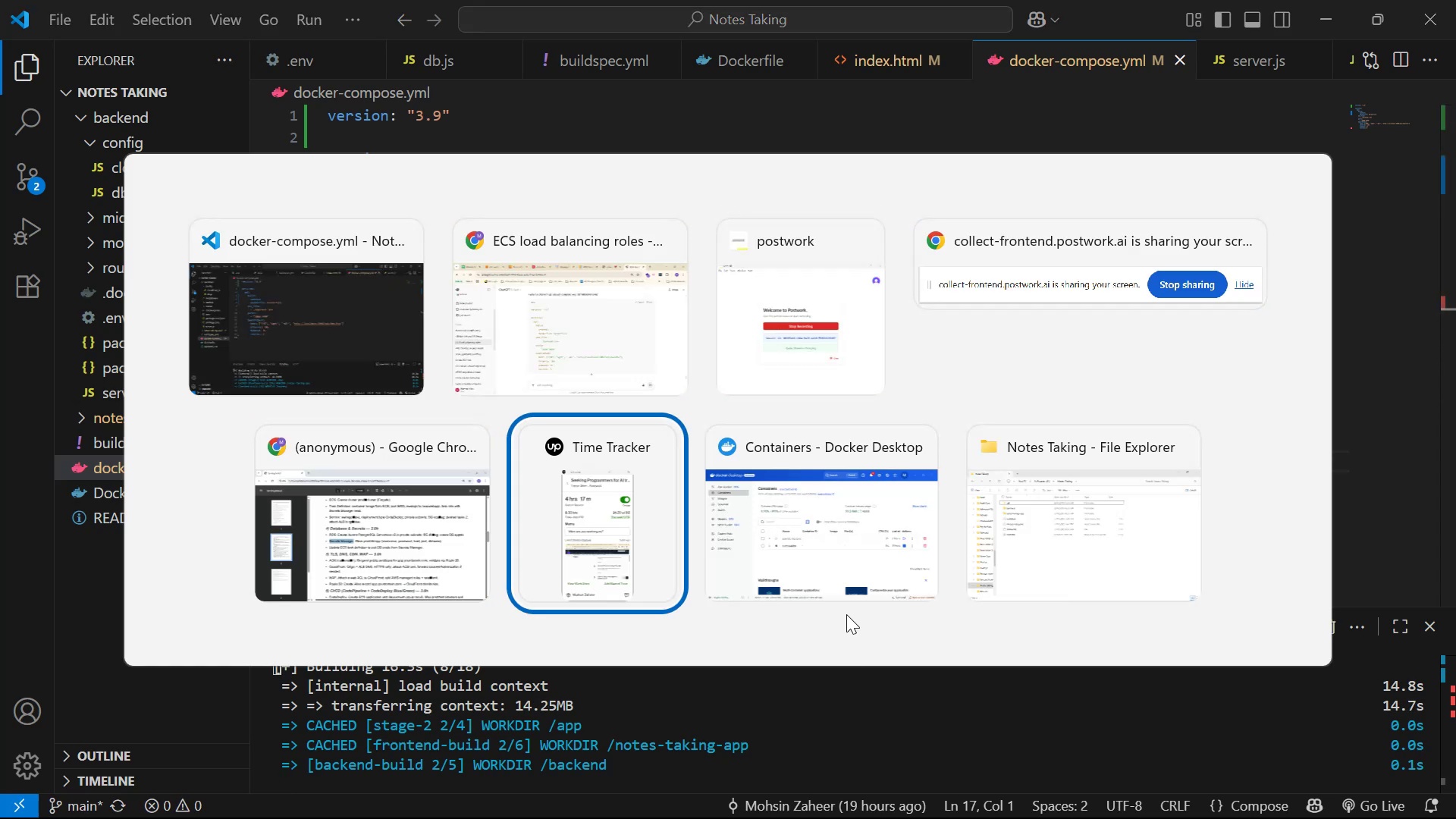 
key(Alt+Tab)
 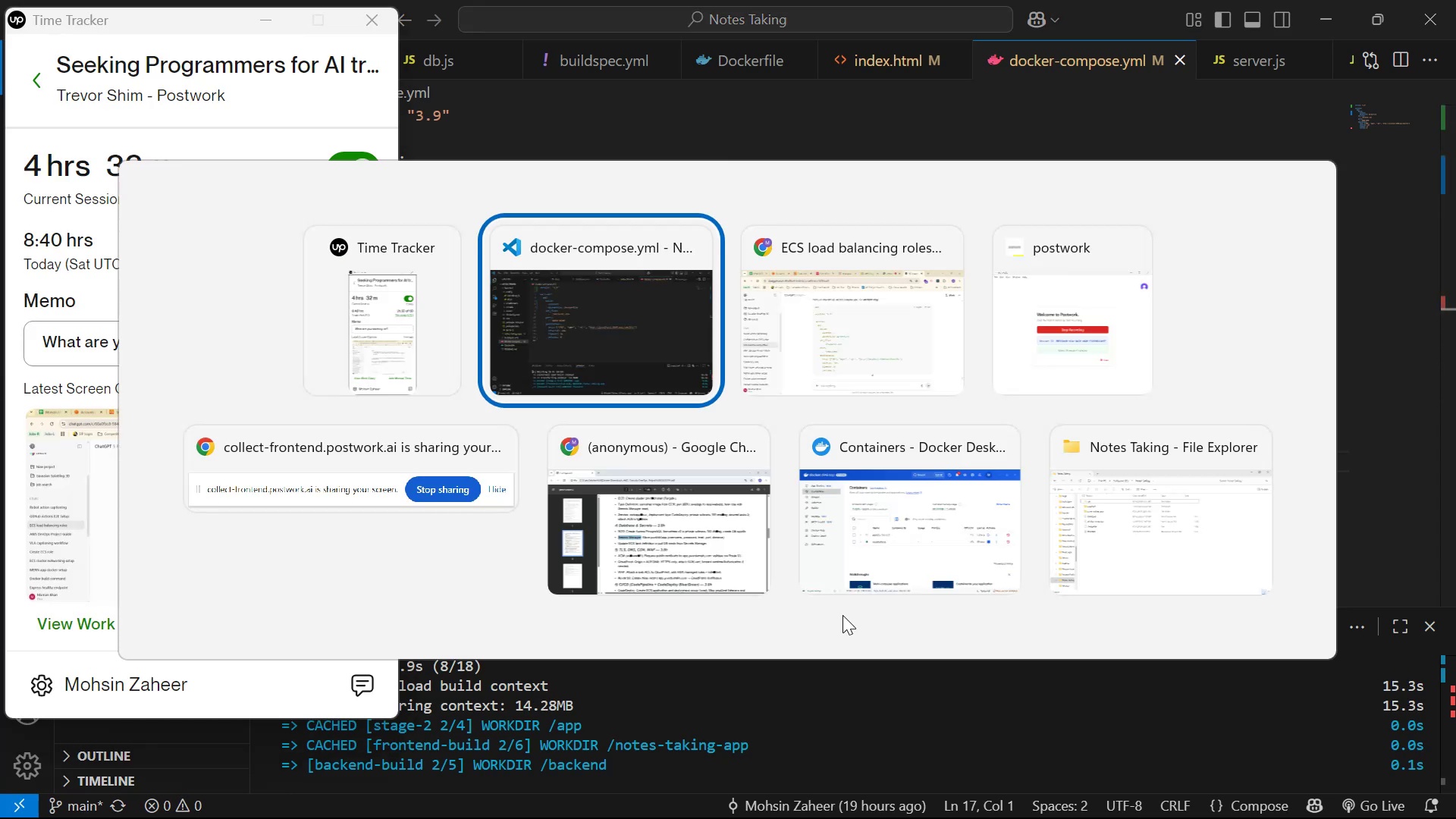 
key(Alt+Tab)
 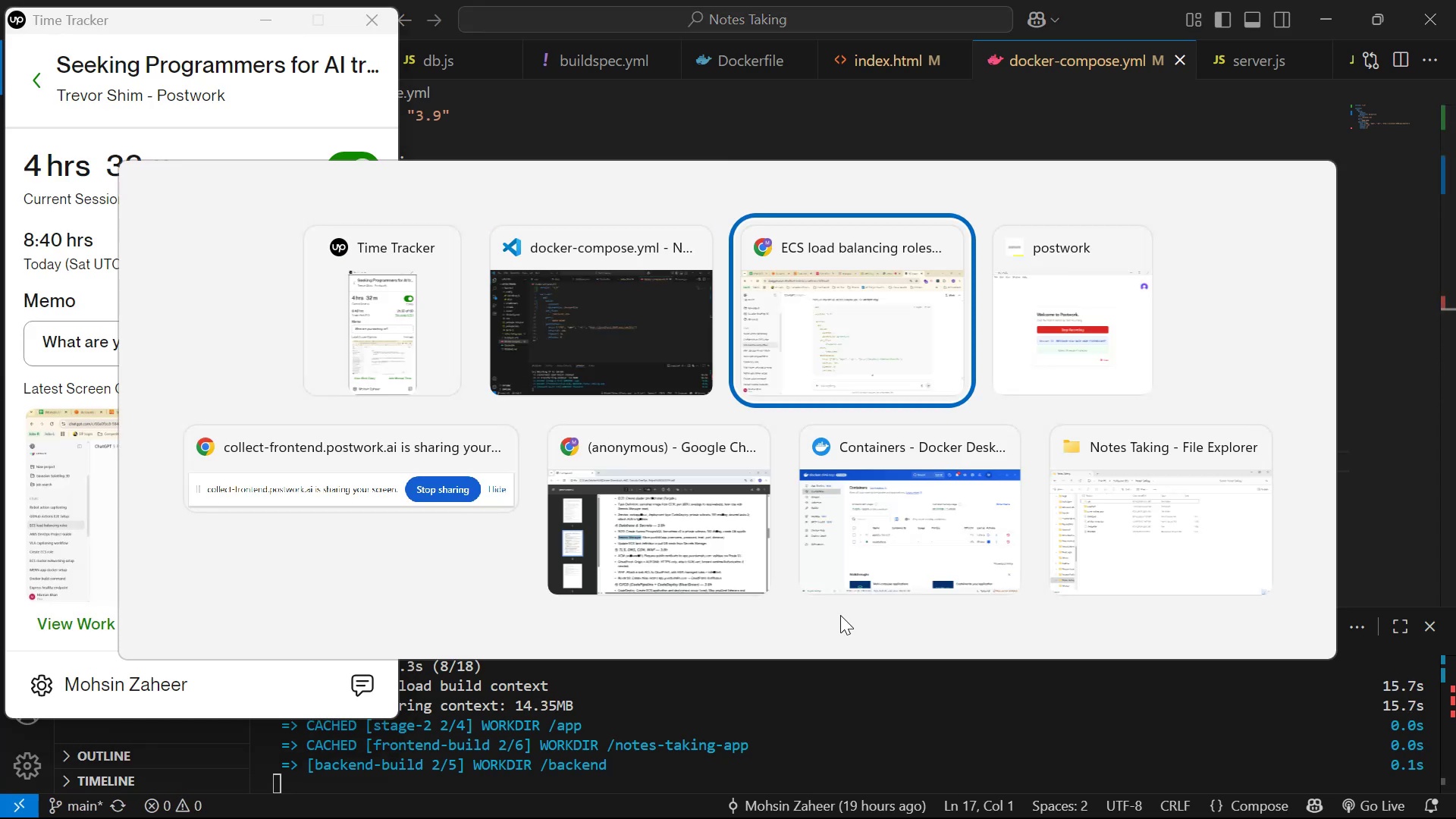 
key(Alt+Tab)
 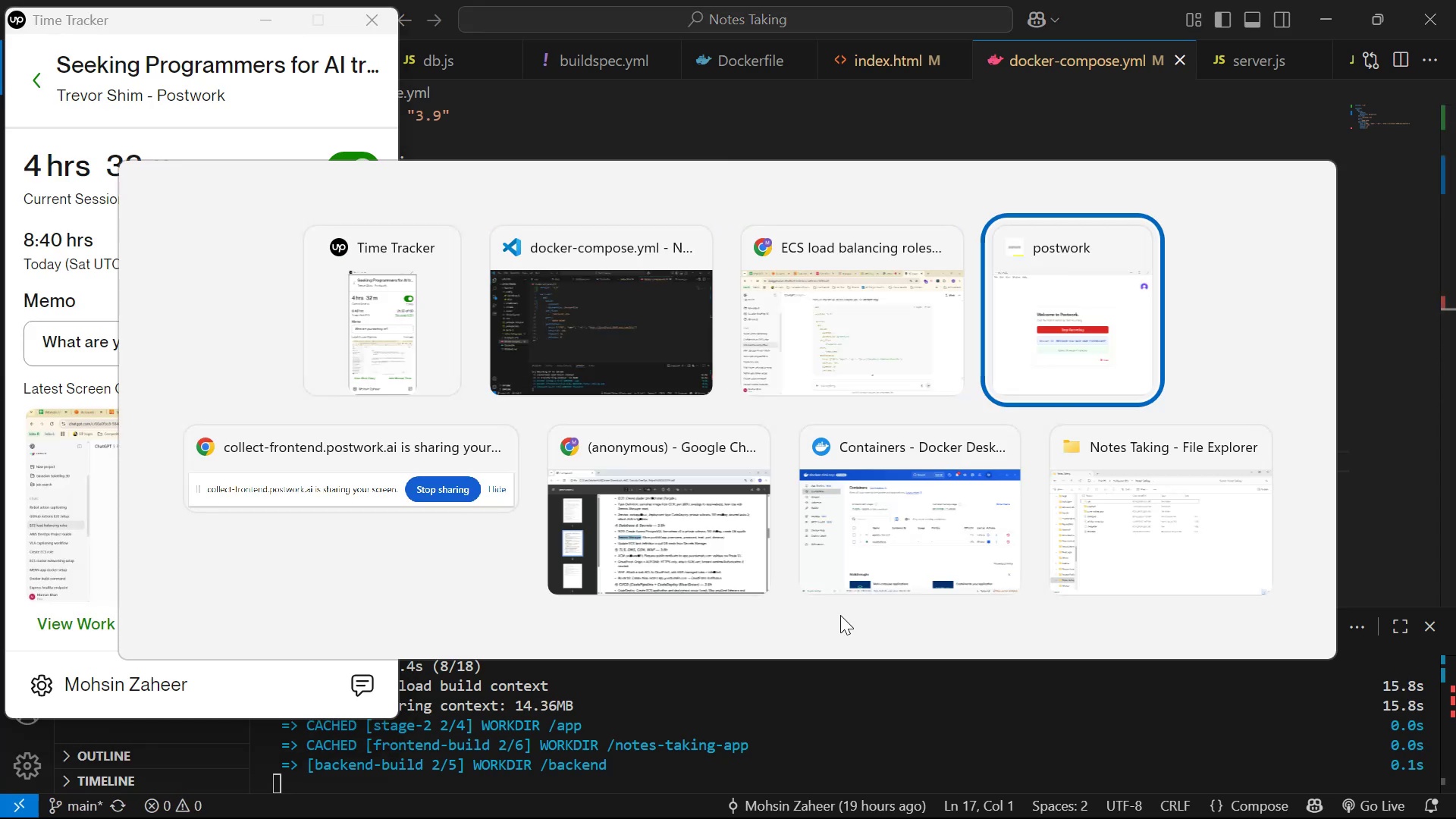 
key(Alt+Tab)
 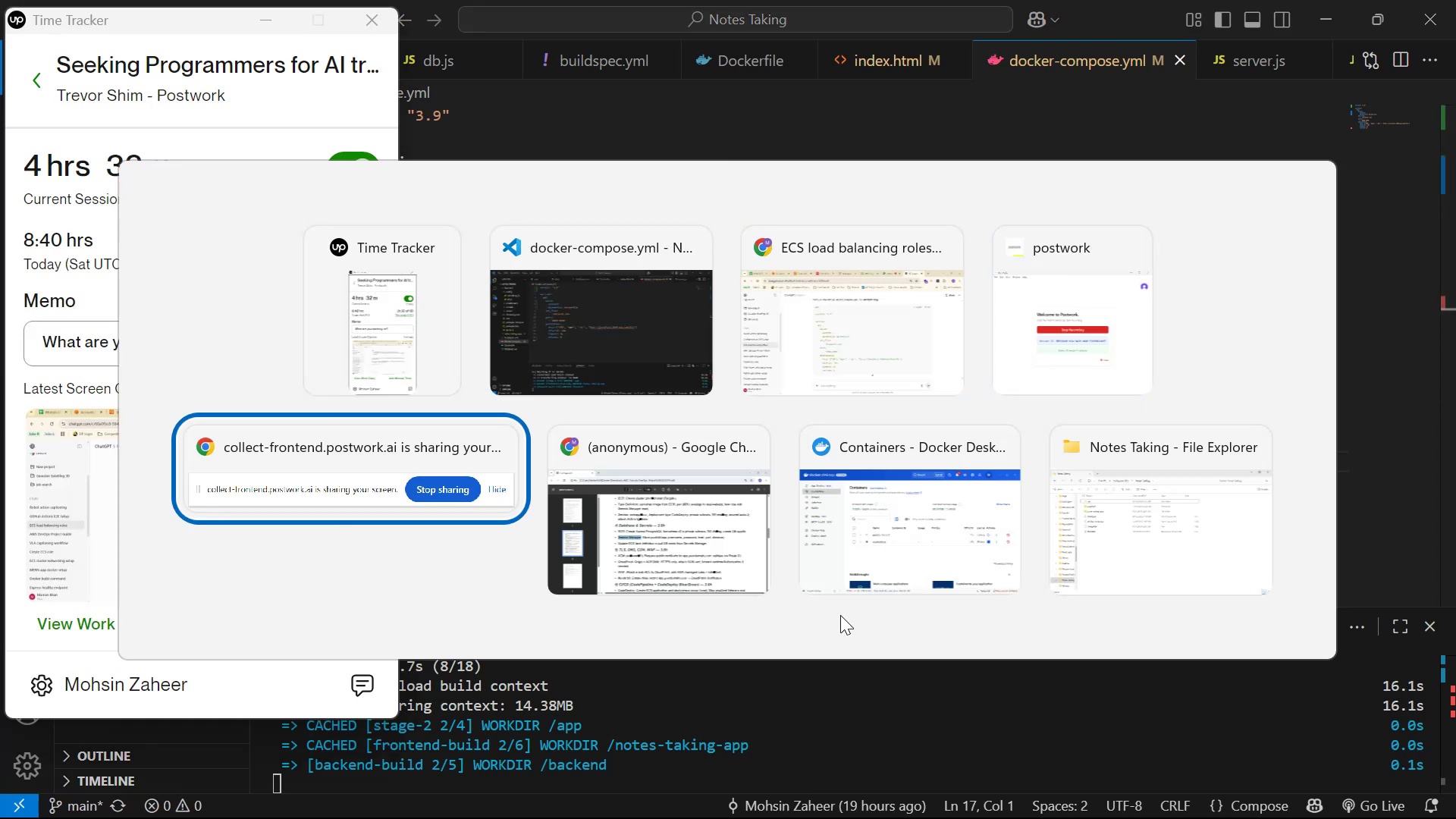 
key(Alt+Tab)
 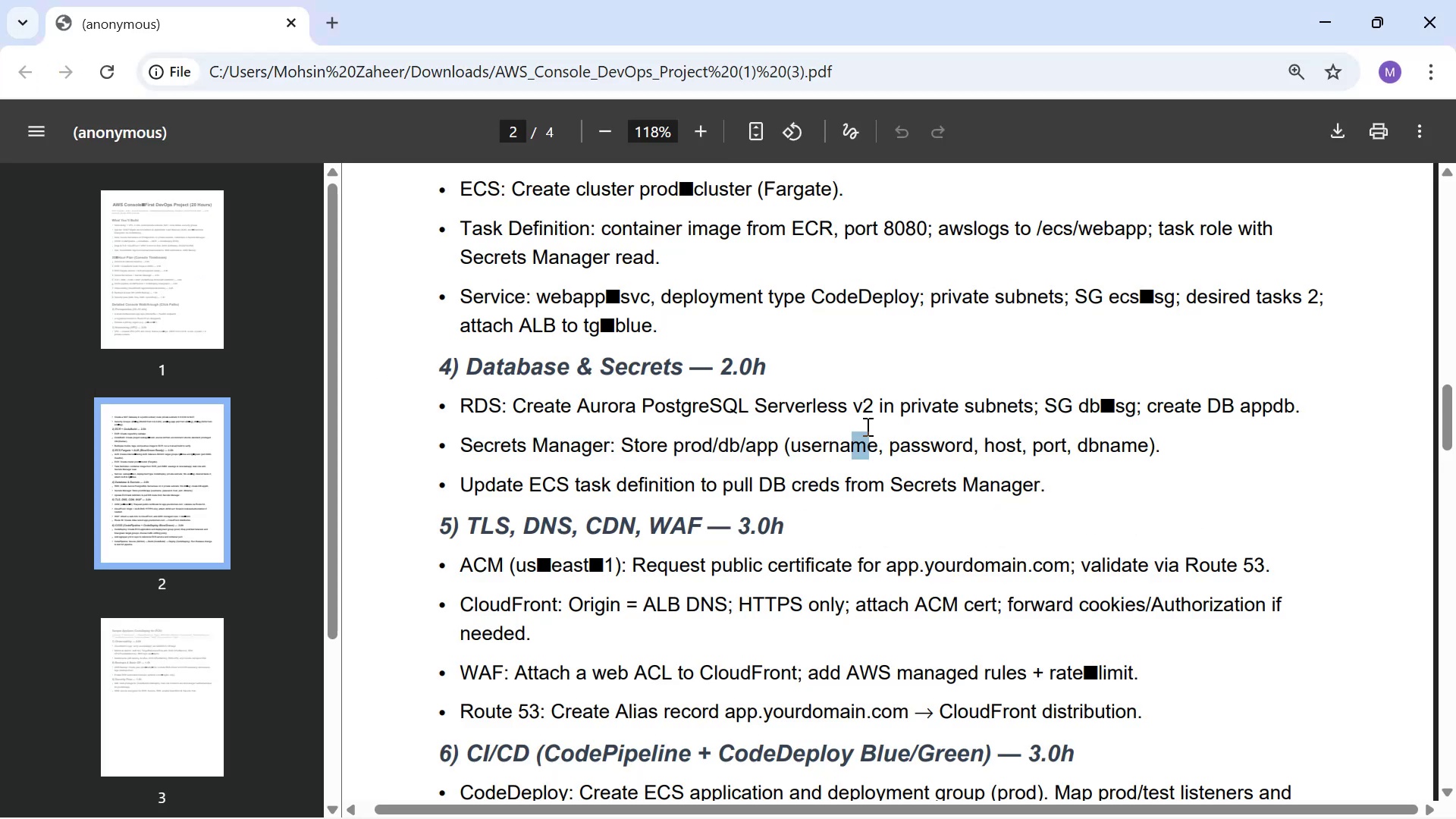 
key(Control+ControlLeft)
 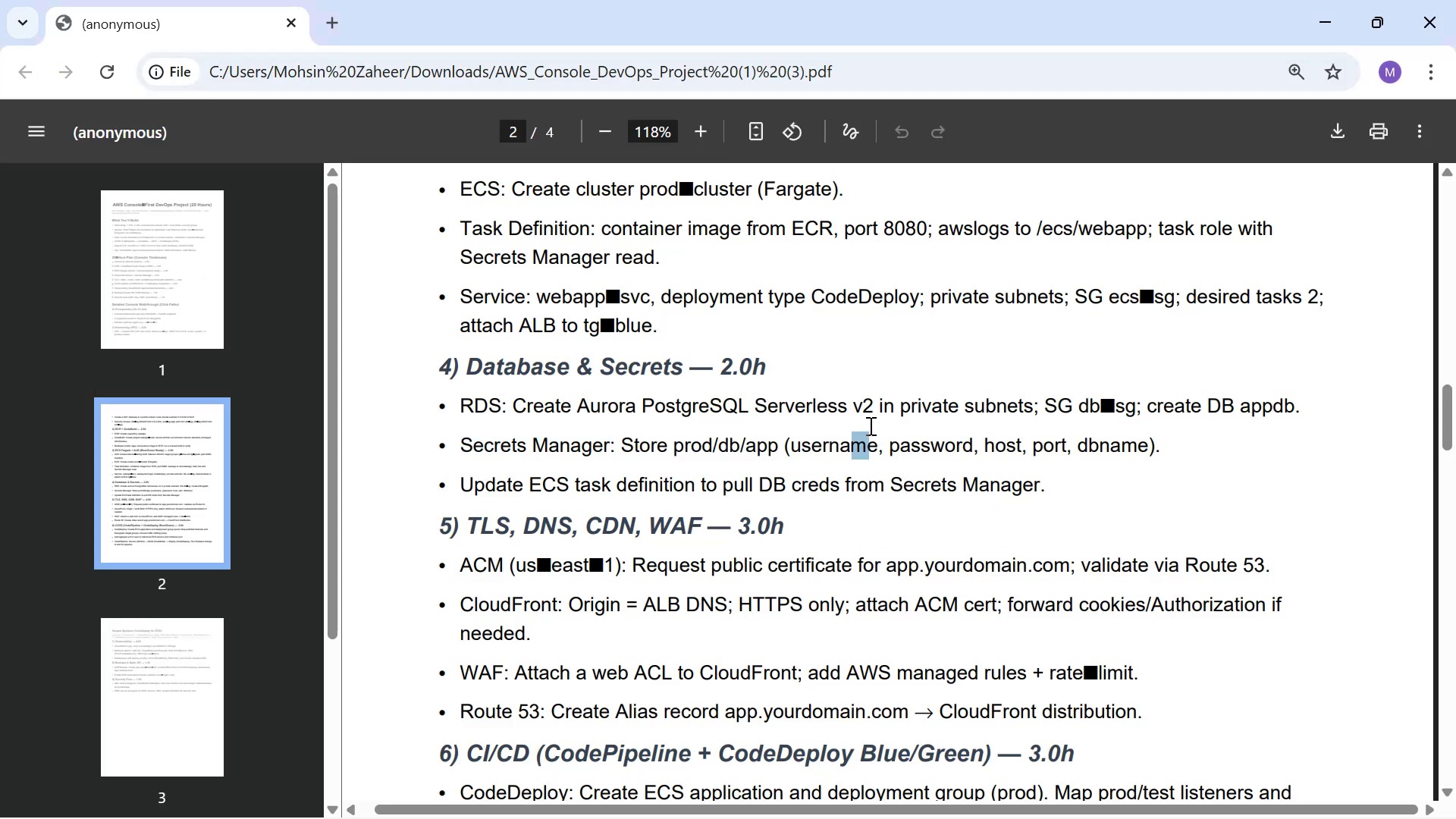 
left_click([869, 425])
 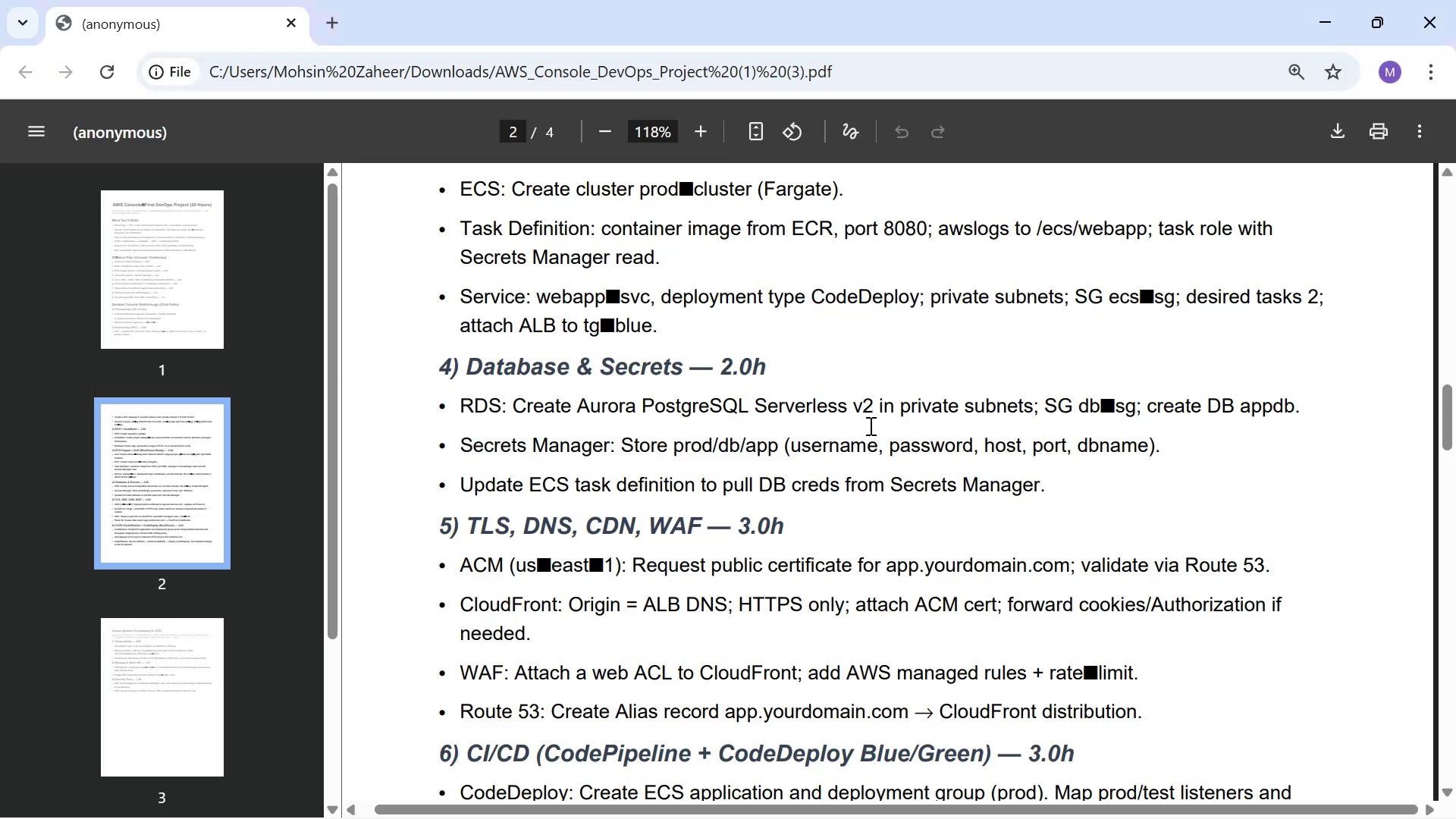 
key(Control+A)
 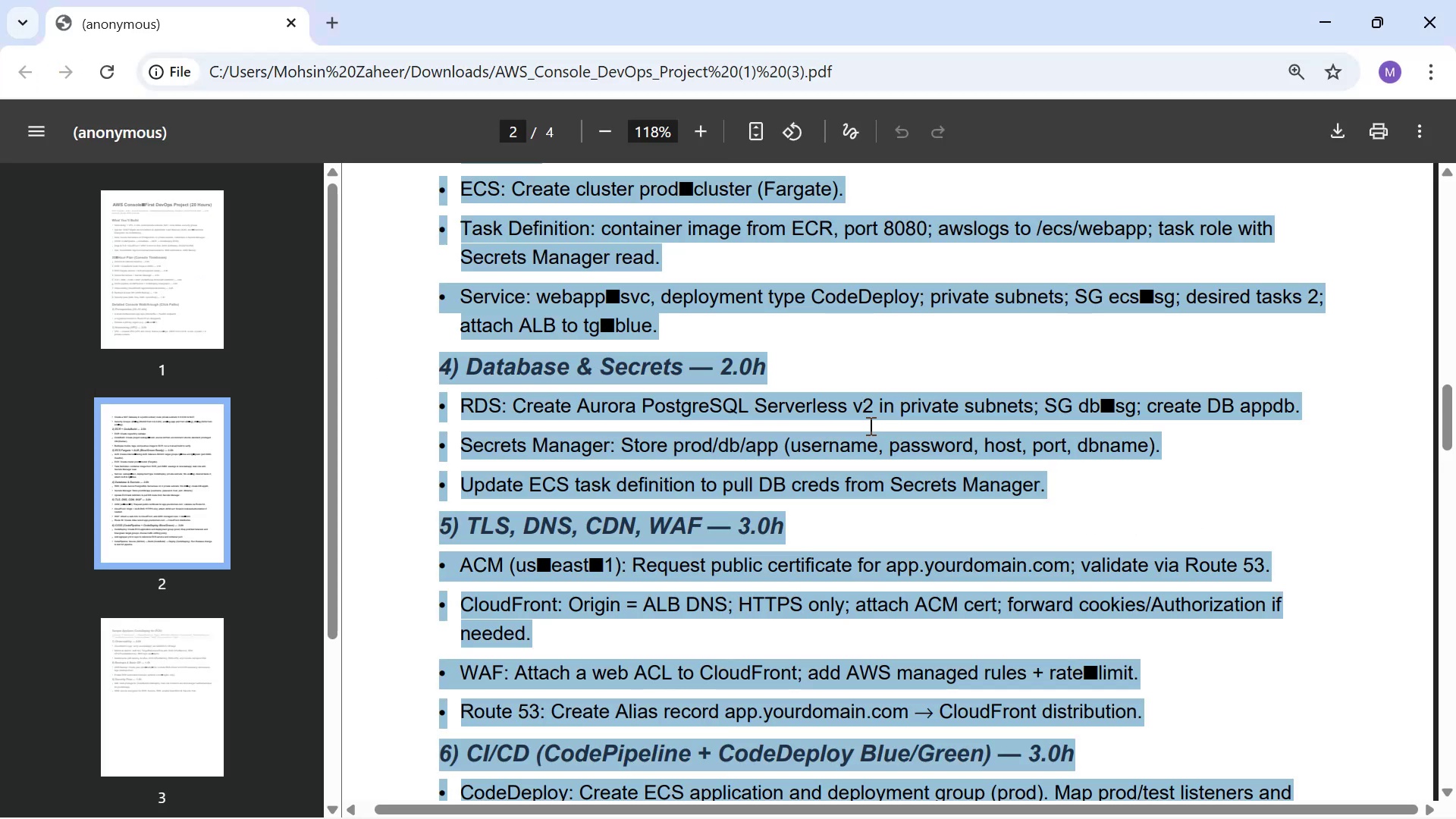 
key(Control+C)
 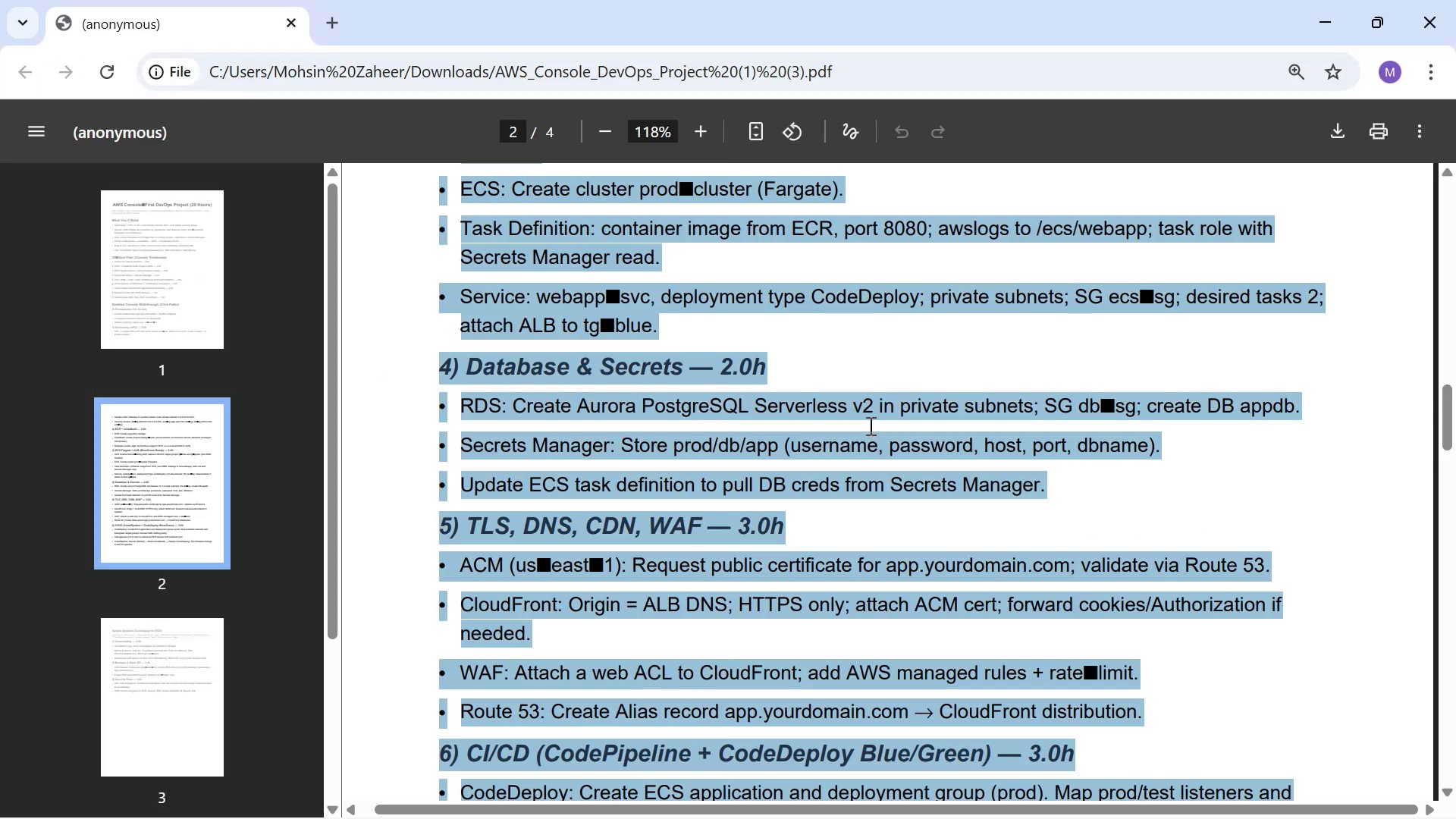 
key(Control+C)
 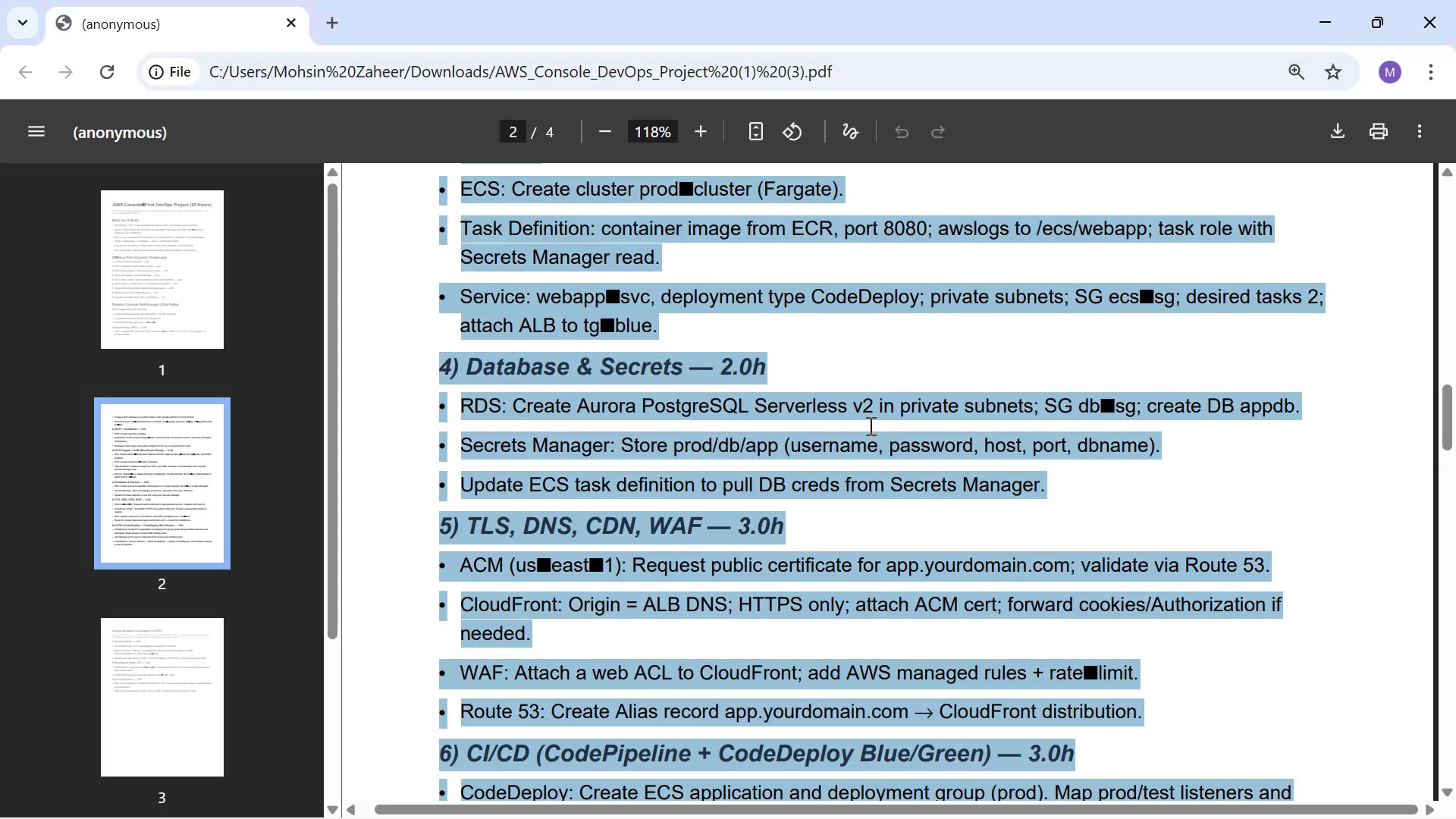 
hold_key(key=AltLeft, duration=2.06)
 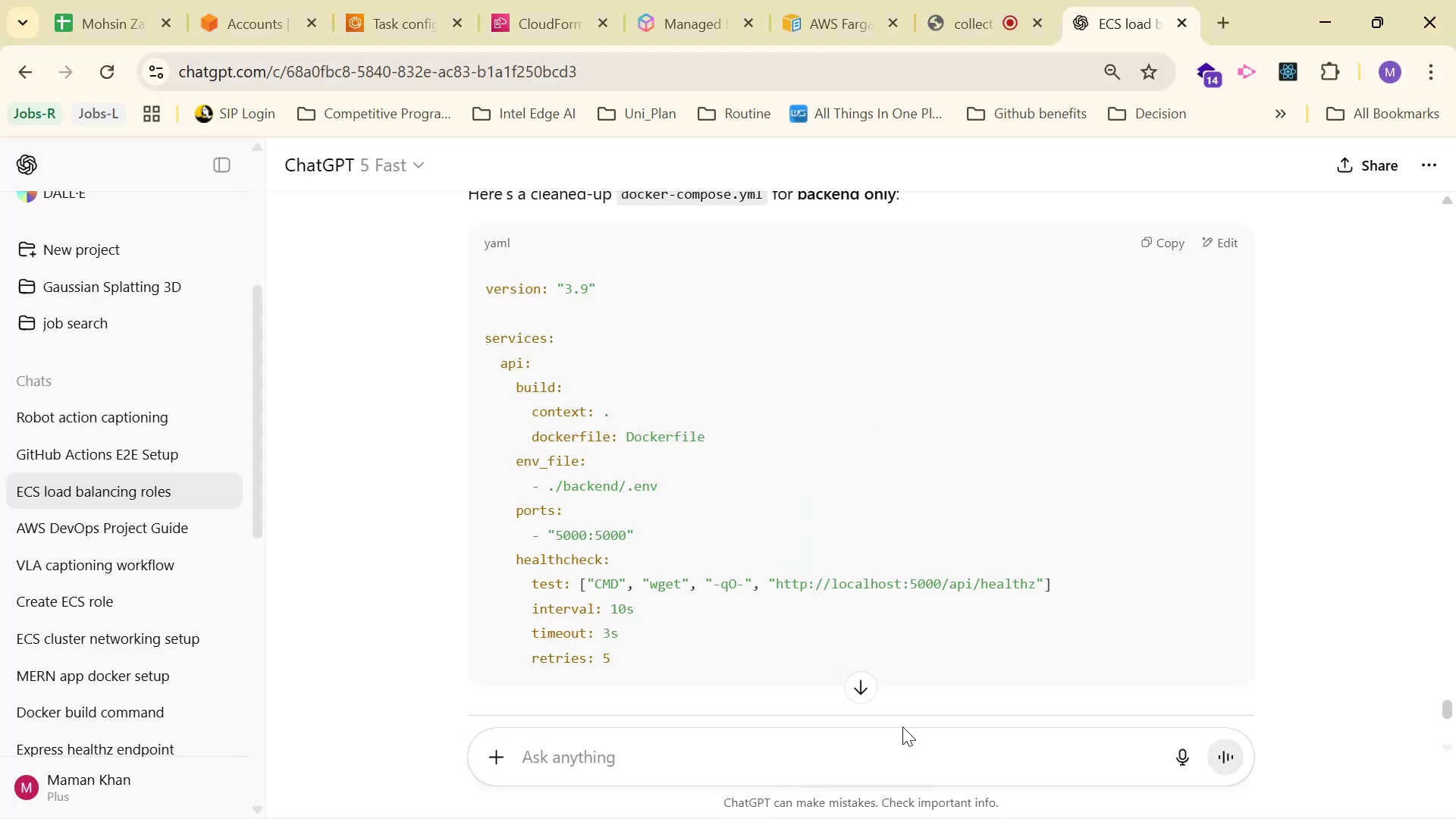 
key(Tab)
key(Tab)
key(Tab)
type(To do this project s)
key(Backspace)
type(what should i do in my lo)
key(Backspace)
key(Backspace)
type(app locall )
key(Backspace)
type(y )
key(Backspace)
type(: )
 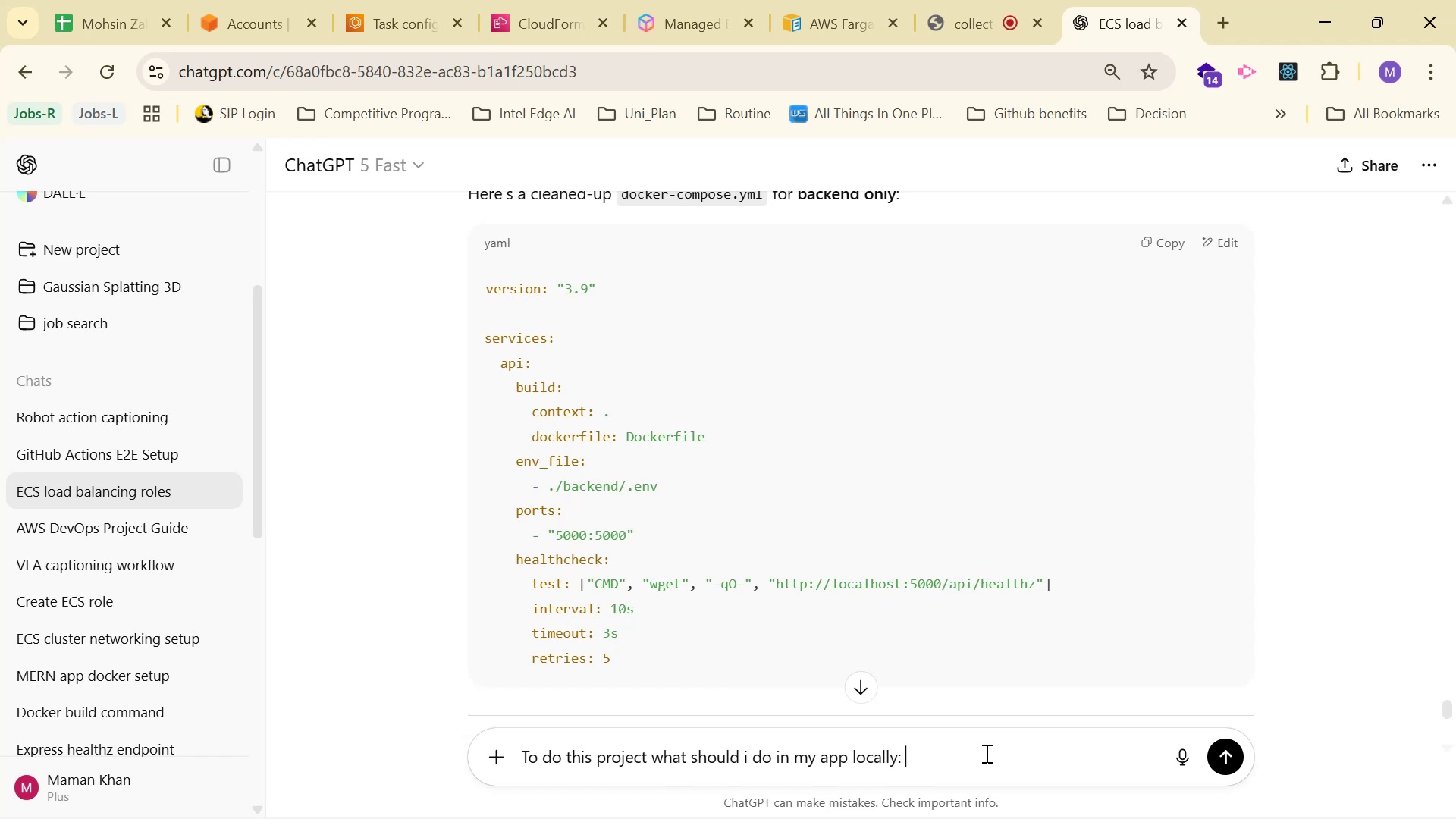 
key(Control+V)
 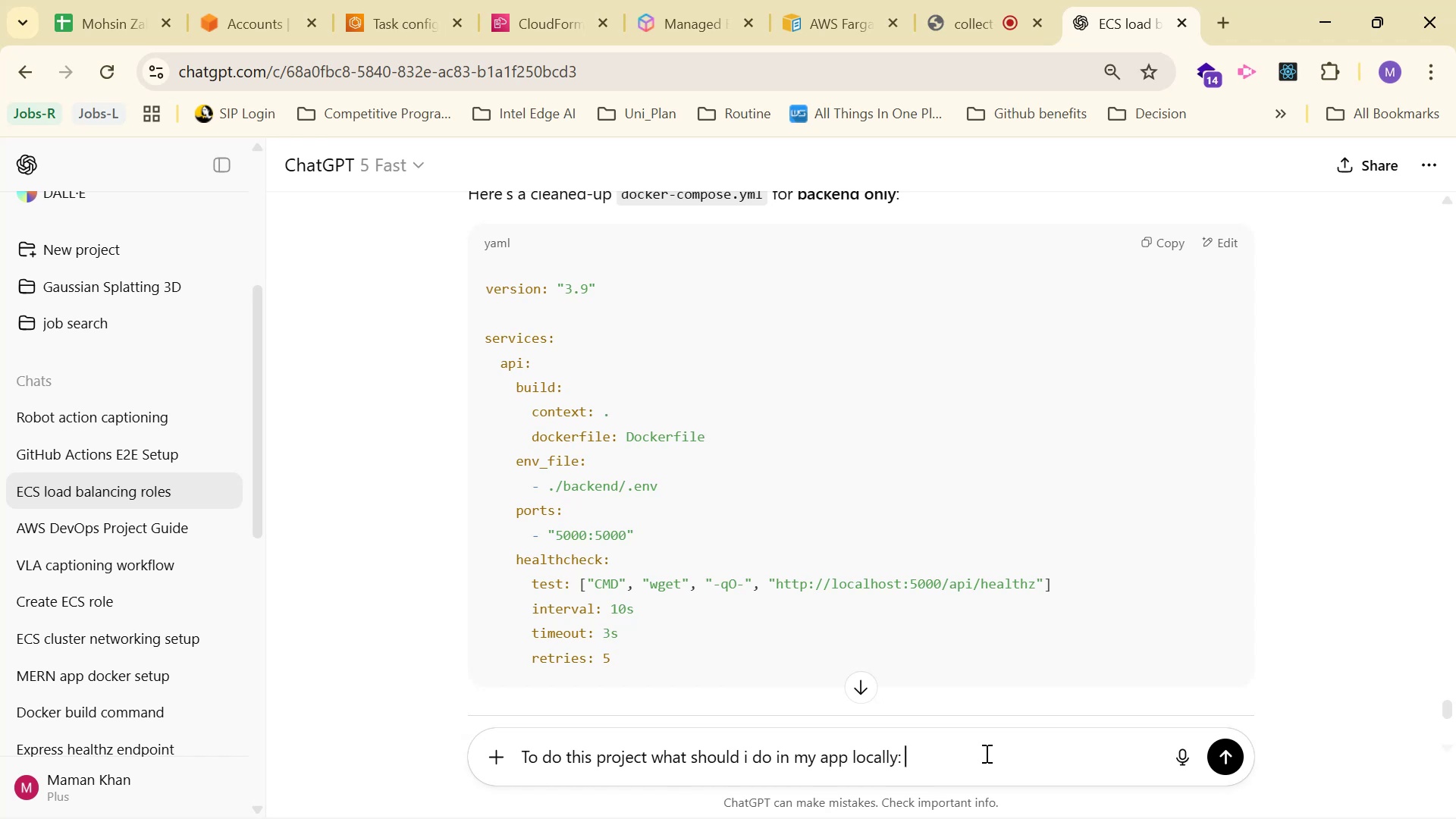 
key(Enter)
 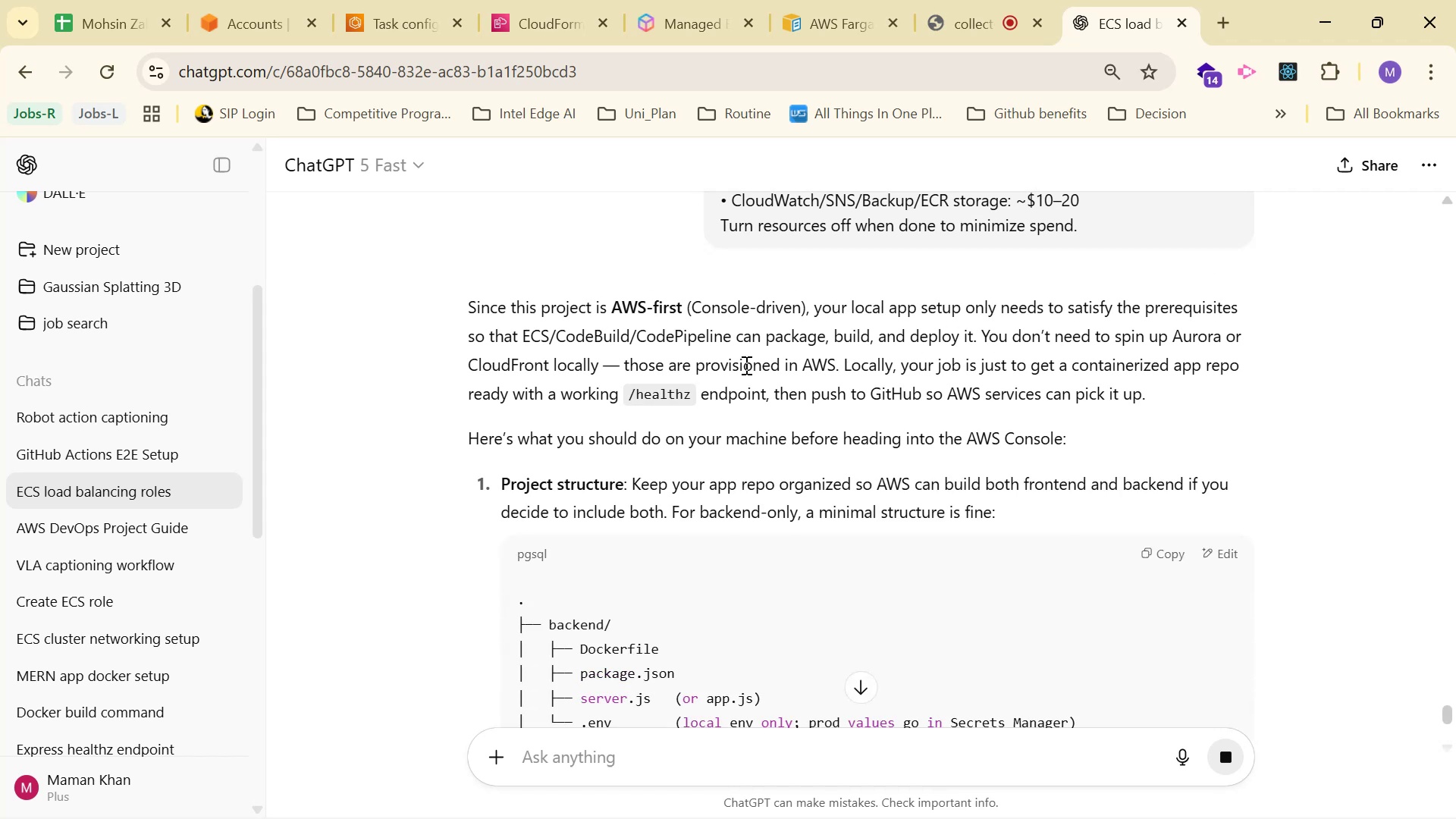 
wait(13.95)
 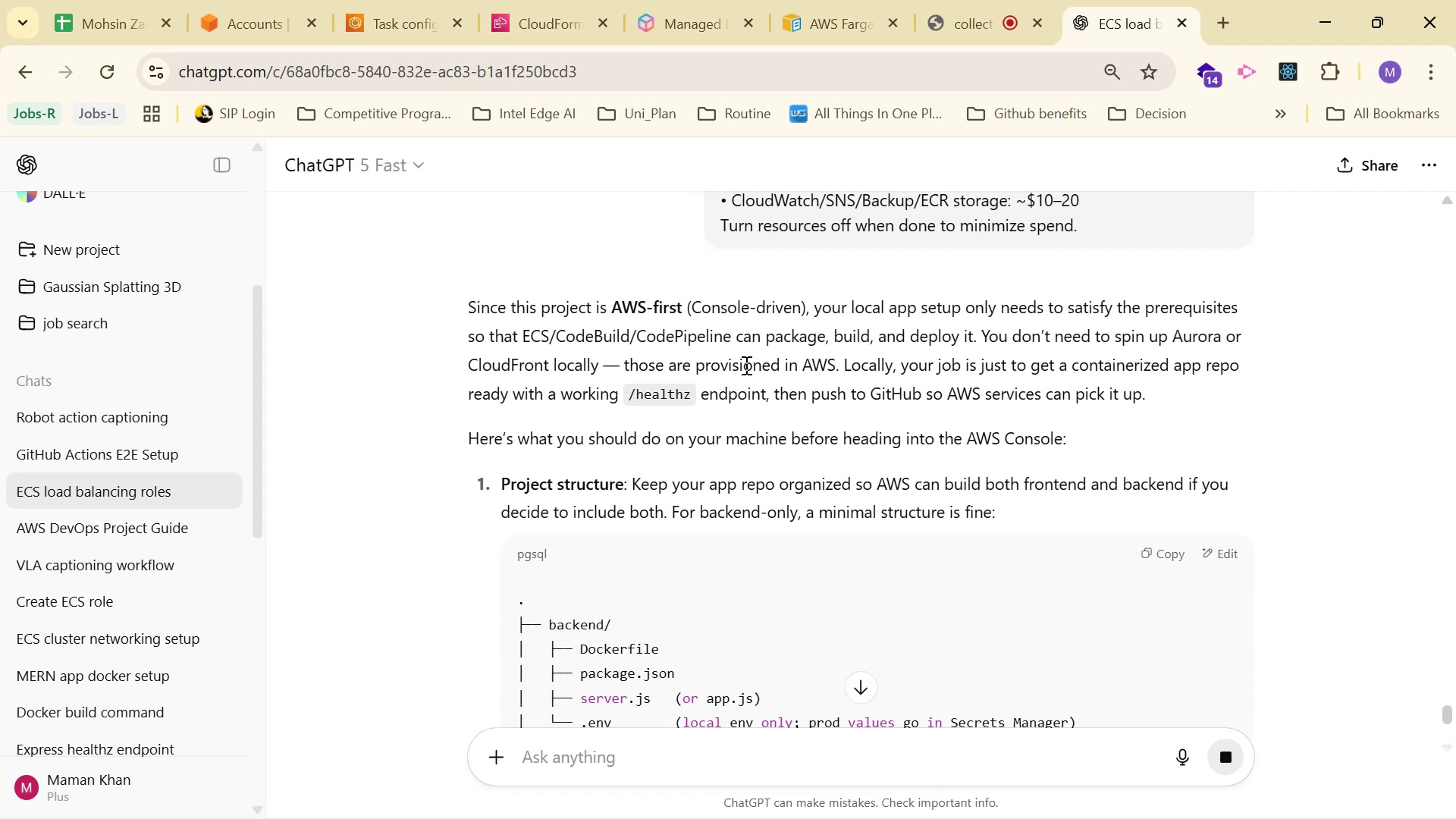 
scroll: coordinate [1052, 394], scroll_direction: down, amount: 2.0
 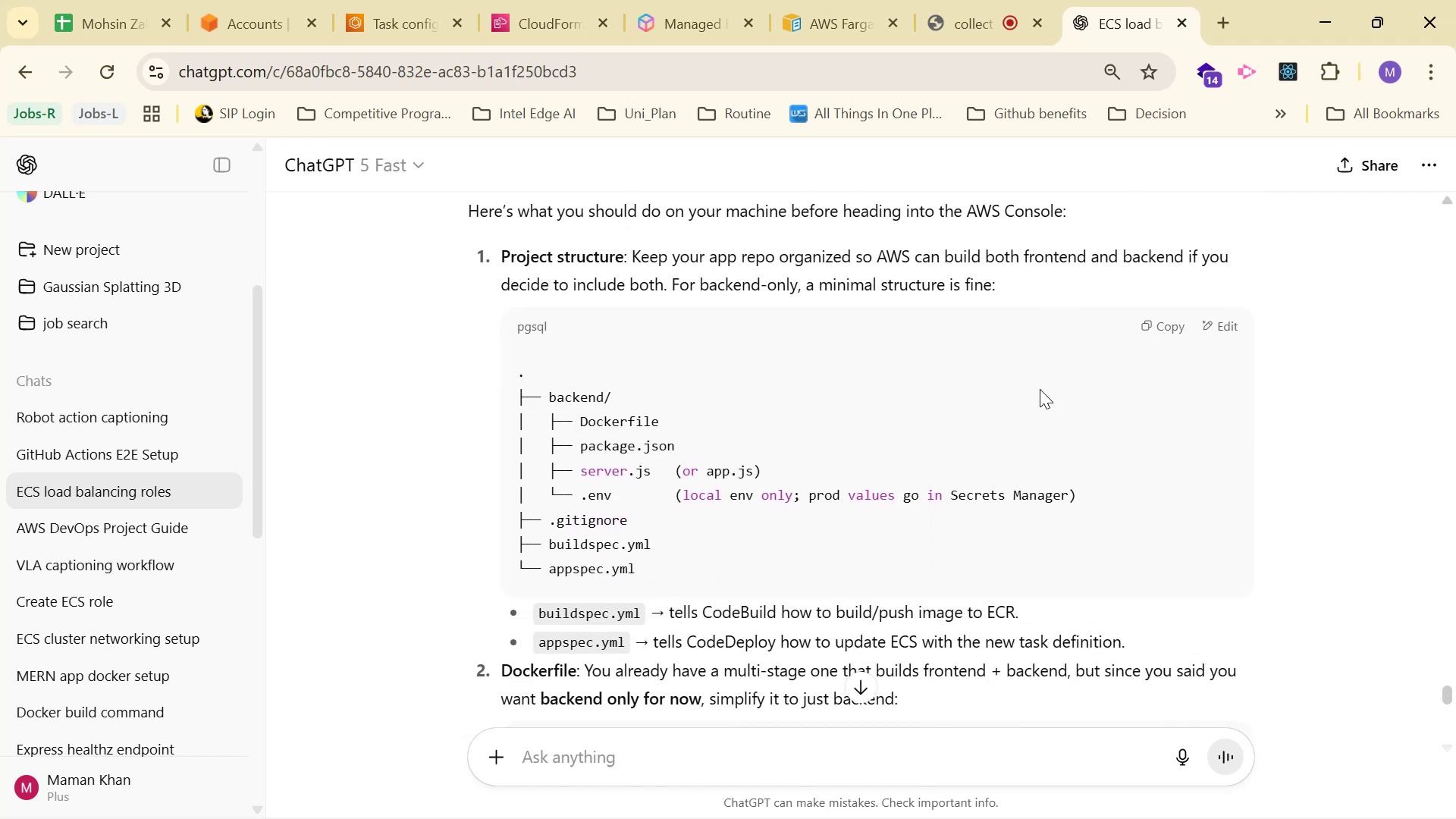 
wait(11.54)
 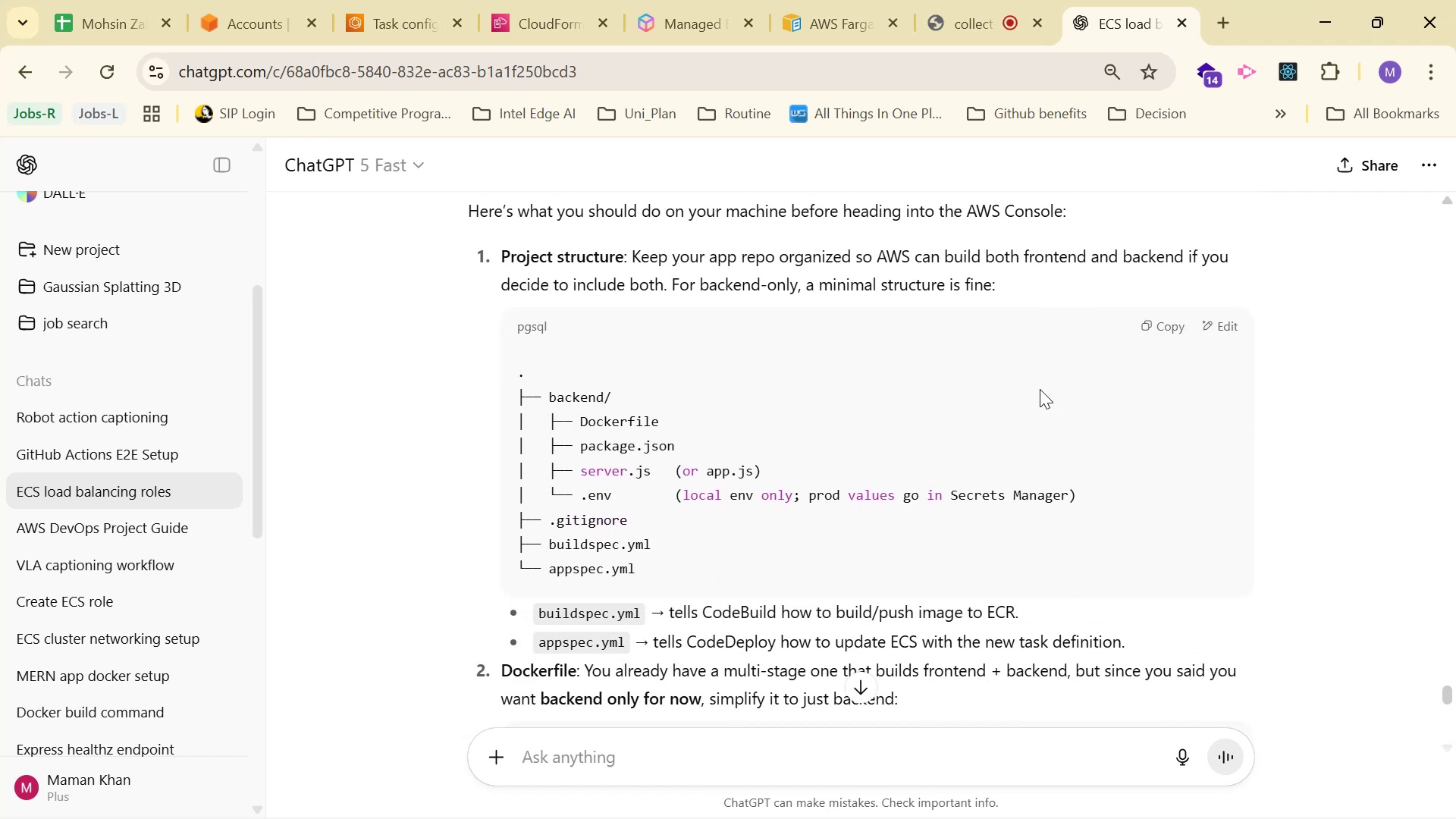 
scroll: coordinate [679, 374], scroll_direction: down, amount: 3.0
 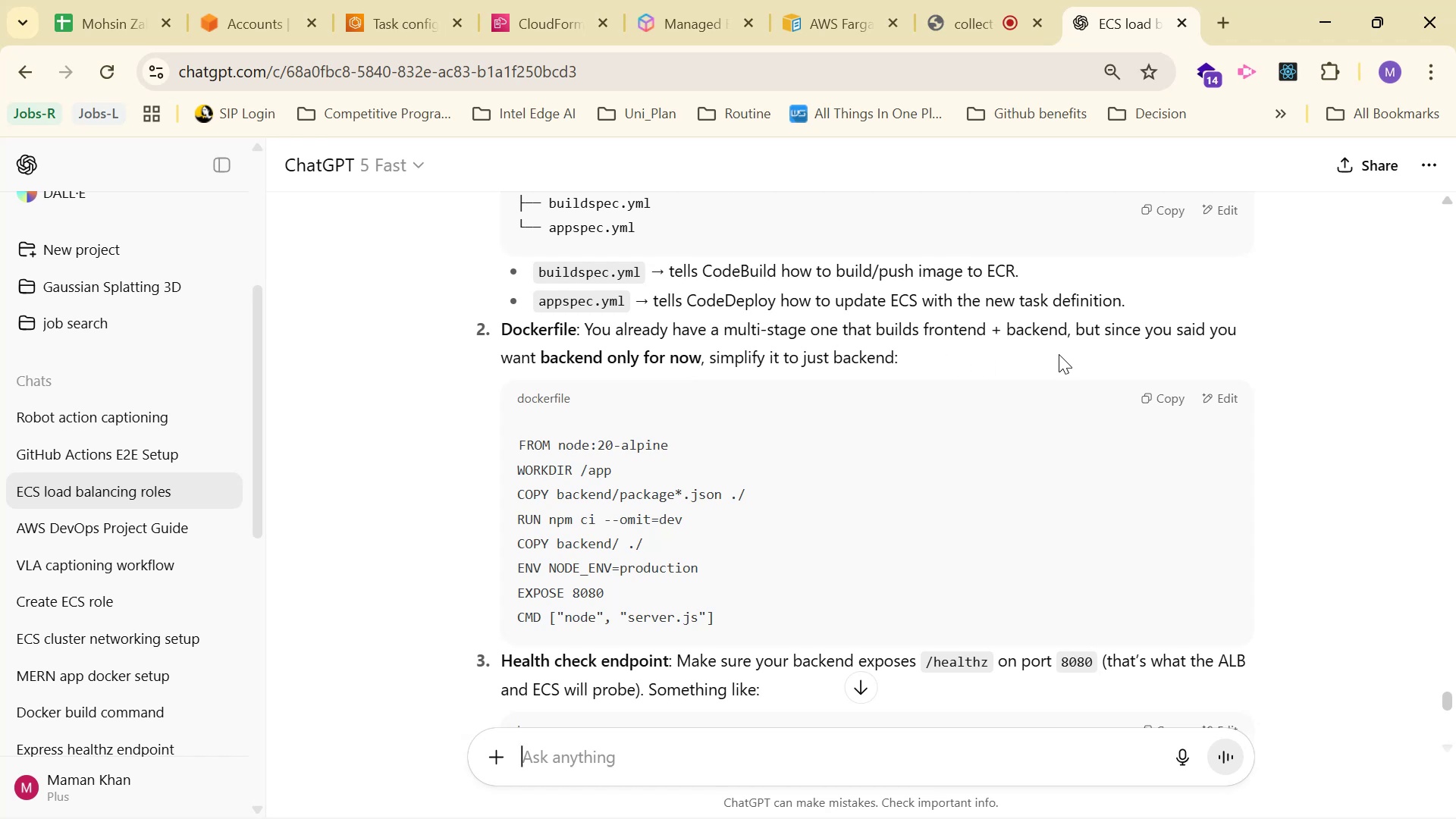 
wait(21.97)
 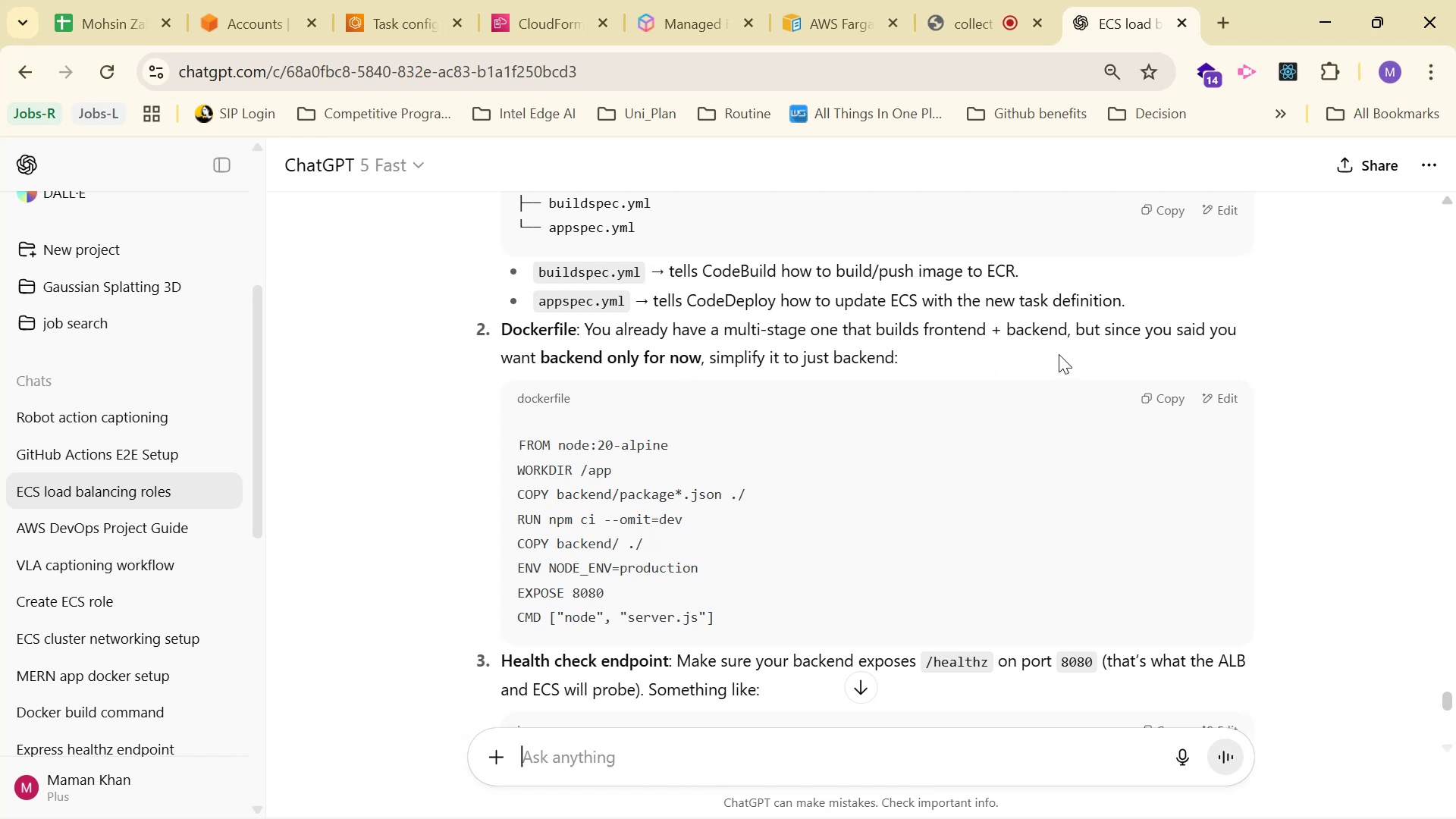 
scroll: coordinate [1021, 370], scroll_direction: down, amount: 2.0
 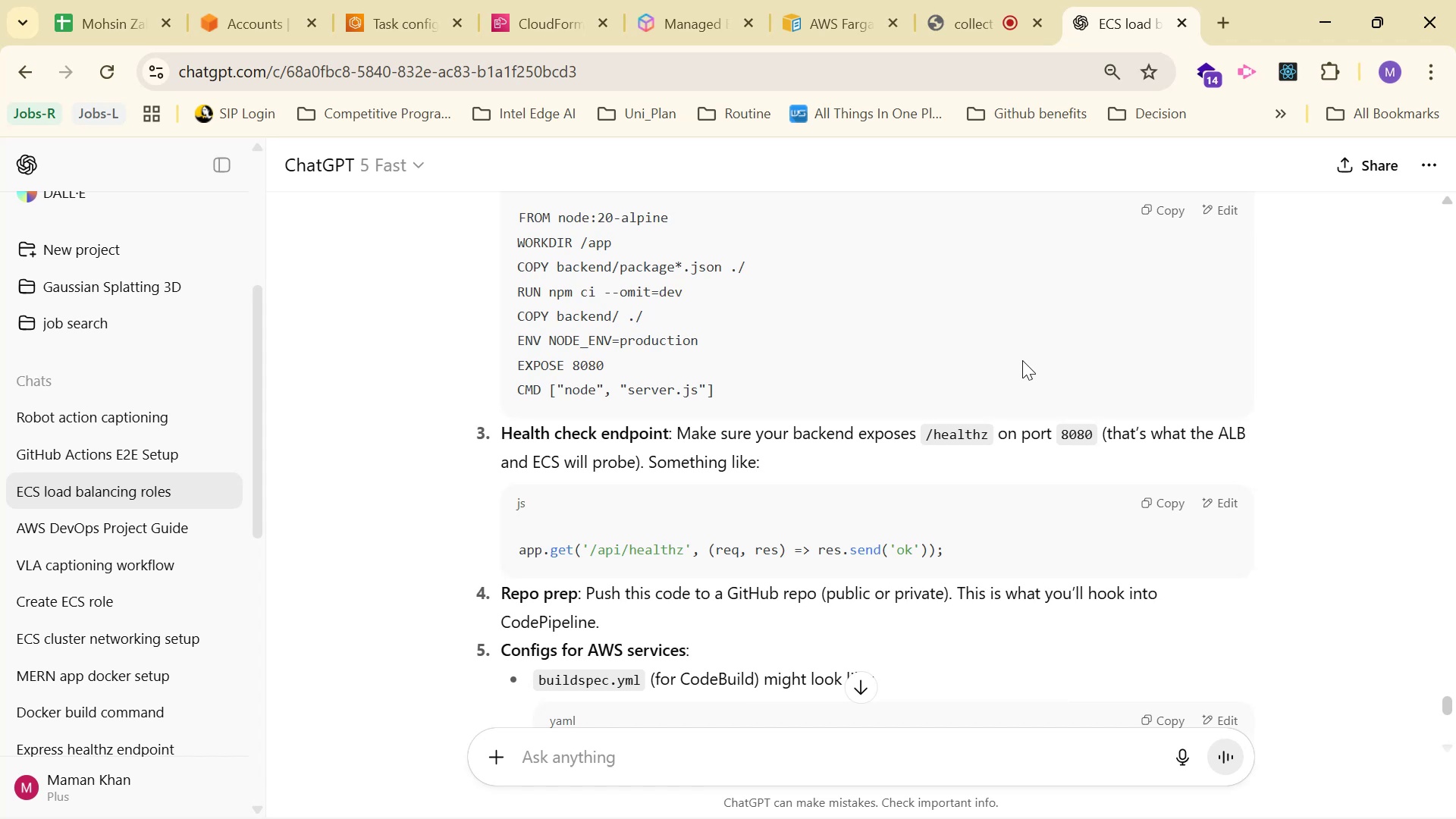 
wait(12.17)
 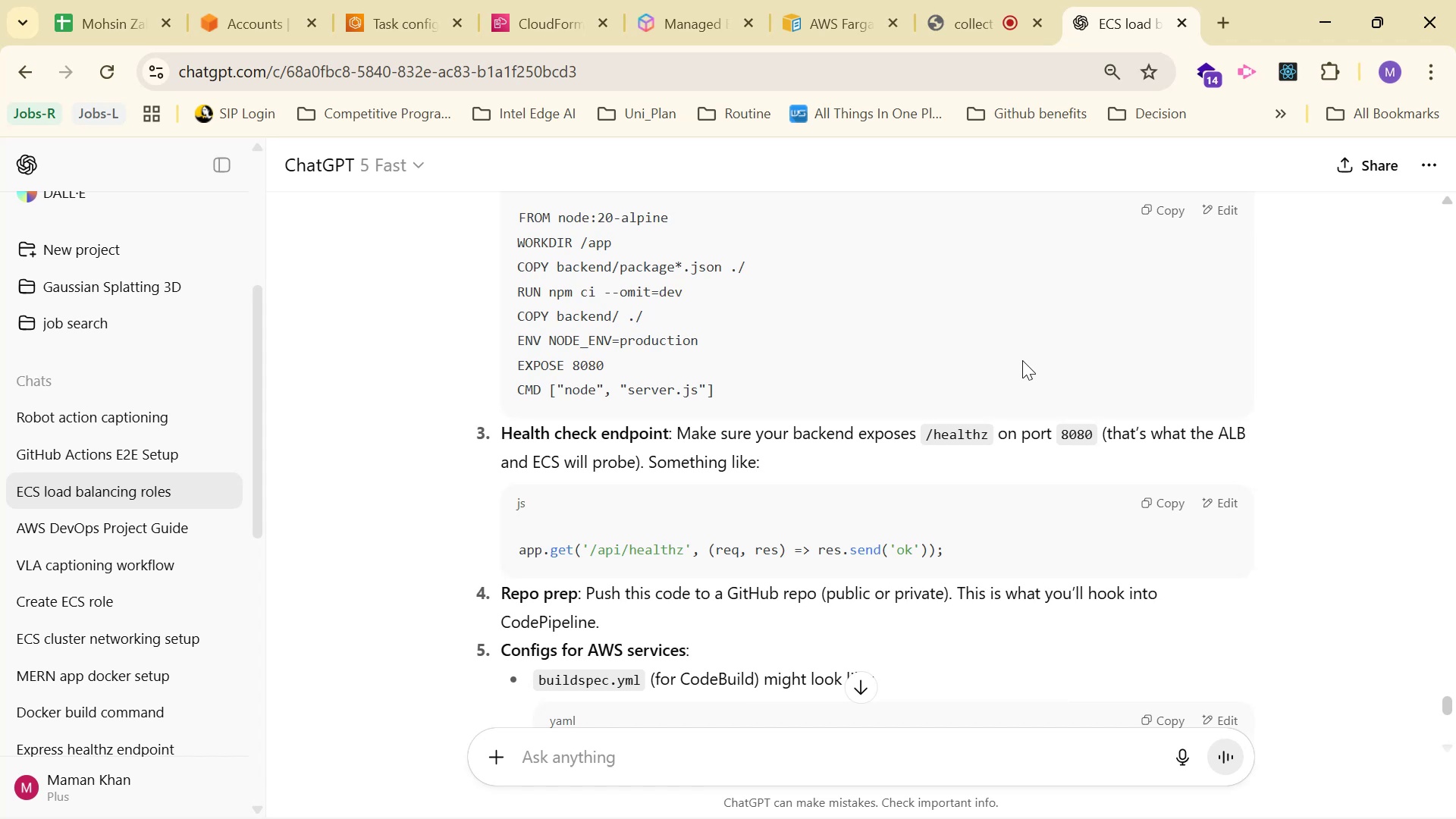 
key(Alt+Tab)
 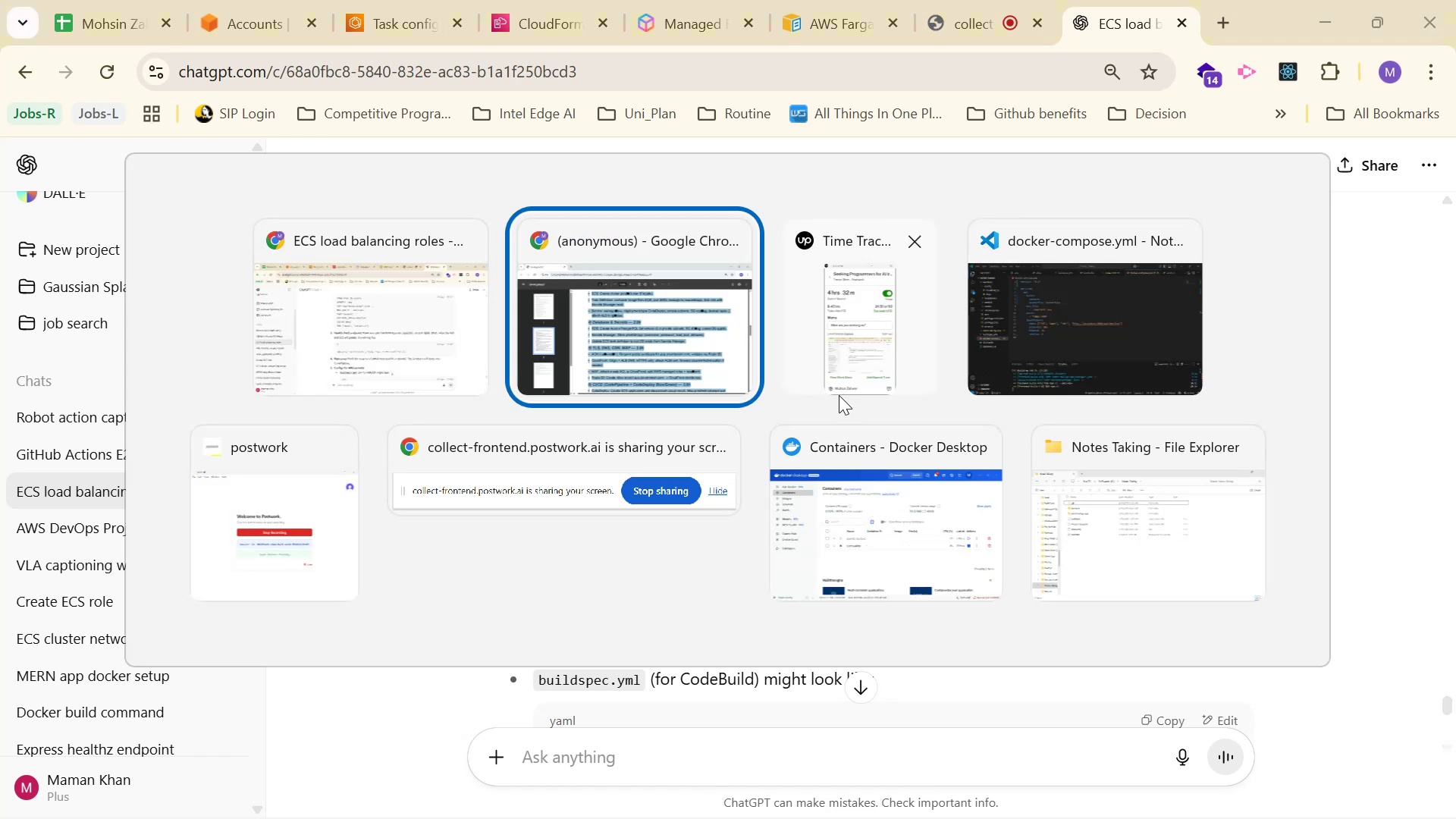 
key(Alt+Tab)
 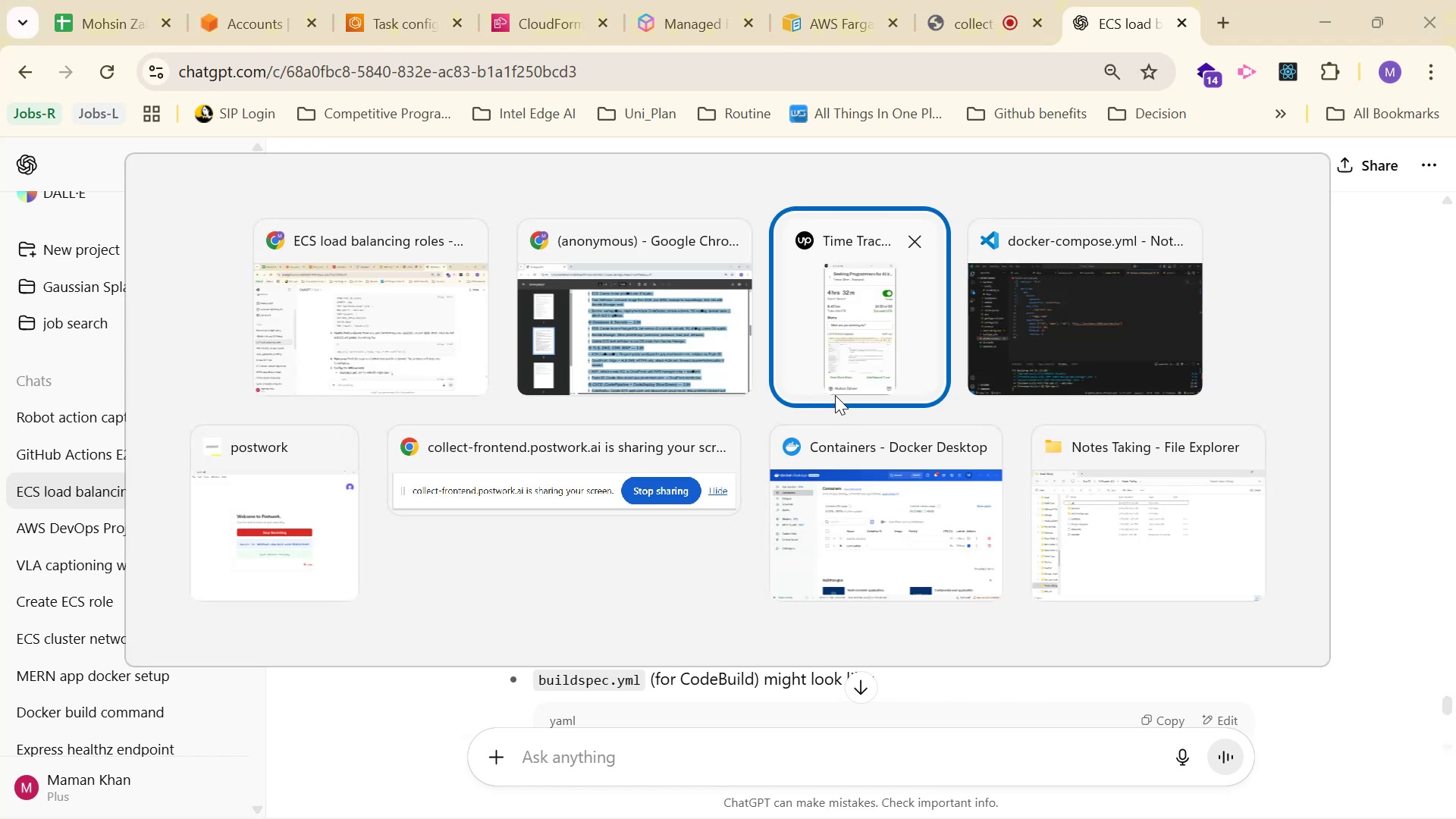 
key(Alt+Tab)
 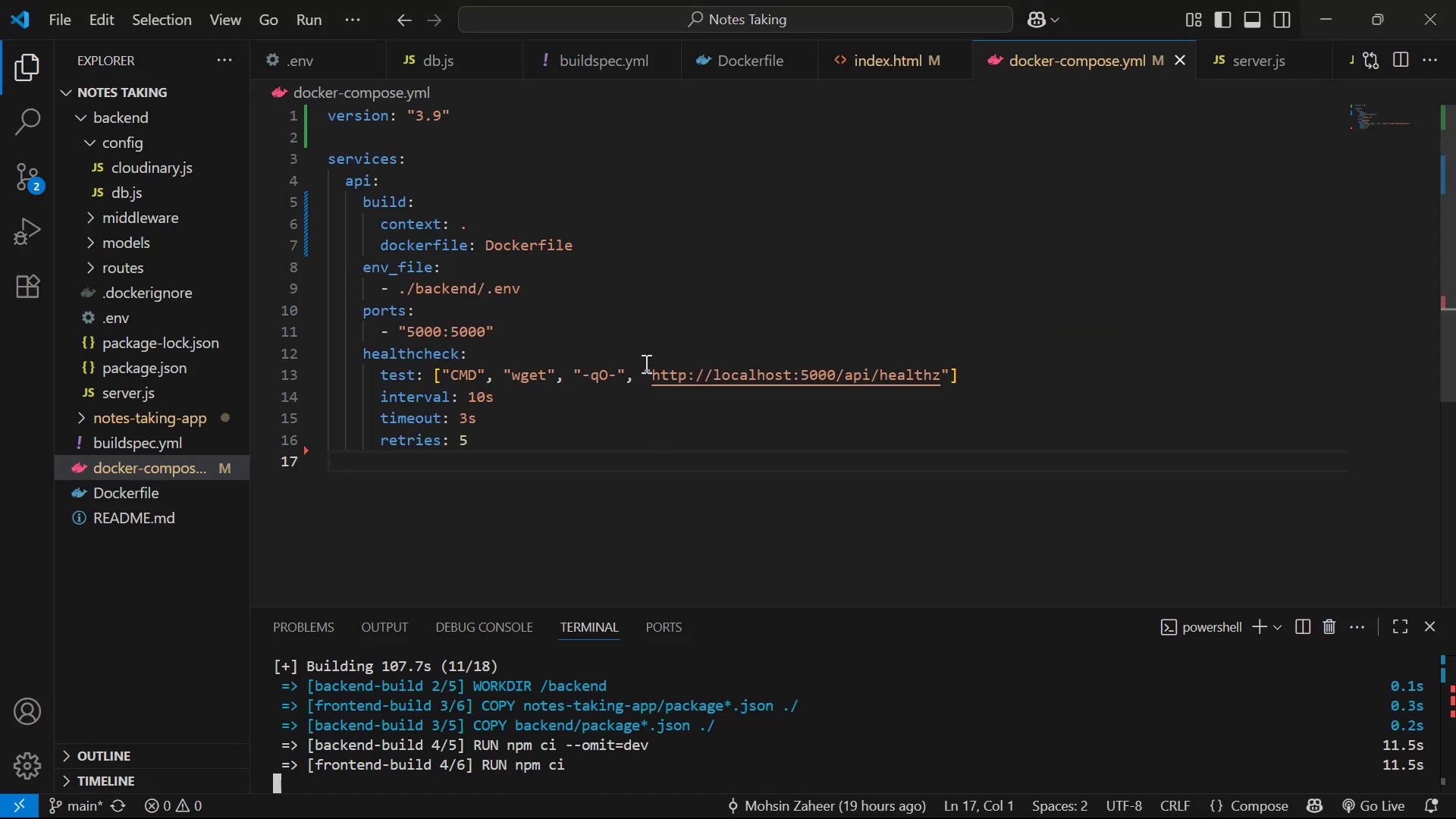 
scroll: coordinate [651, 302], scroll_direction: up, amount: 3.0
 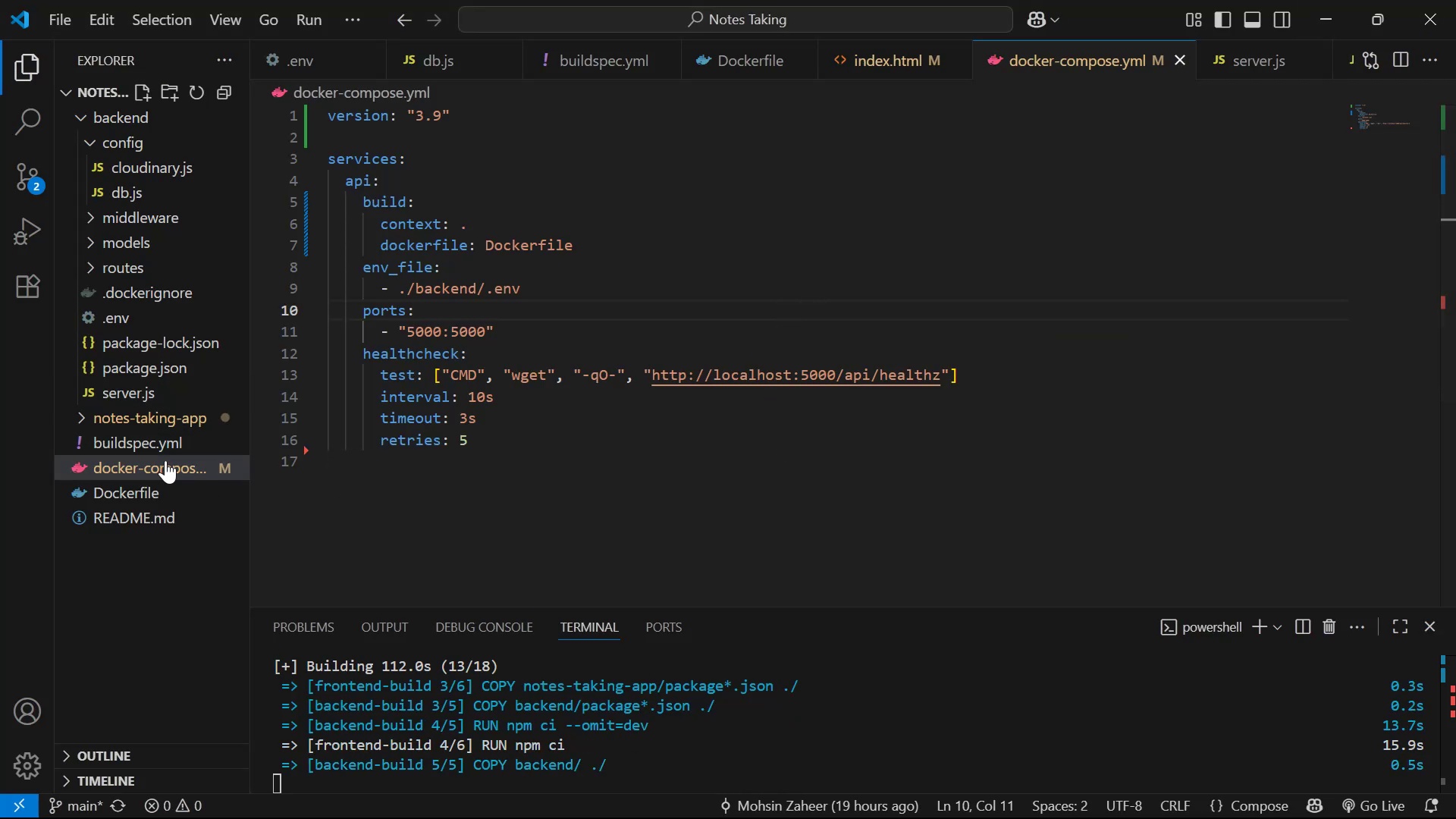 
wait(5.33)
 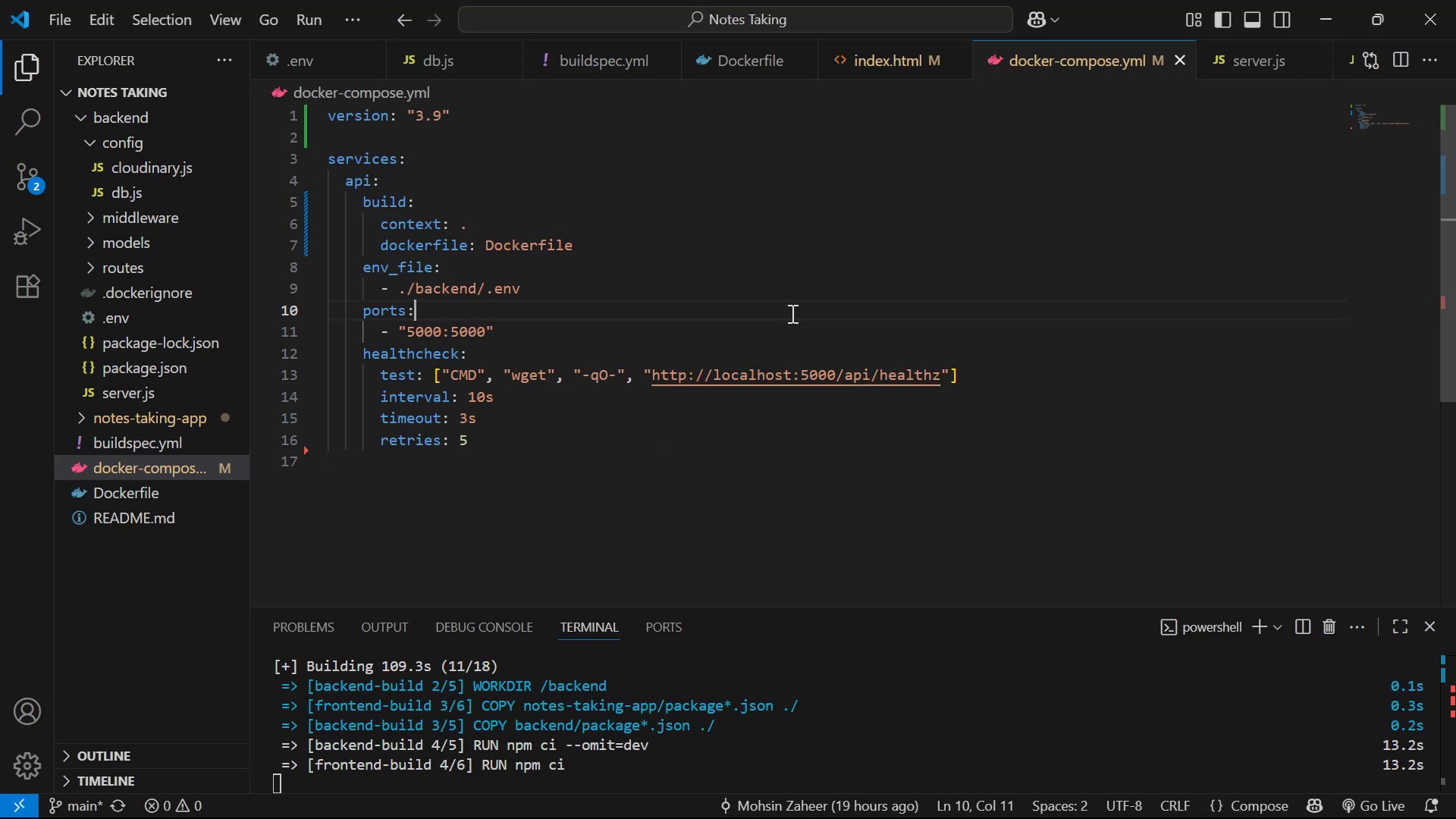 
double_click([175, 386])
 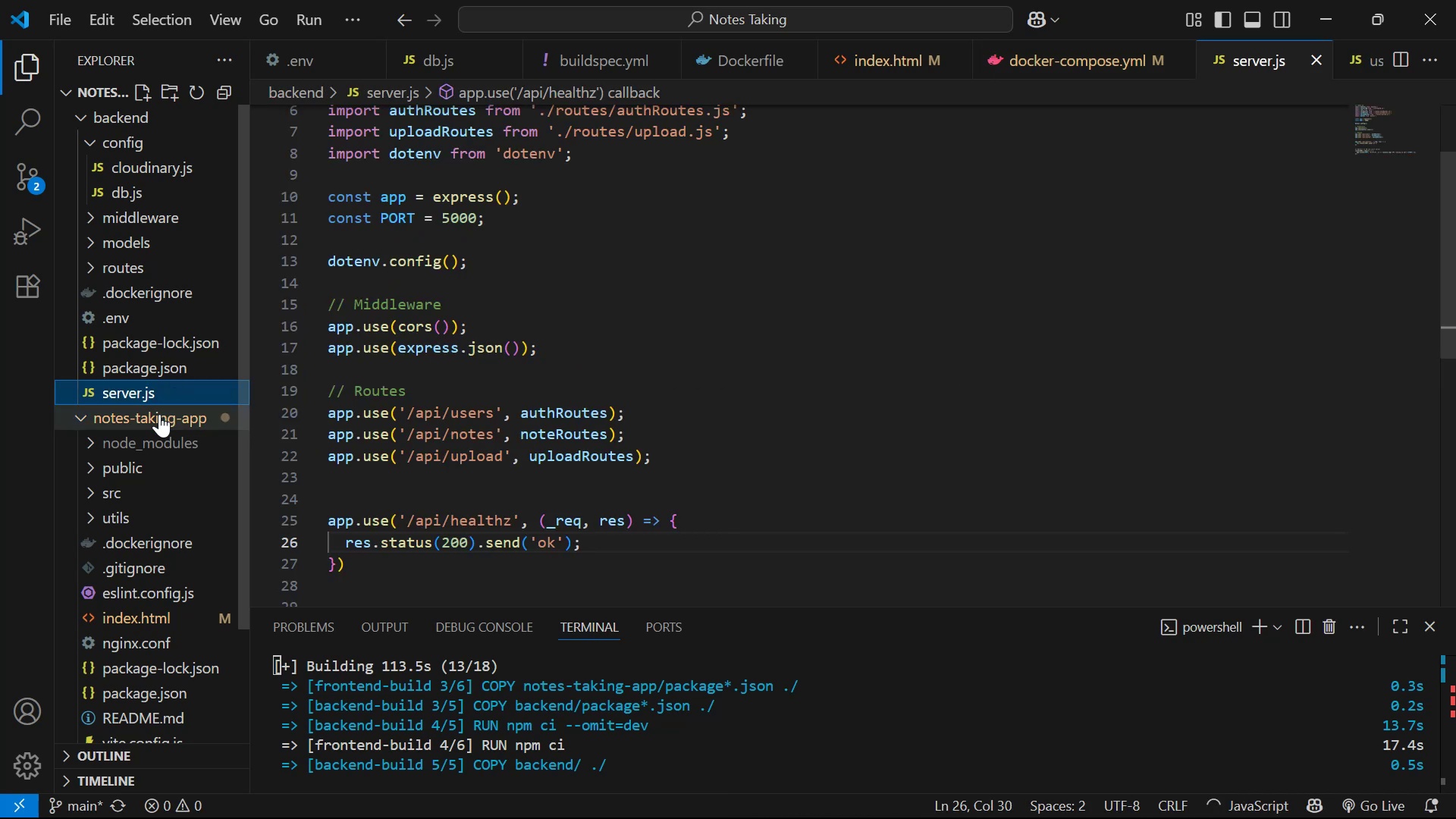 
left_click([159, 419])
 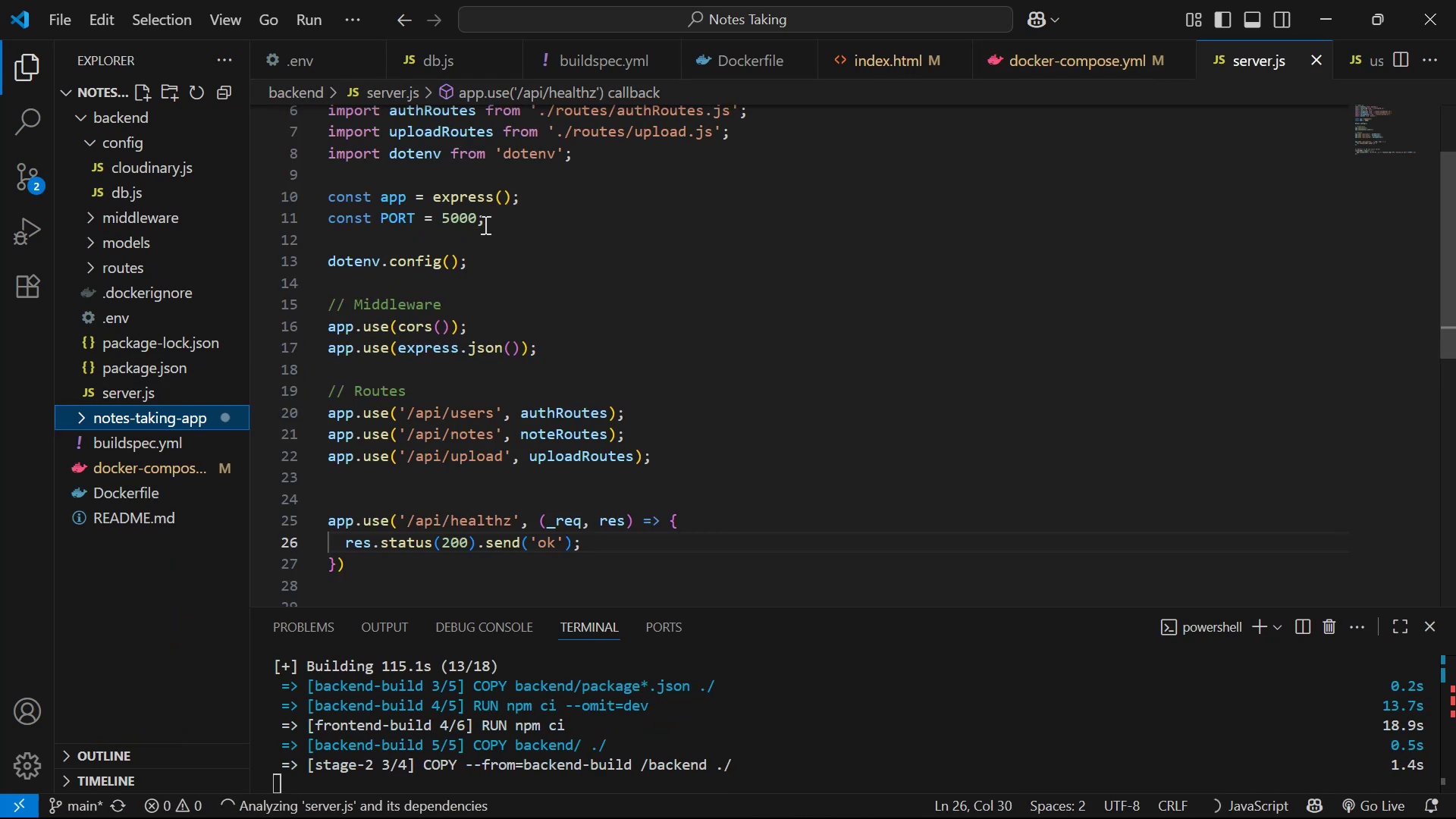 
left_click_drag(start_coordinate=[478, 218], to_coordinate=[444, 219])
 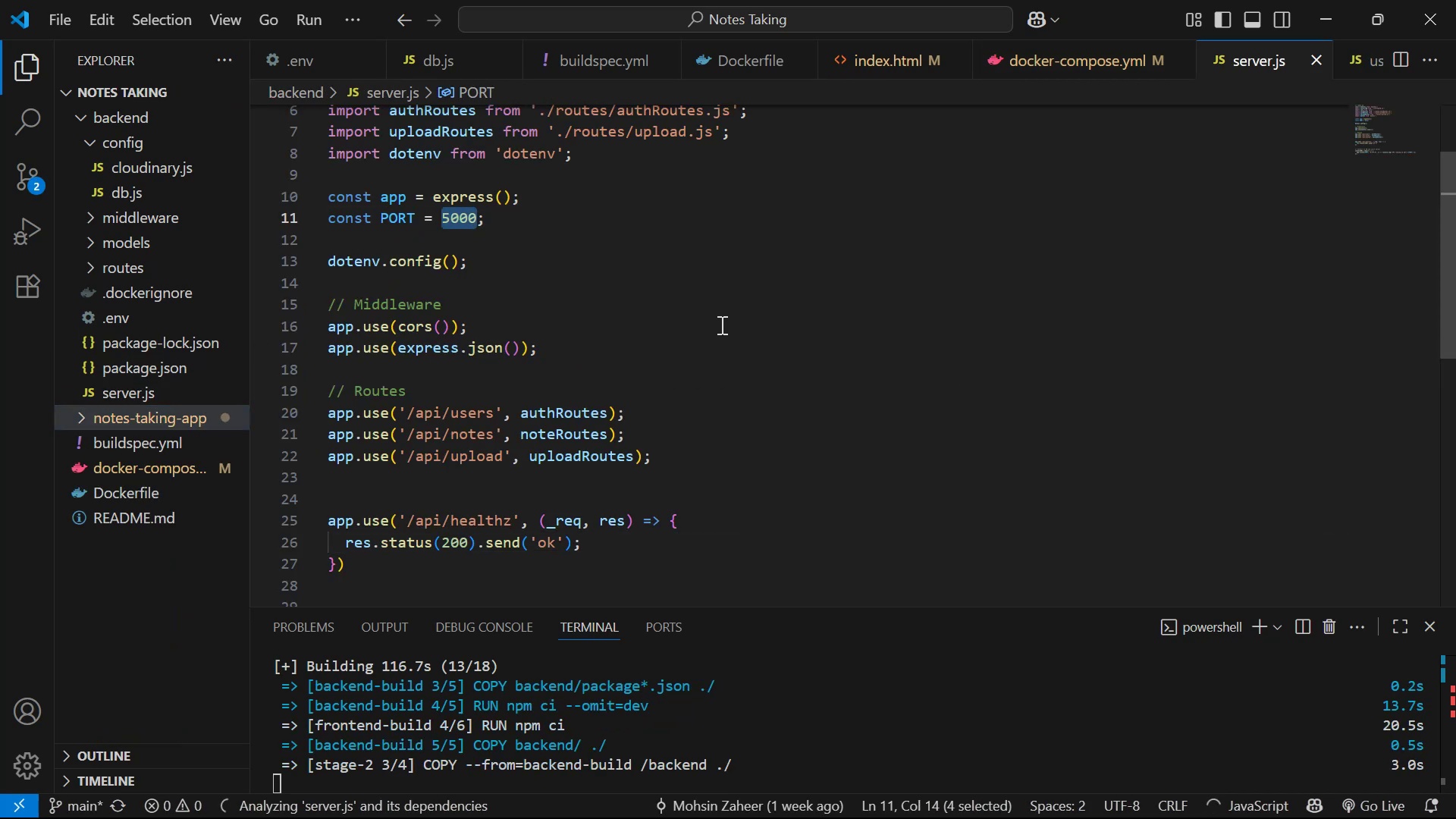 
type(8080)
 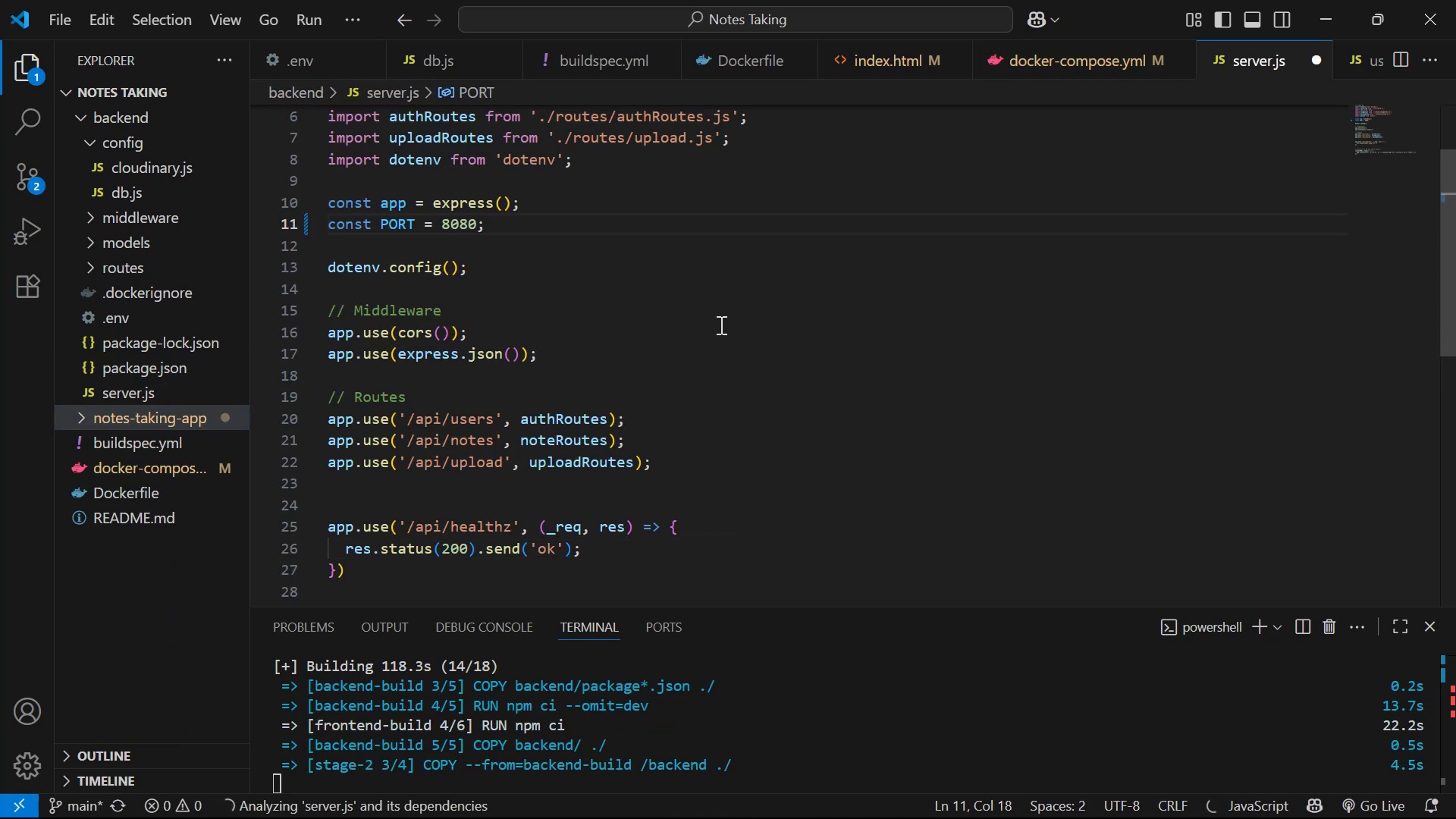 
left_click([717, 324])
 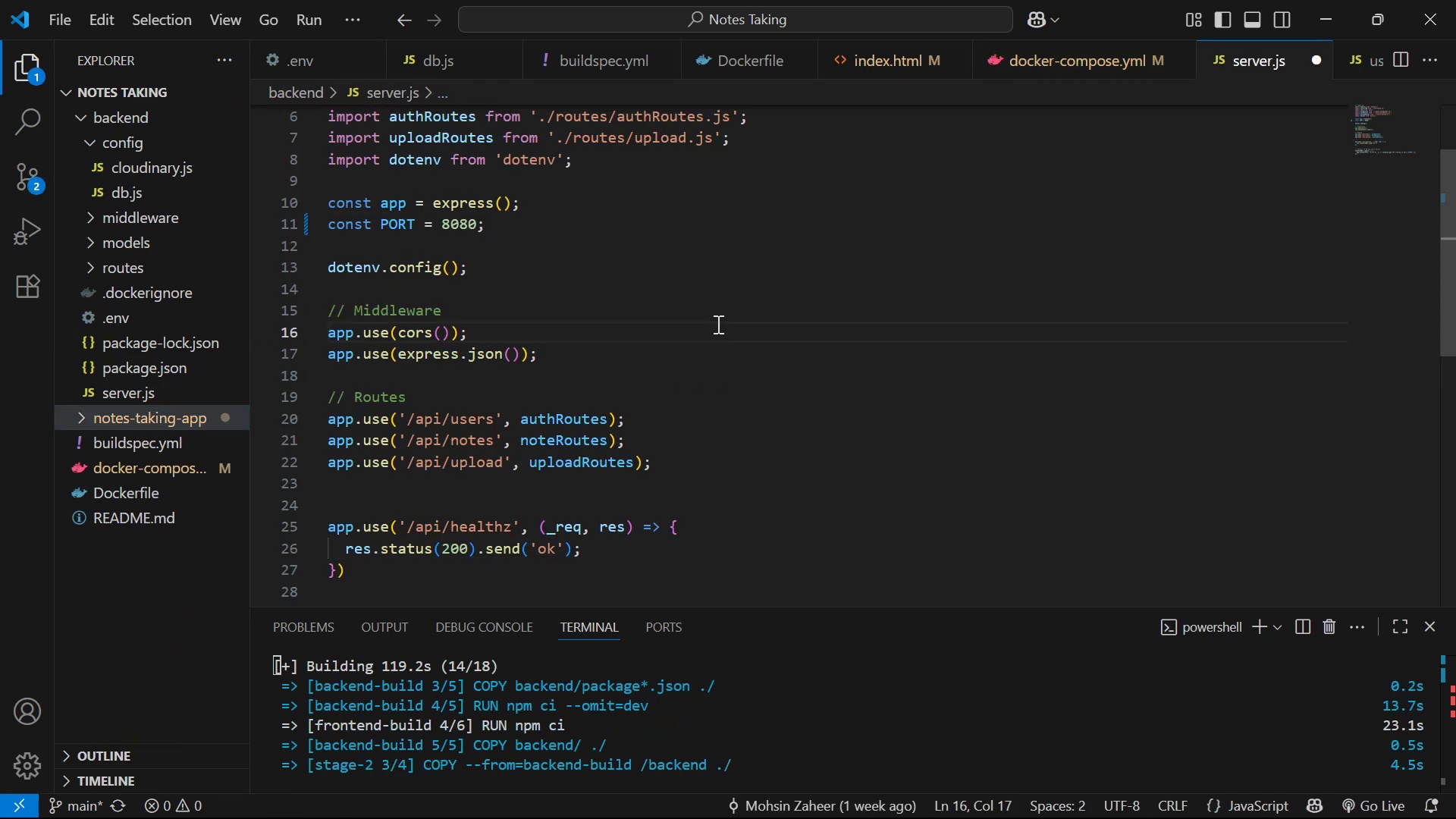 
key(Control+S)
 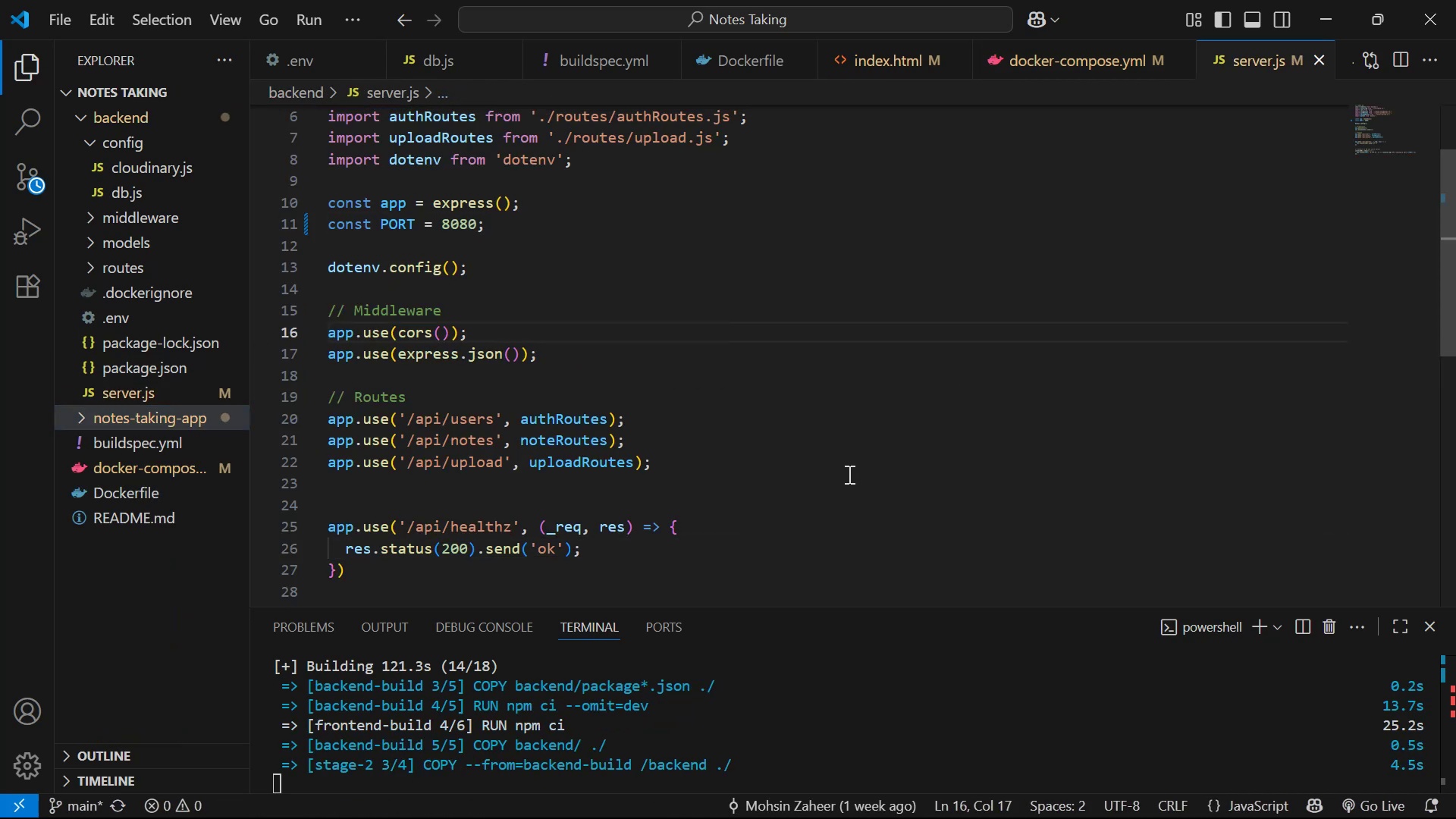 
scroll: coordinate [973, 691], scroll_direction: down, amount: 2.0
 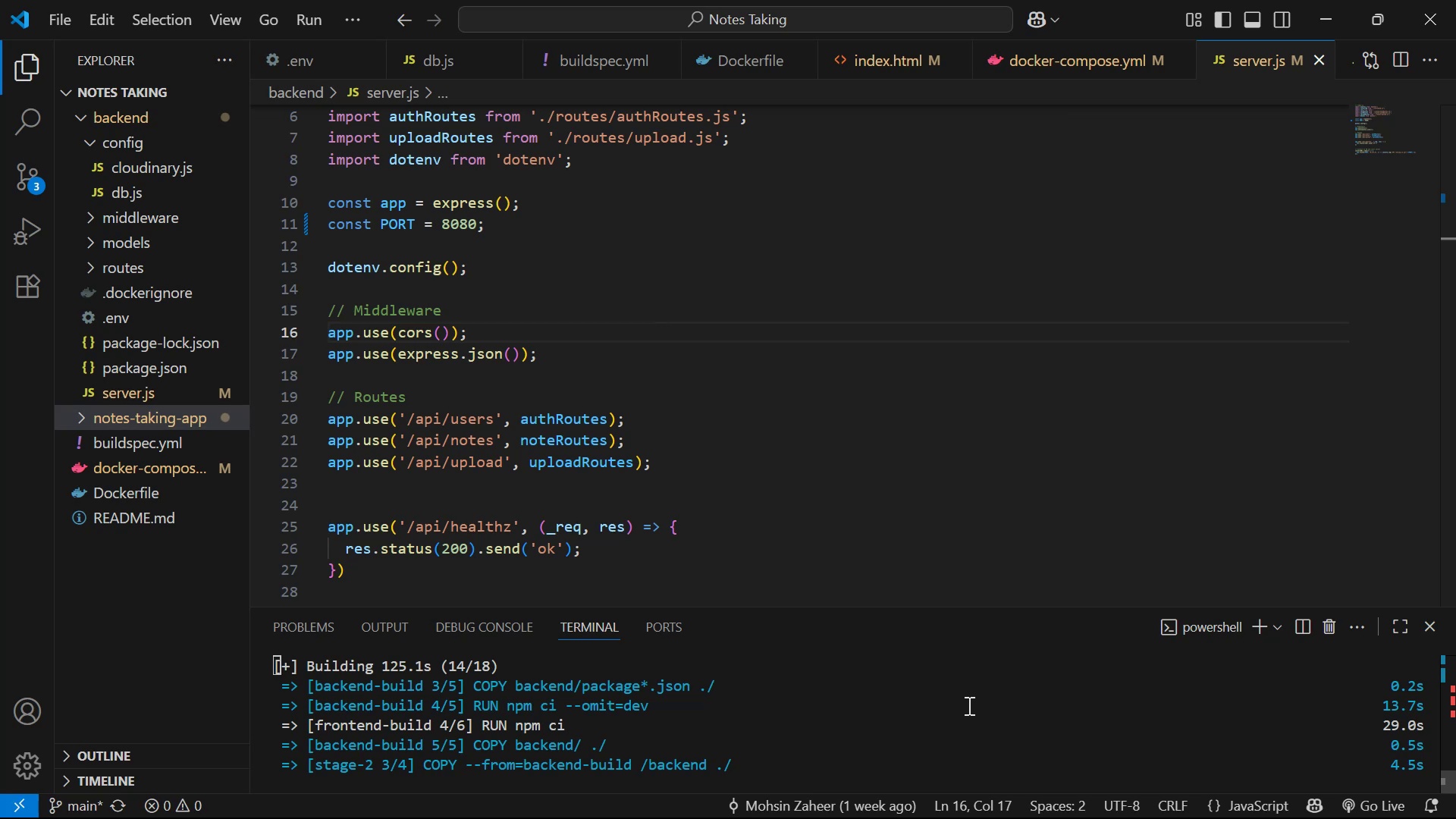 
scroll: coordinate [960, 708], scroll_direction: up, amount: 2.0
 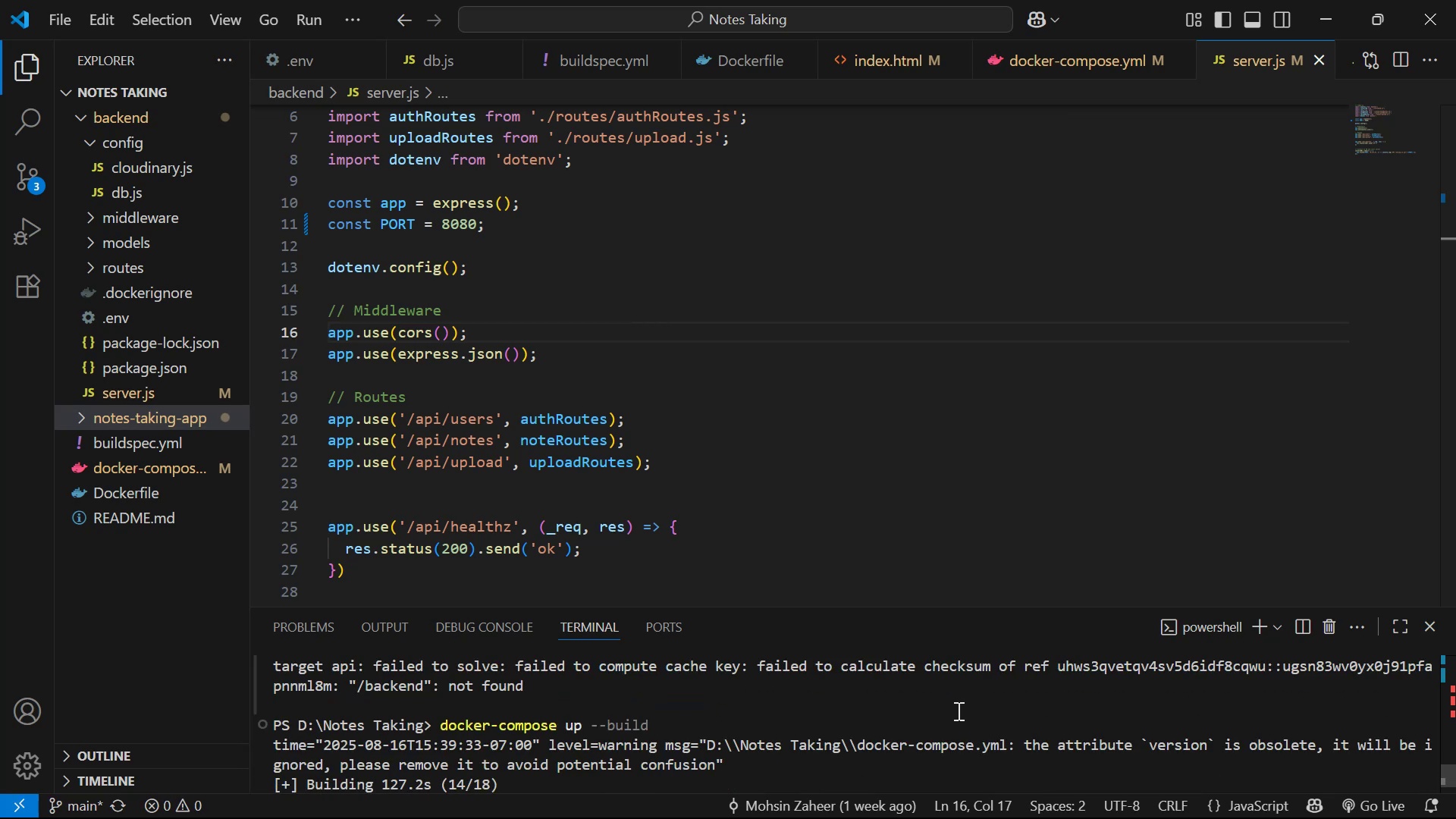 
scroll: coordinate [955, 711], scroll_direction: down, amount: 2.0
 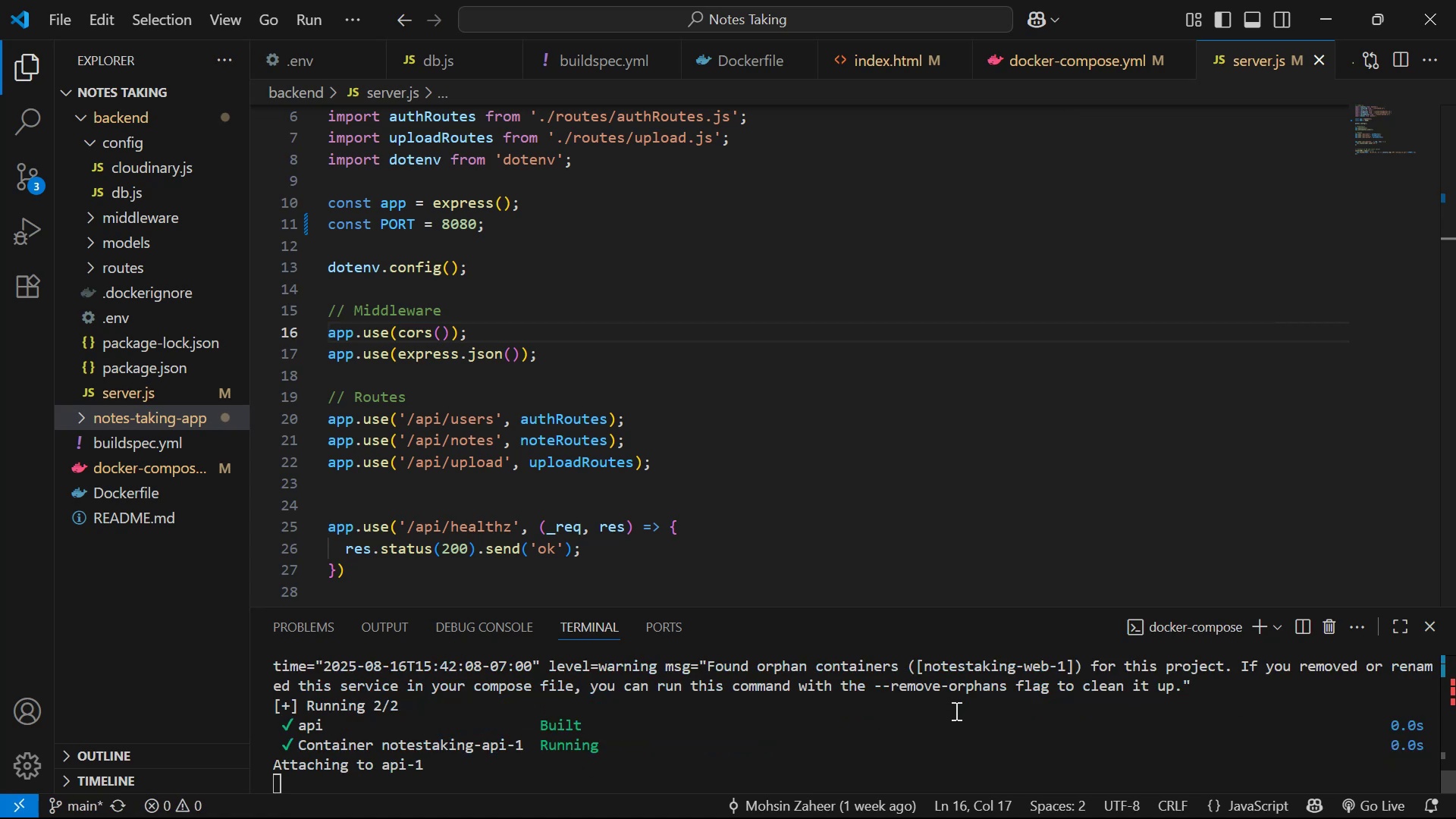 
wait(36.88)
 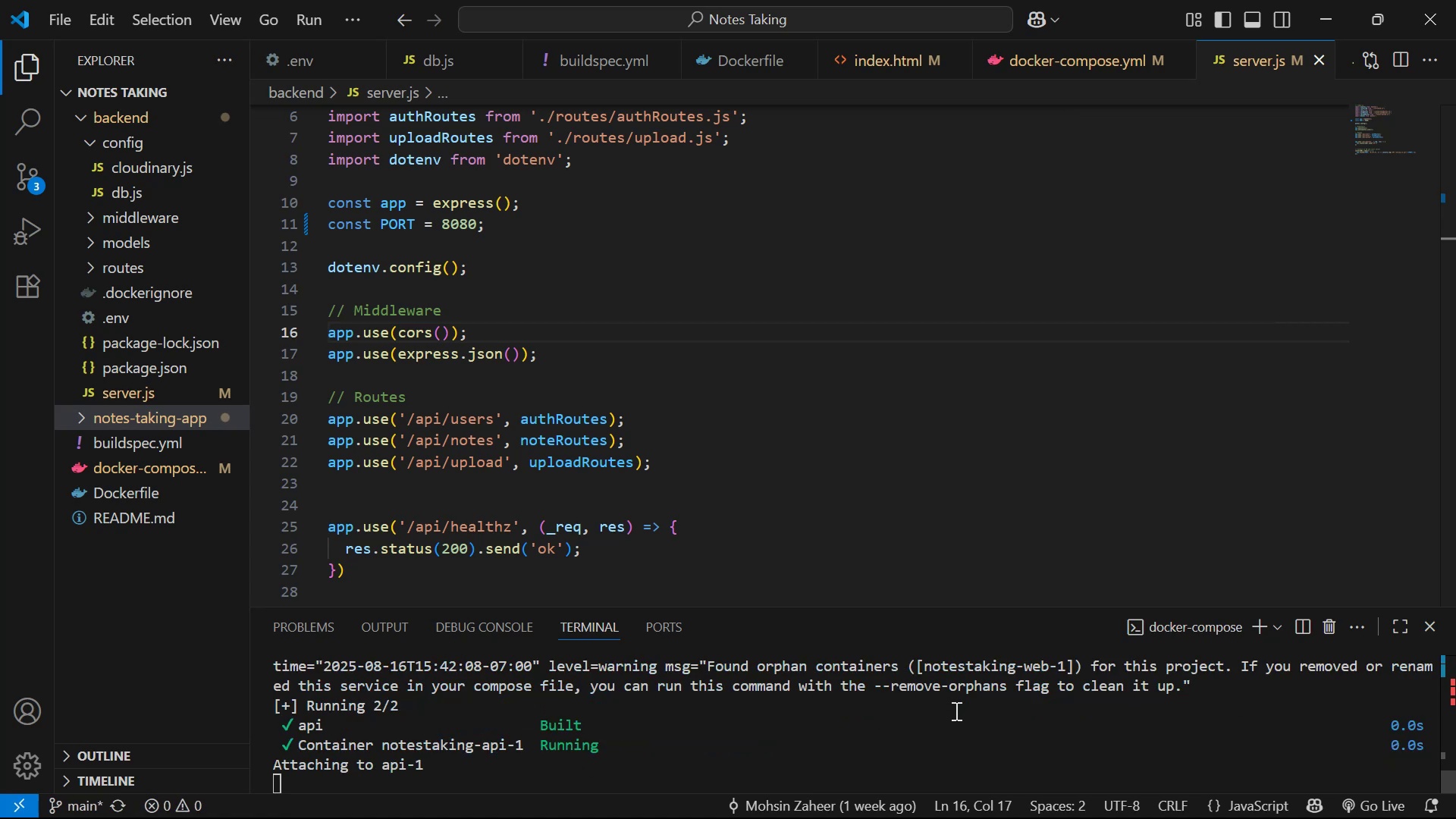 
left_click([178, 420])
 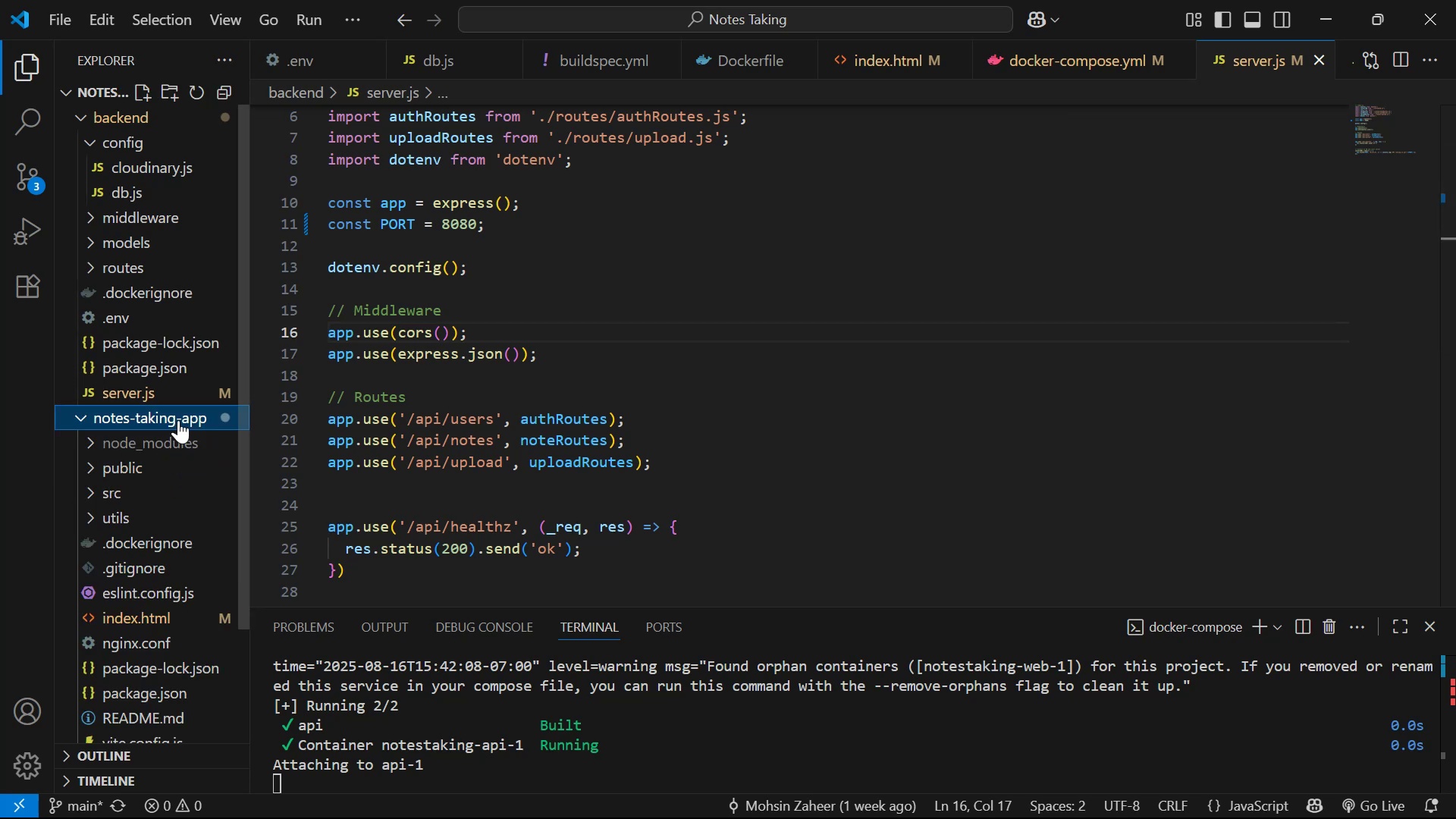 
left_click([149, 643])
 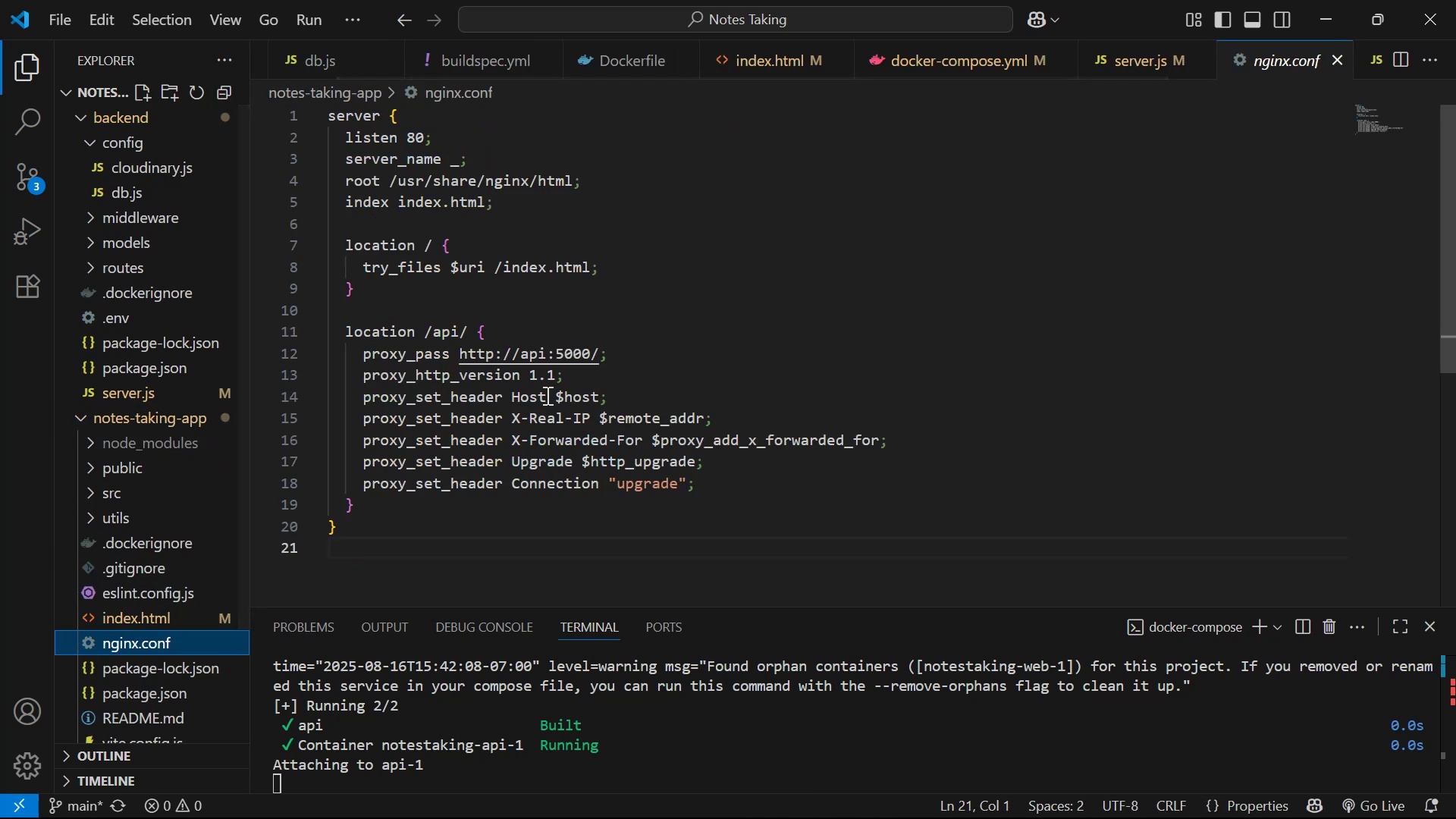 
left_click([560, 356])
 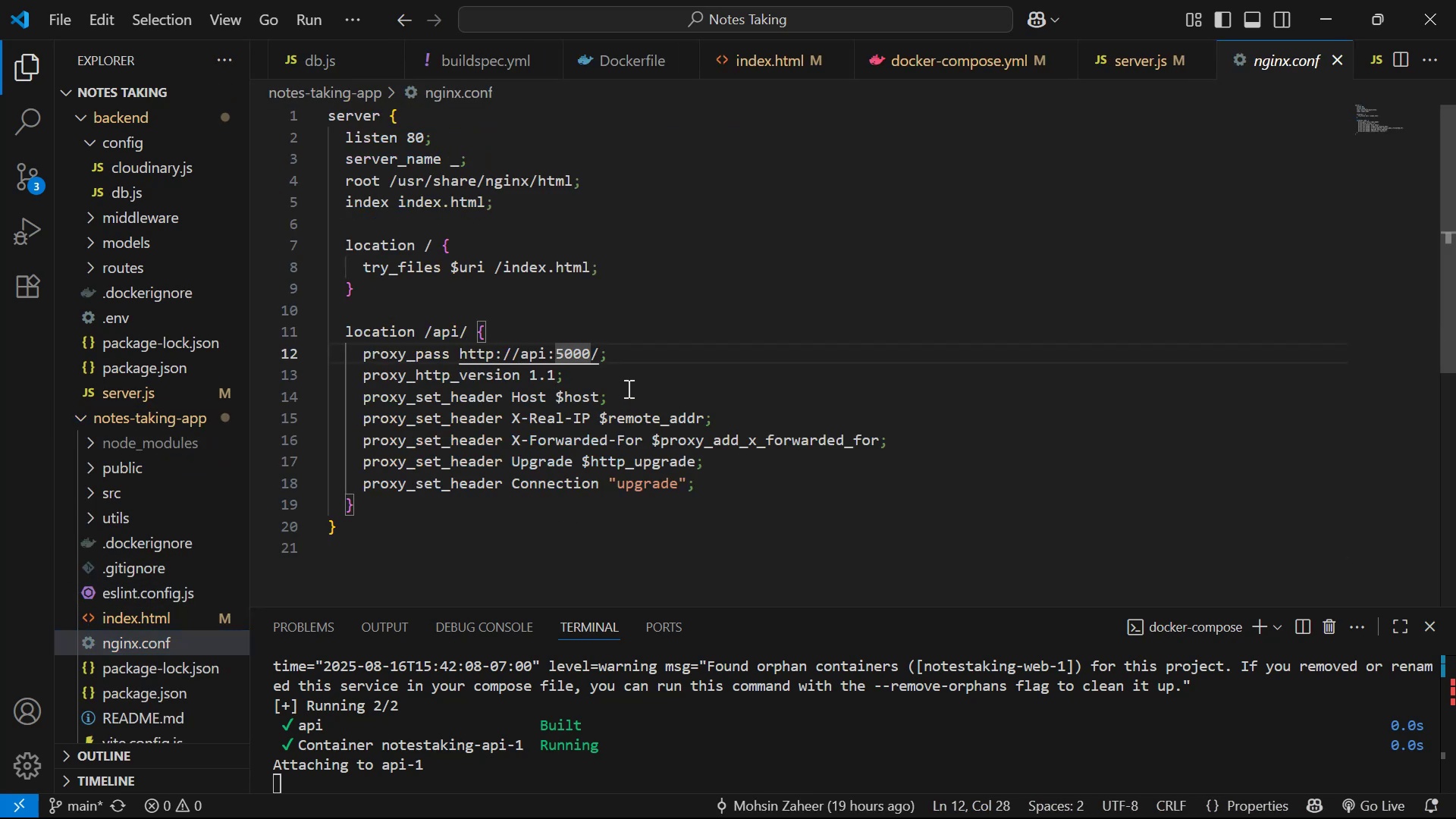 
key(ArrowRight)
 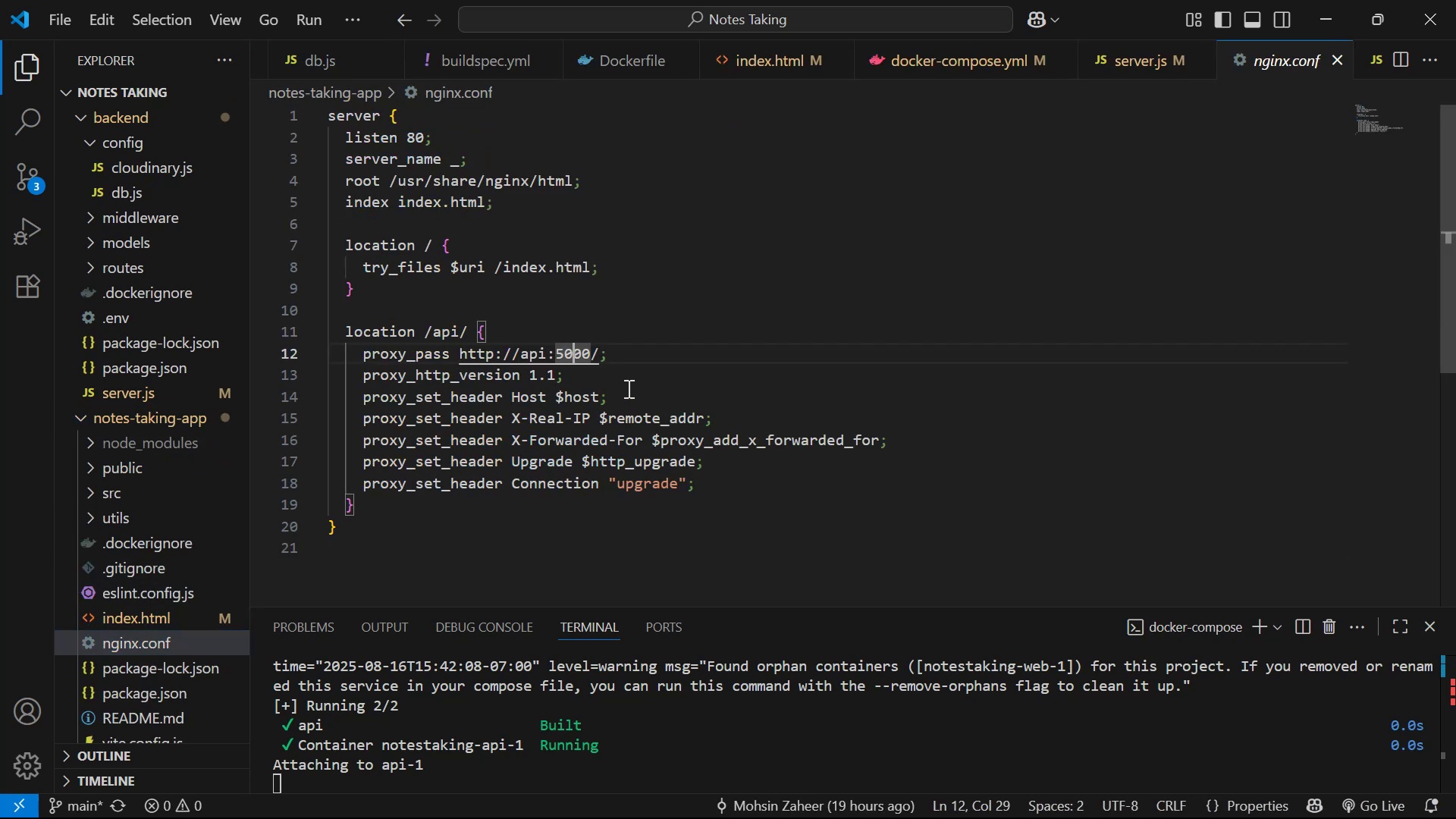 
key(ArrowRight)
 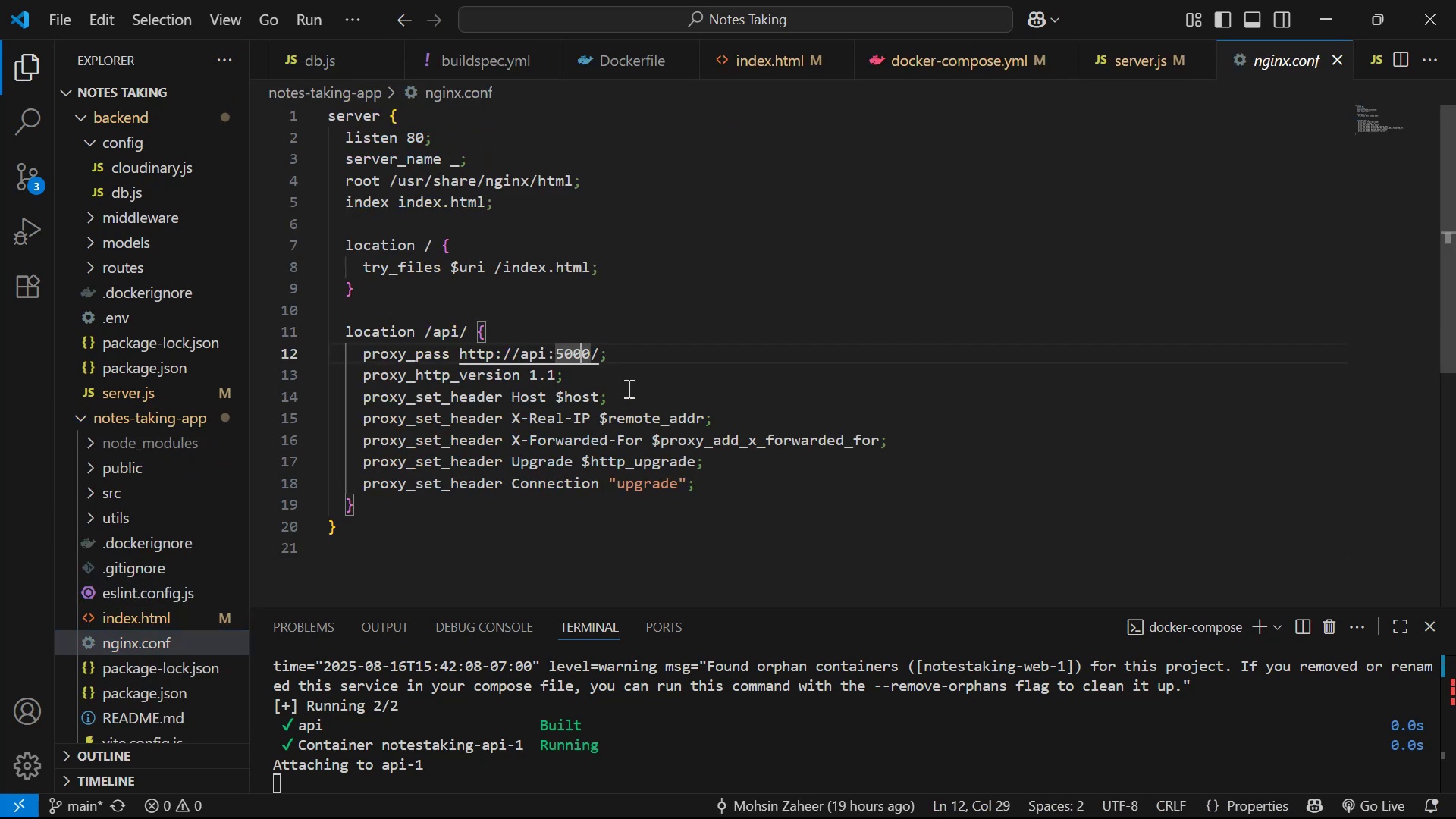 
key(ArrowRight)
 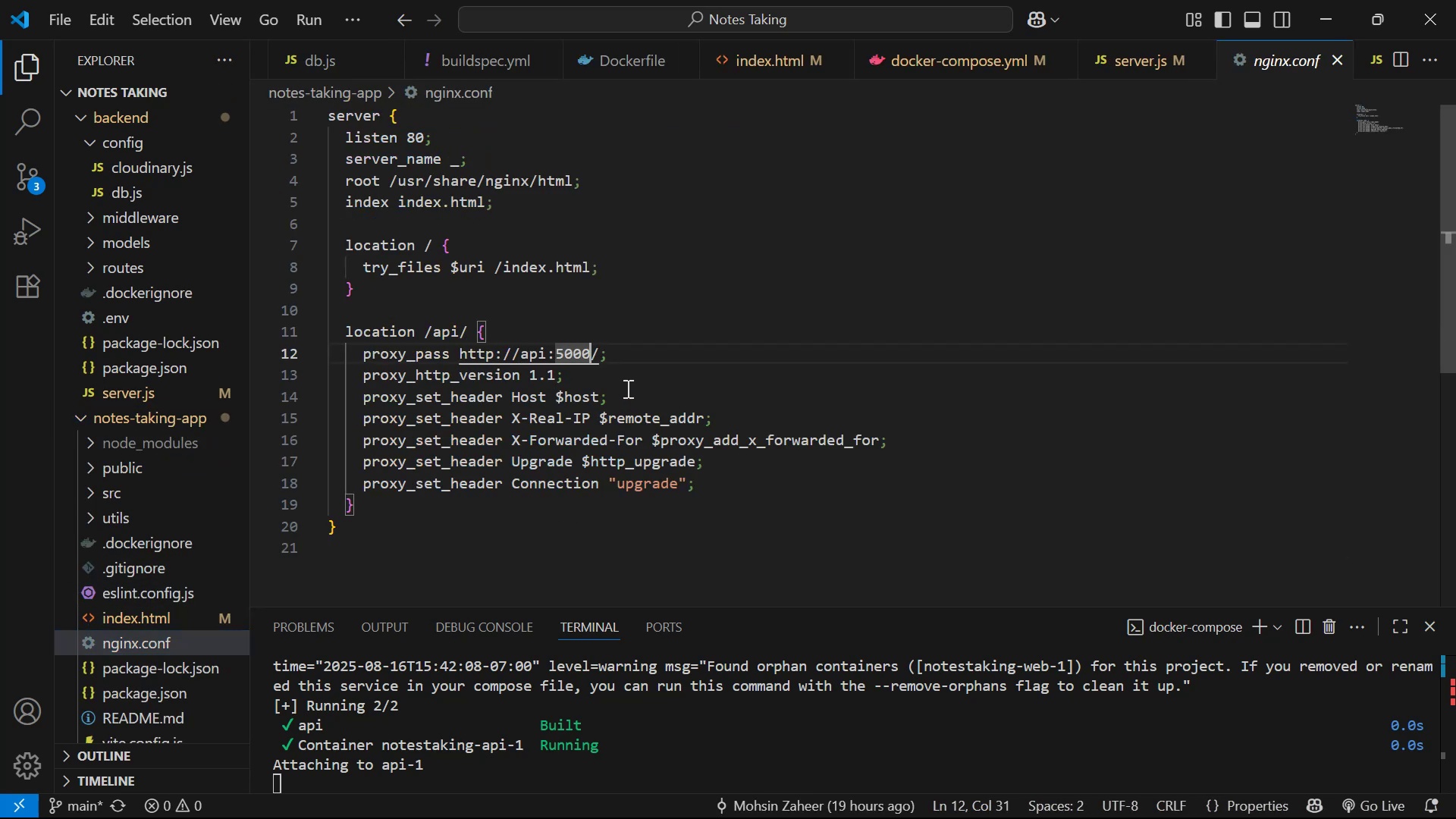 
key(Backspace)
key(Backspace)
key(Backspace)
key(Backspace)
type(8080)
 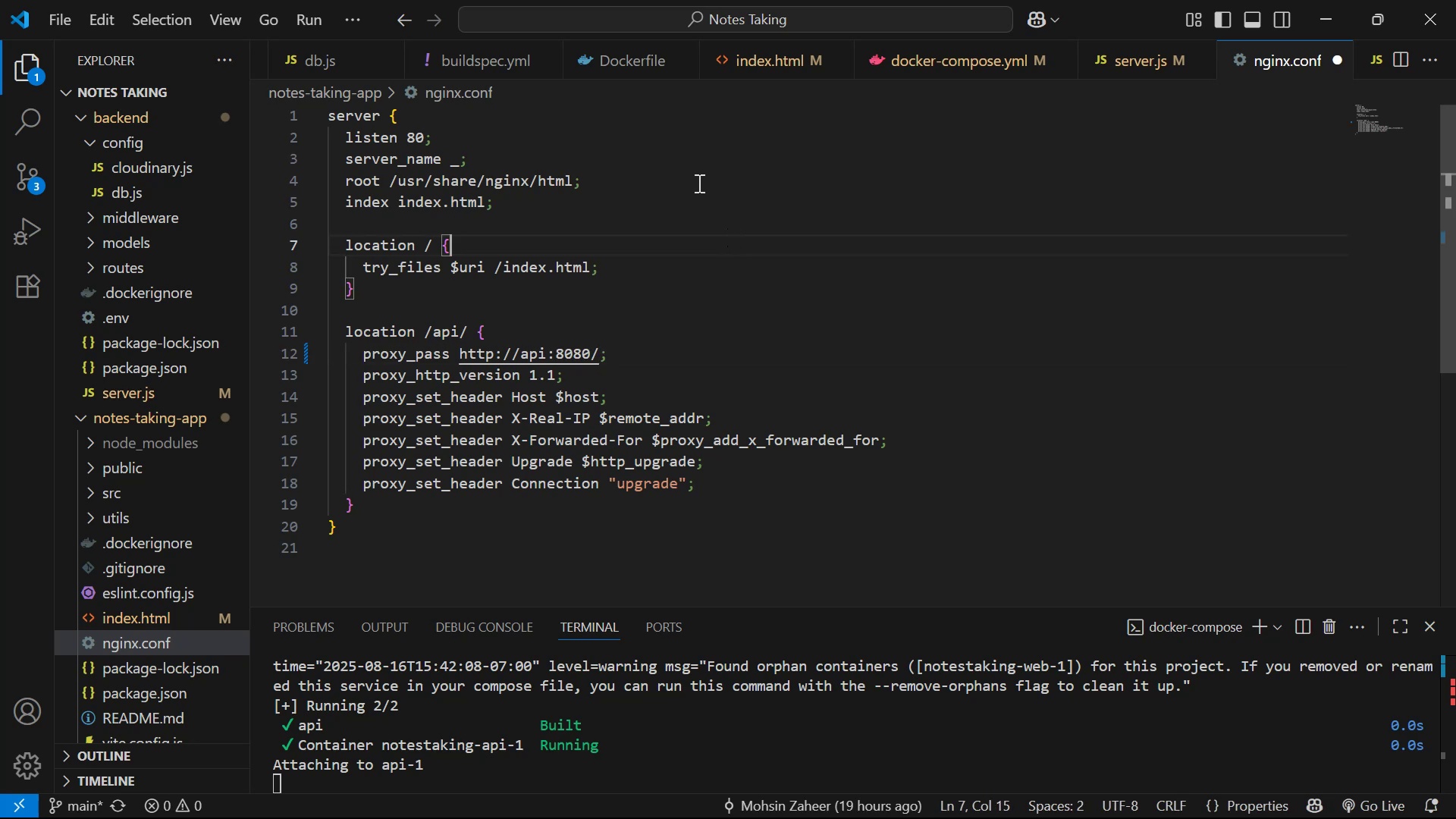 
left_click([832, 190])
 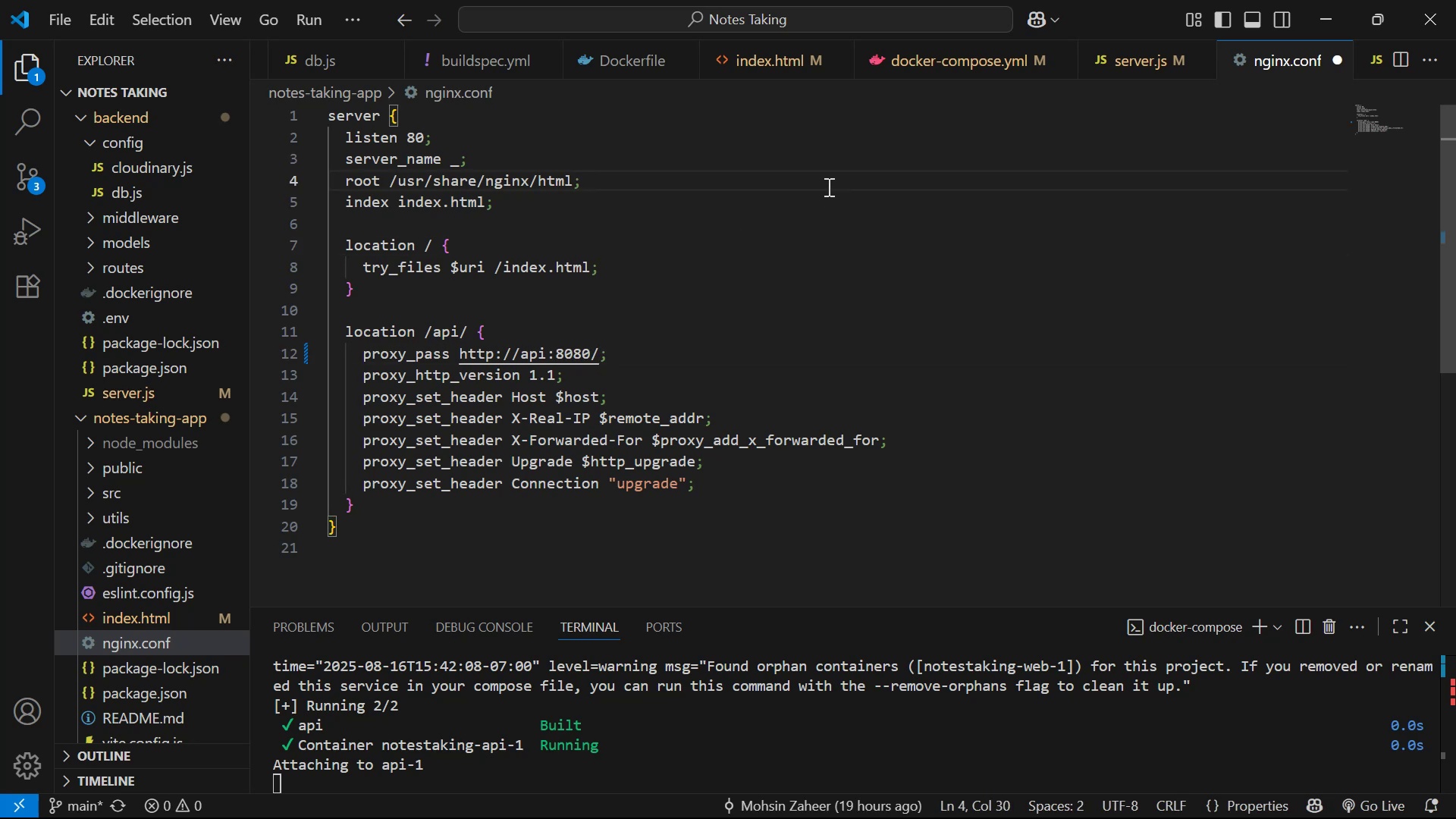 
key(Control+S)
 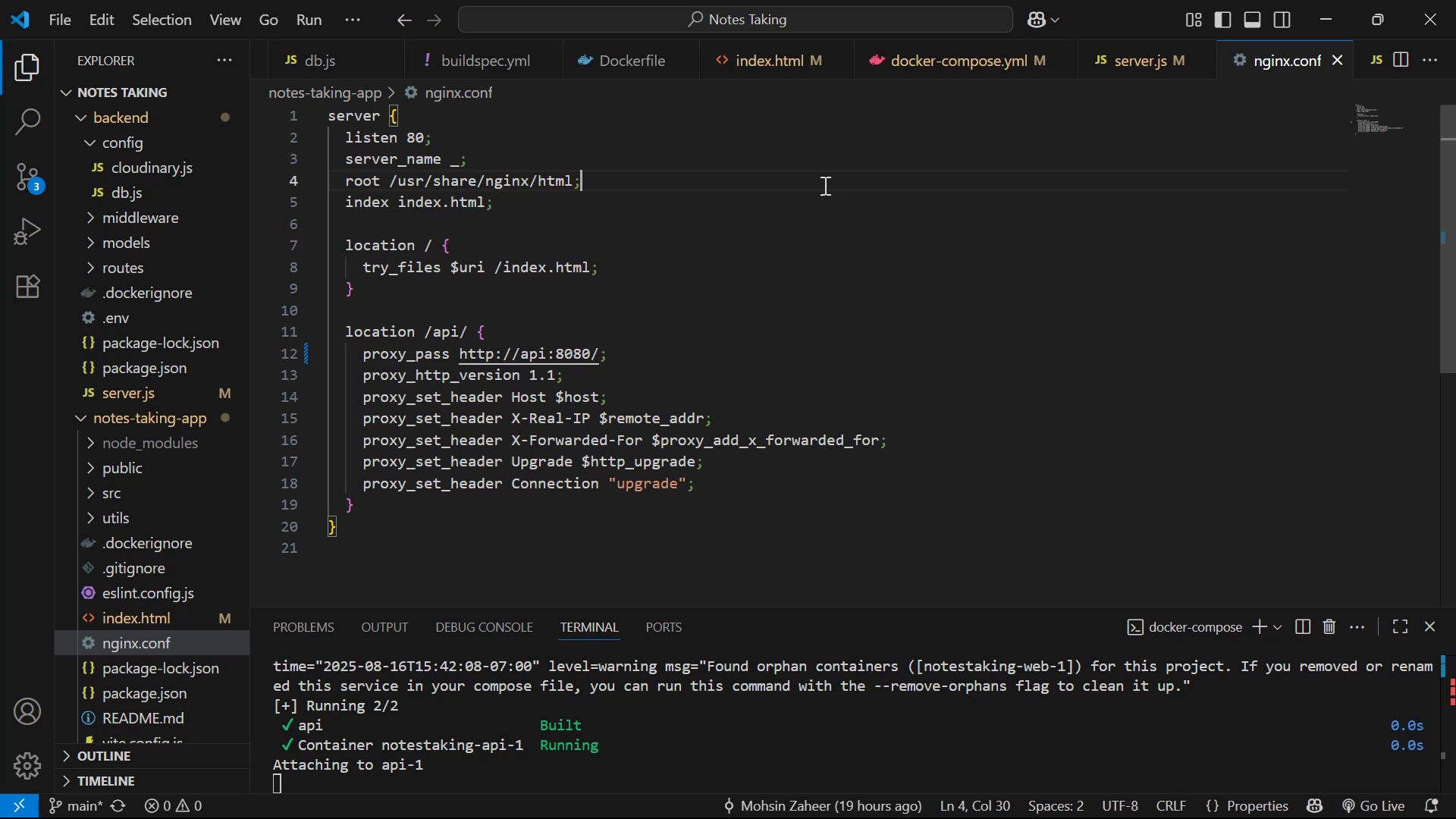 
key(Alt+Tab)
 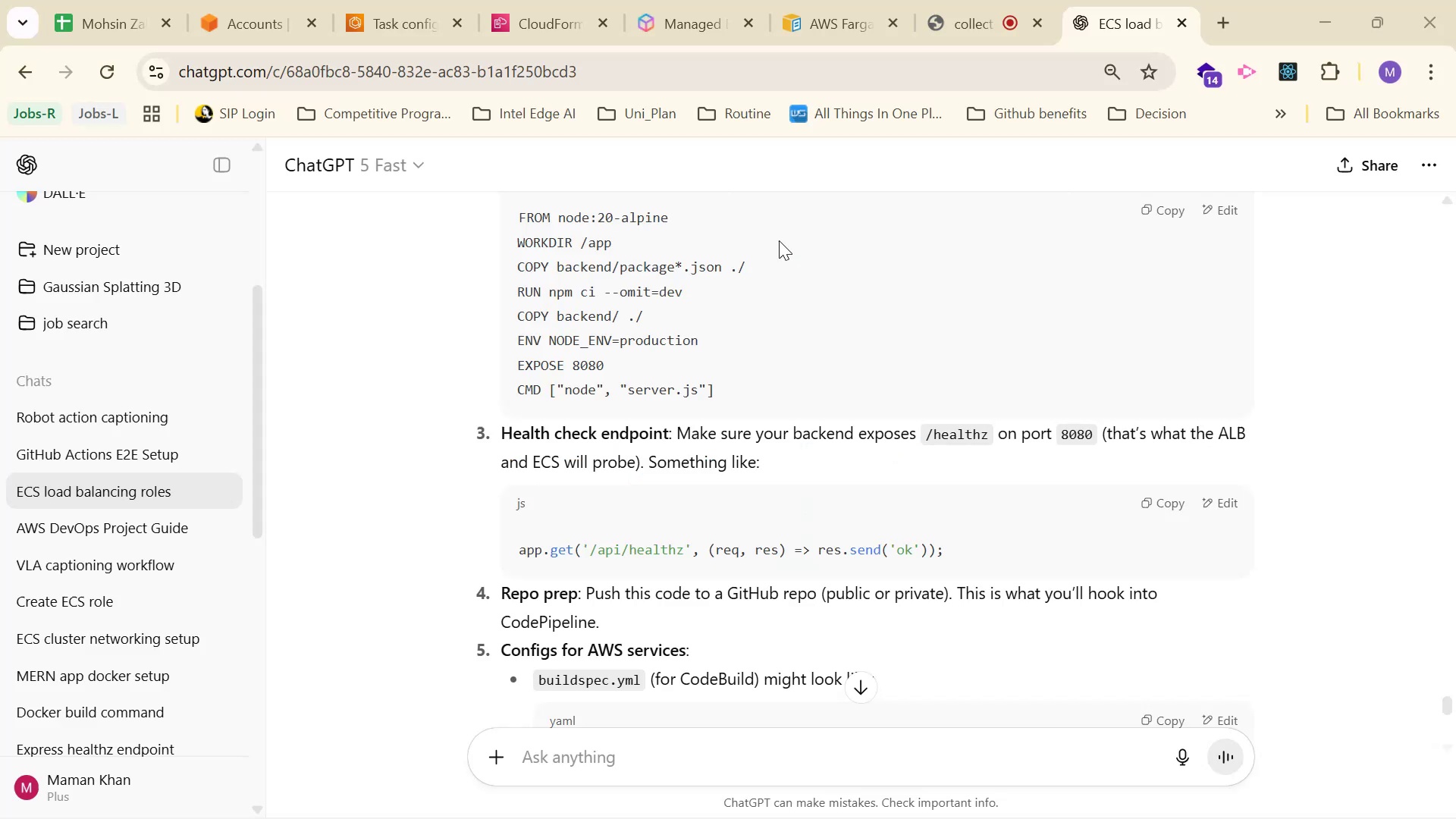 
scroll: coordinate [865, 303], scroll_direction: up, amount: 4.0
 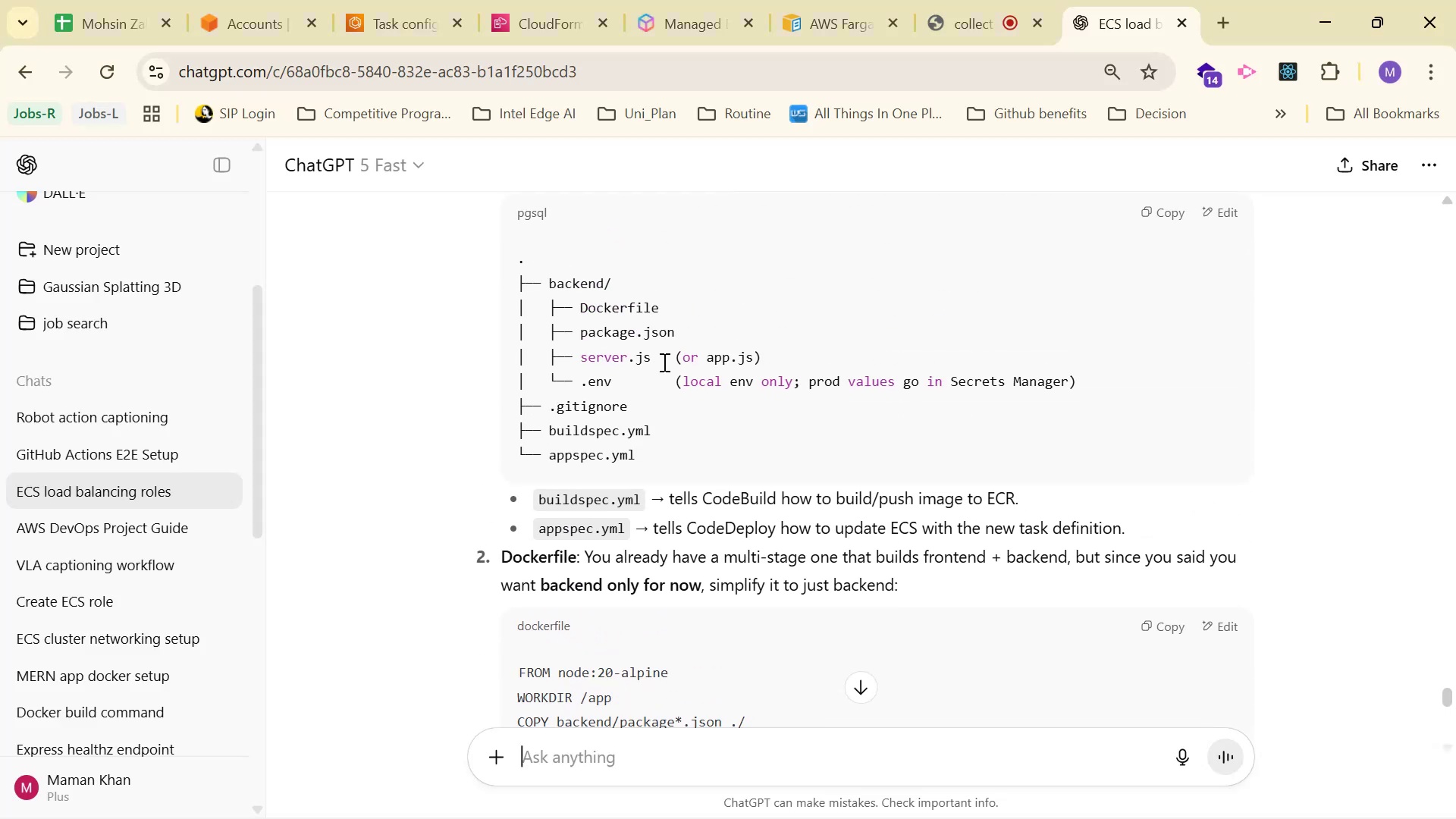 
left_click_drag(start_coordinate=[651, 410], to_coordinate=[541, 410])
 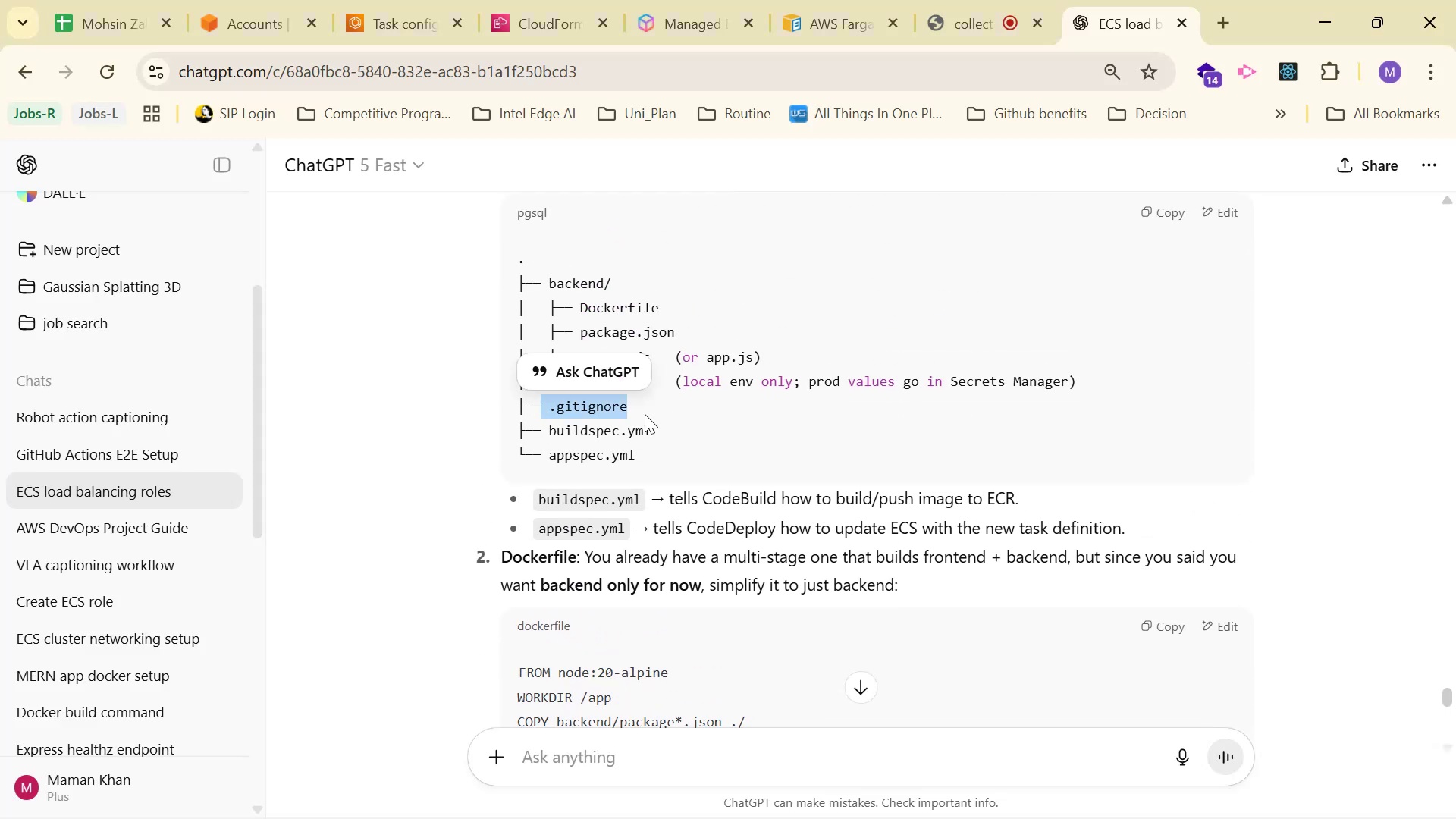 
left_click([676, 412])
 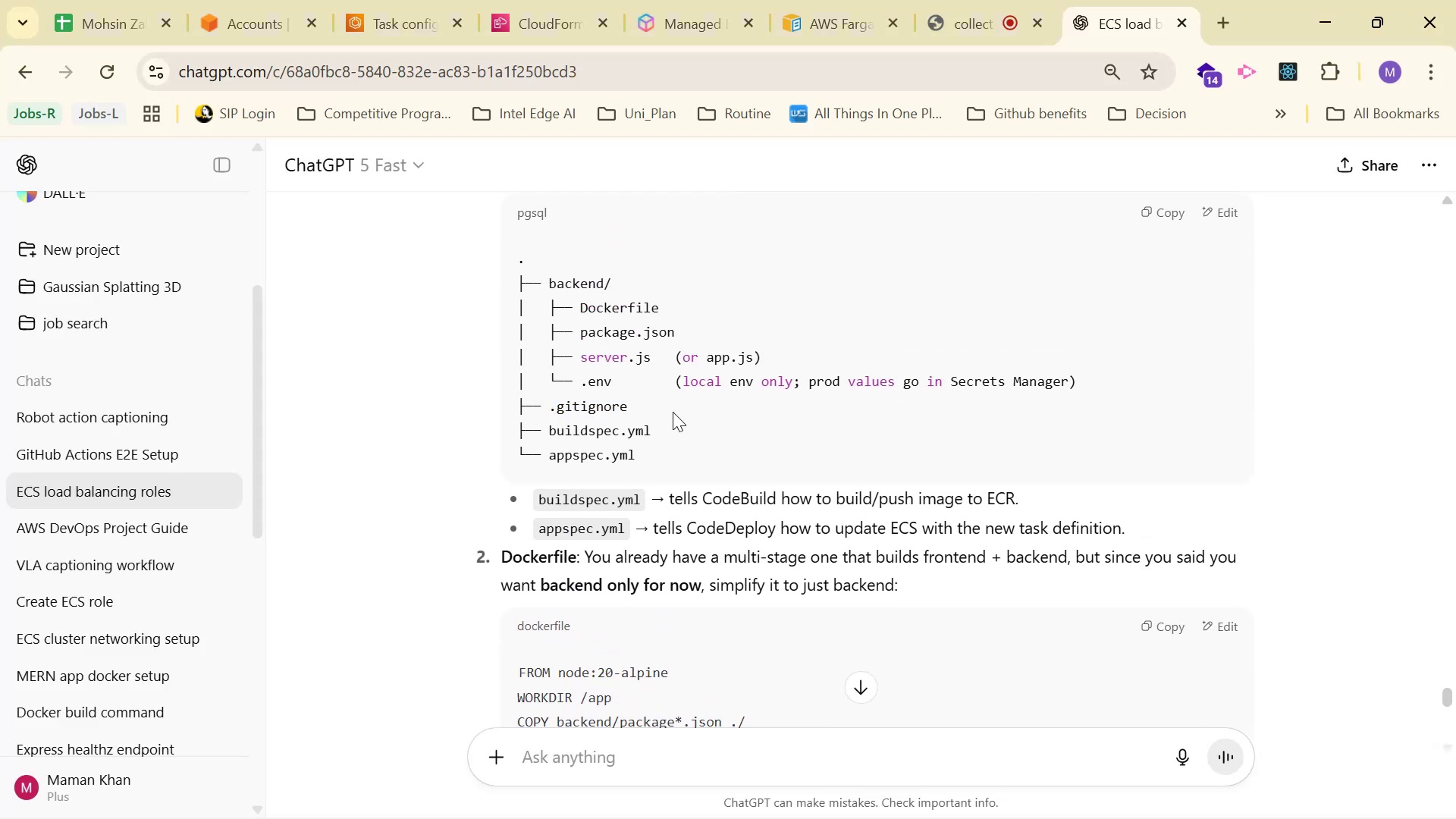 
left_click_drag(start_coordinate=[666, 413], to_coordinate=[552, 414])
 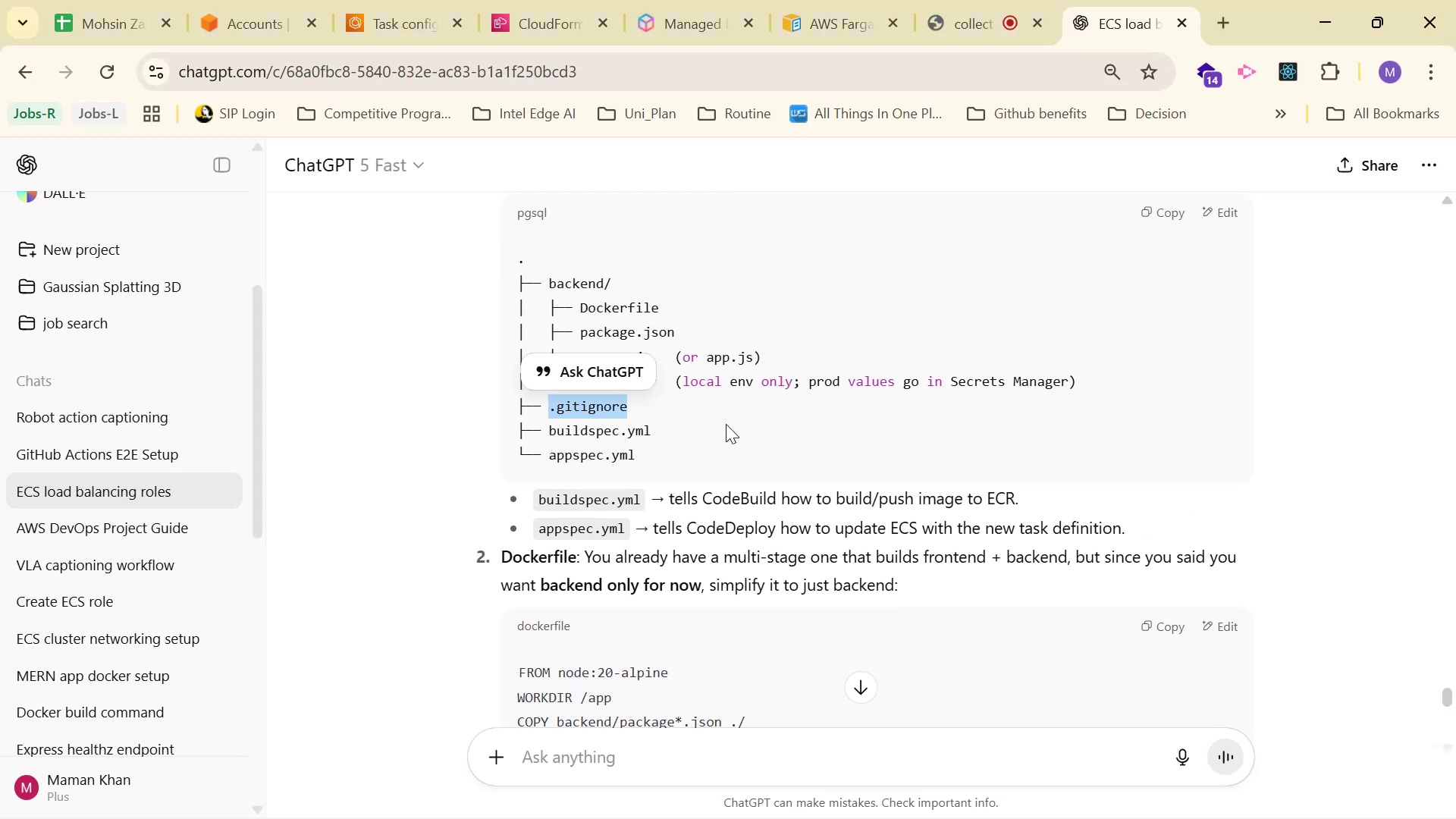 
left_click([738, 429])
 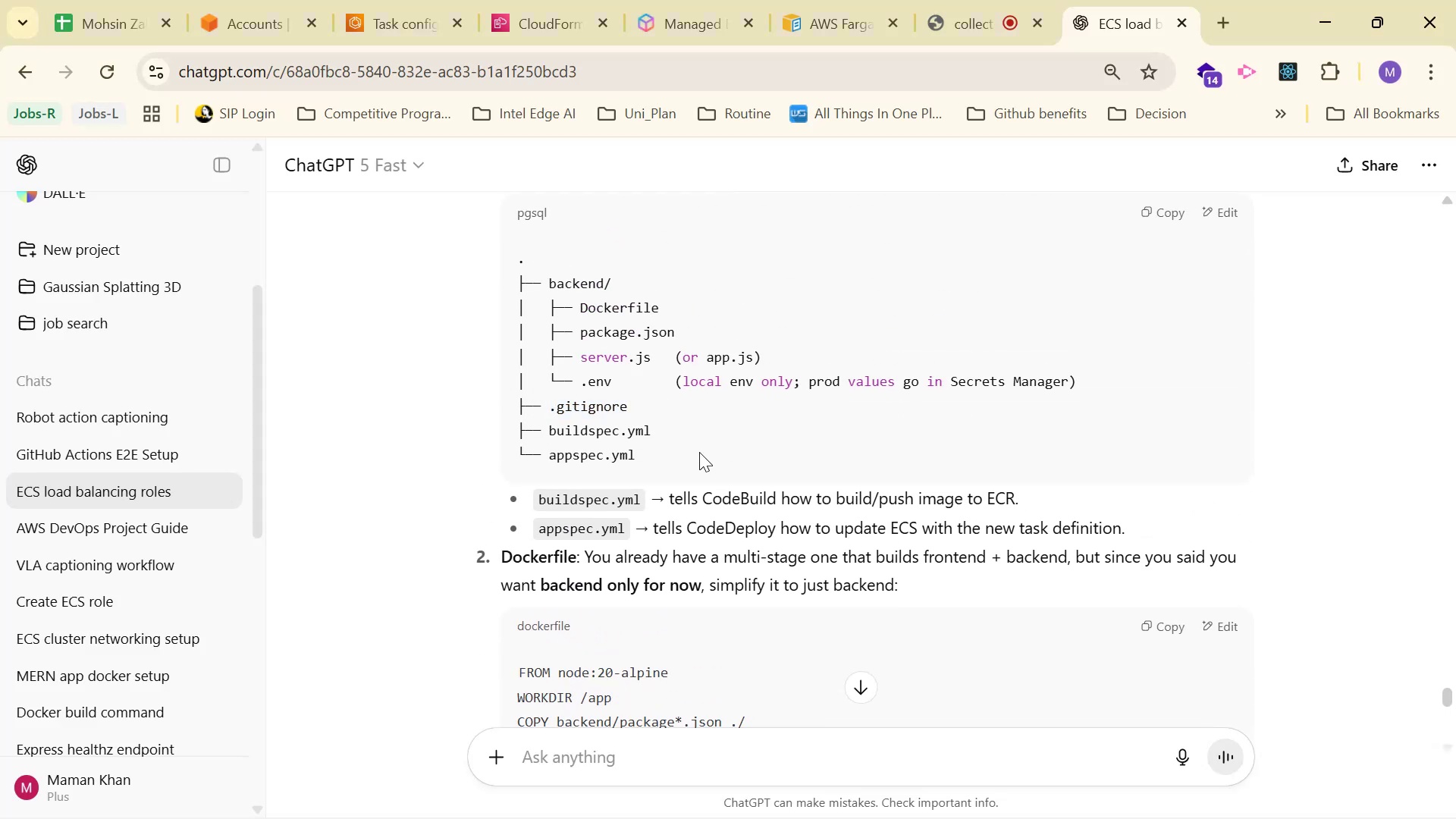 
left_click_drag(start_coordinate=[654, 459], to_coordinate=[513, 281])
 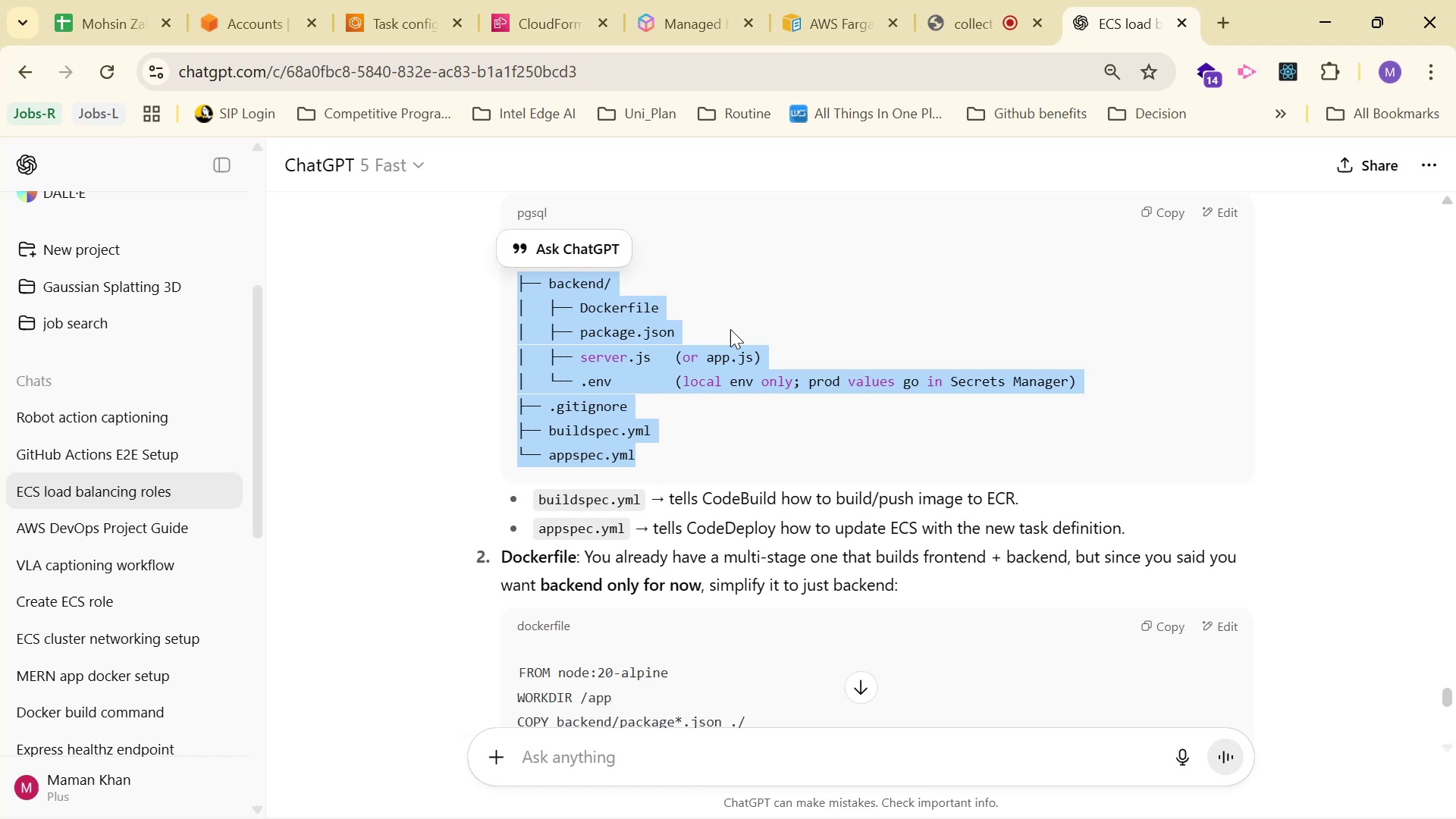 
left_click([748, 331])
 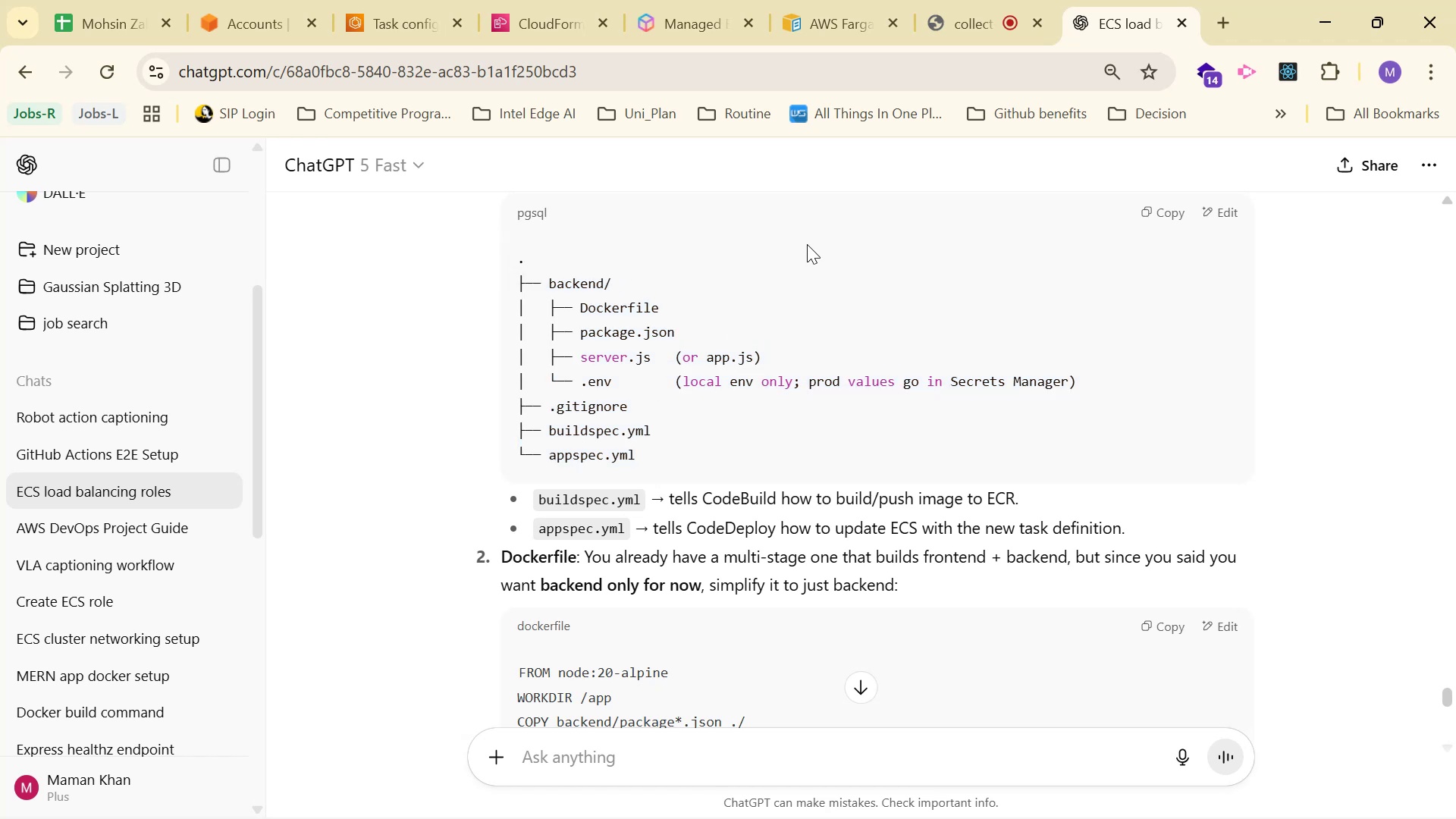 
scroll: coordinate [827, 234], scroll_direction: down, amount: 1.0
 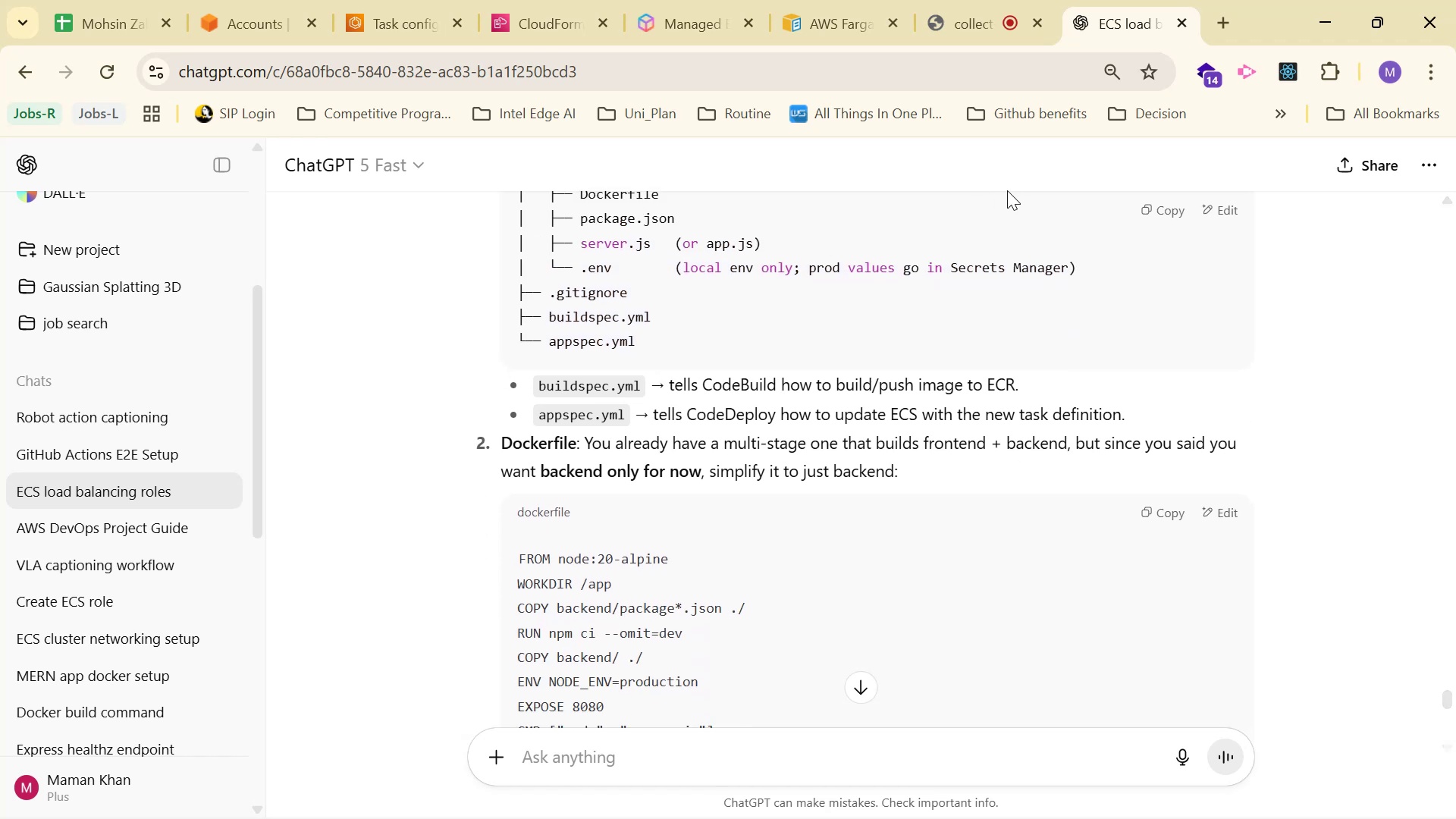 
scroll: coordinate [993, 228], scroll_direction: up, amount: 1.0
 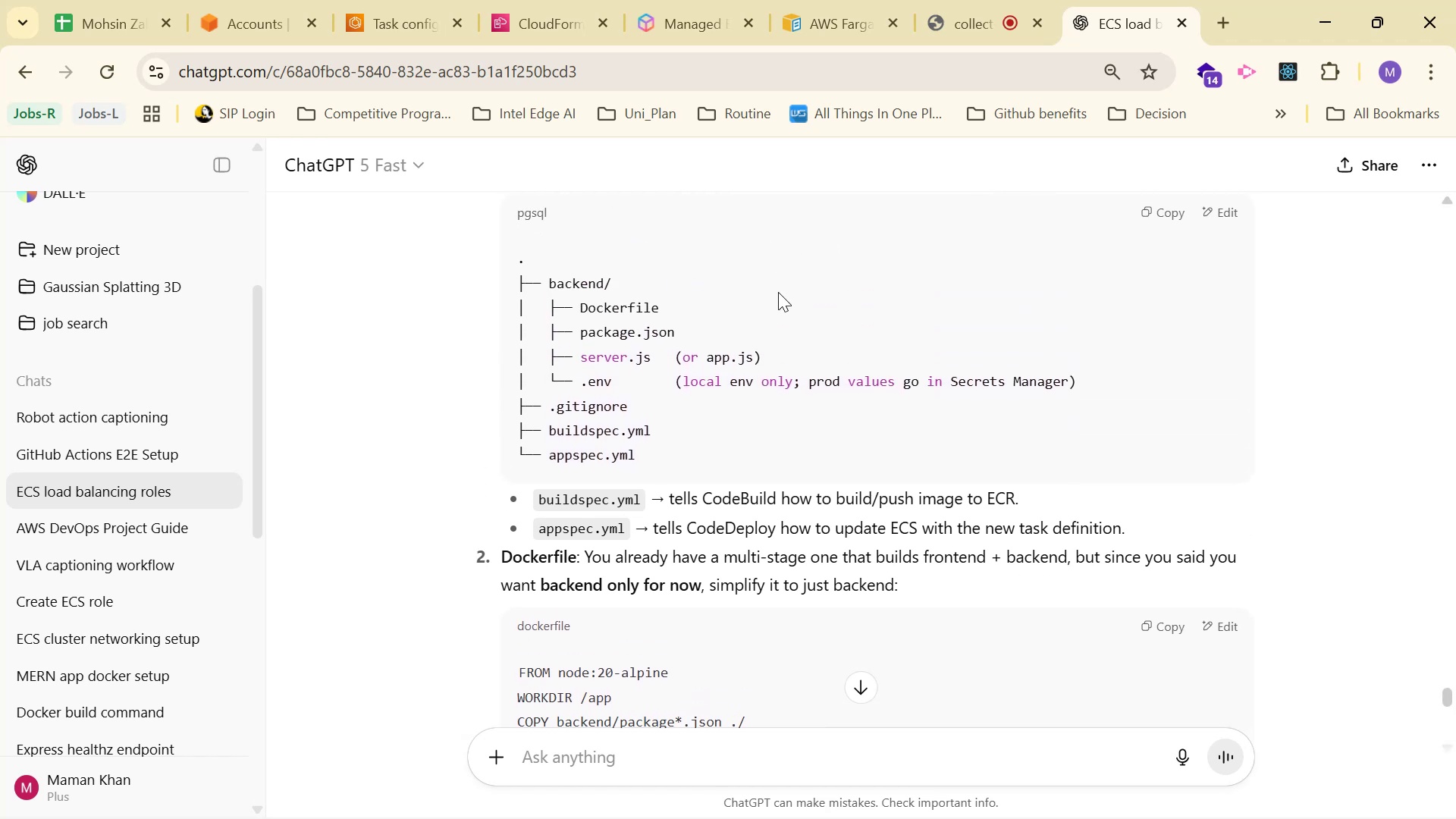 
scroll: coordinate [934, 253], scroll_direction: down, amount: 8.0
 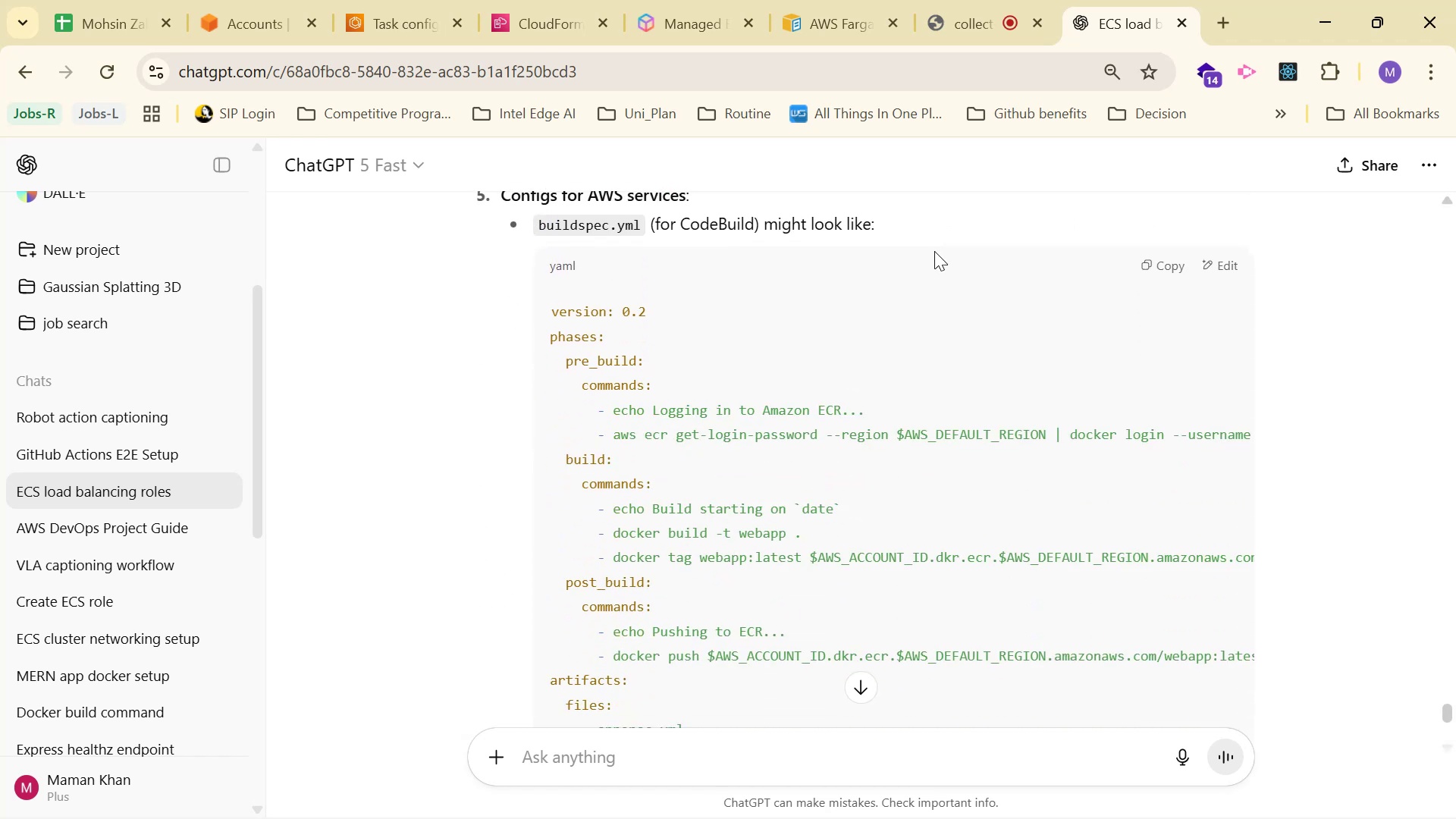 
scroll: coordinate [932, 252], scroll_direction: up, amount: 2.0
 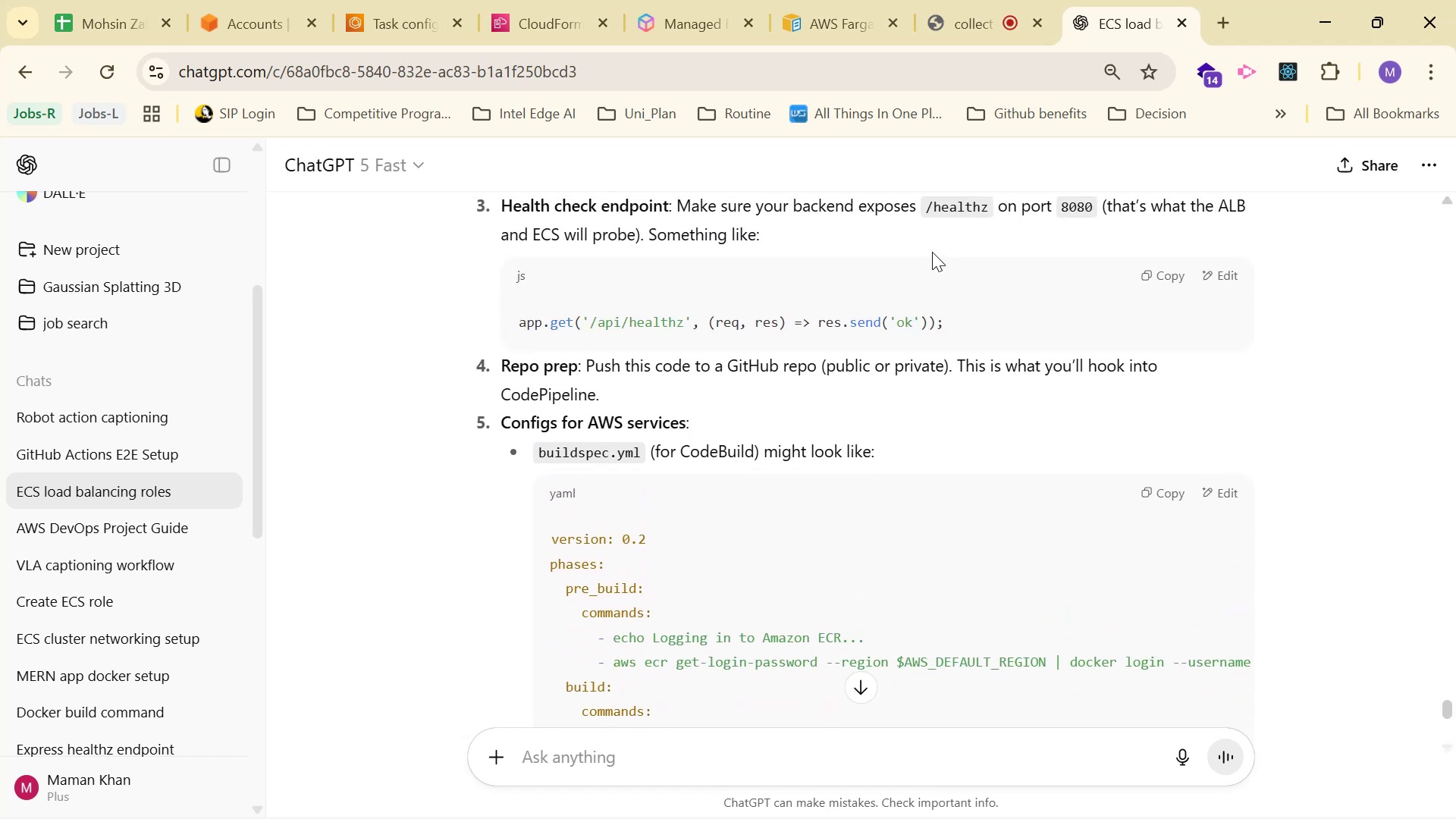 
scroll: coordinate [934, 247], scroll_direction: down, amount: 3.0
 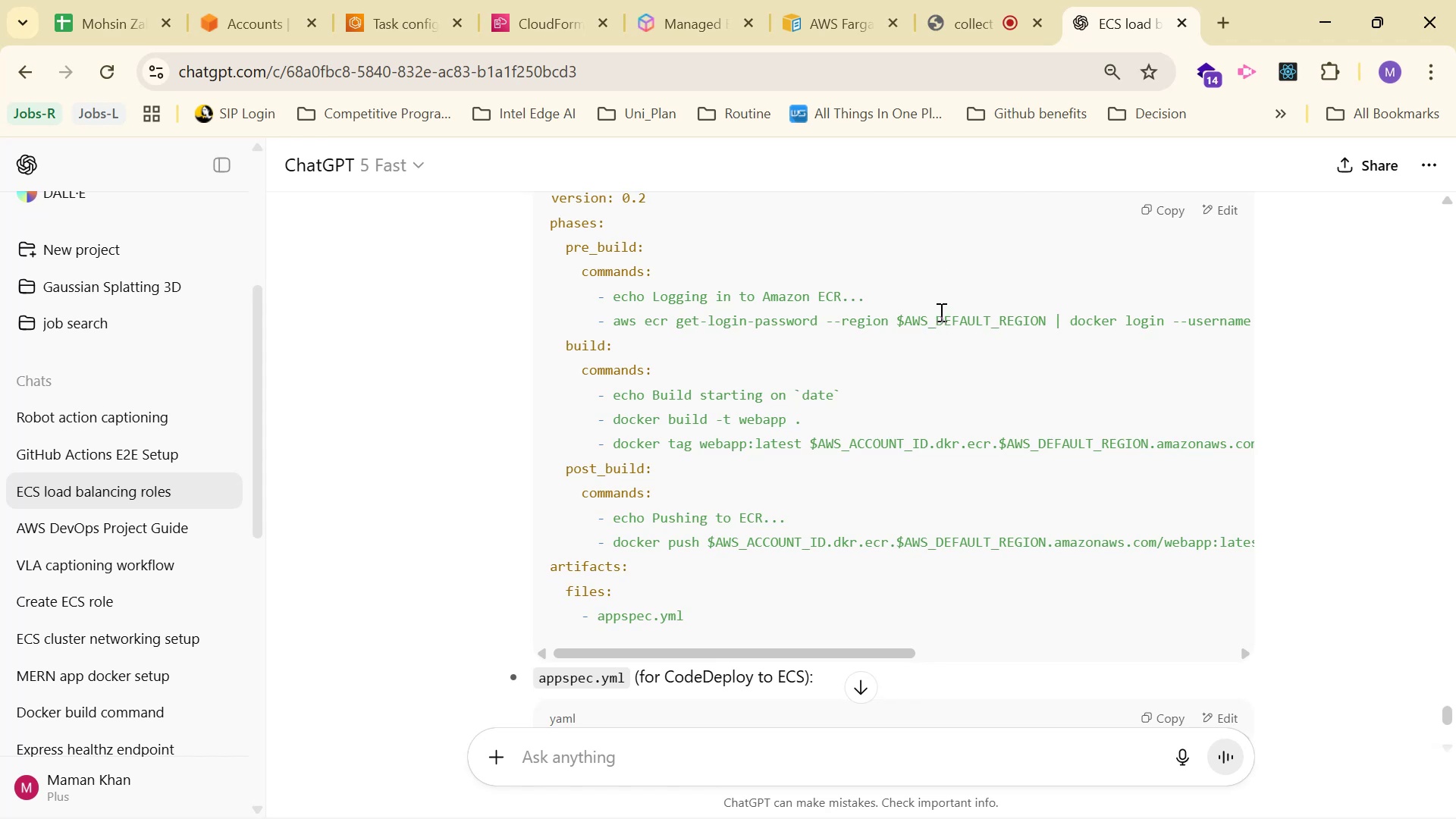 
scroll: coordinate [937, 308], scroll_direction: up, amount: 1.0
 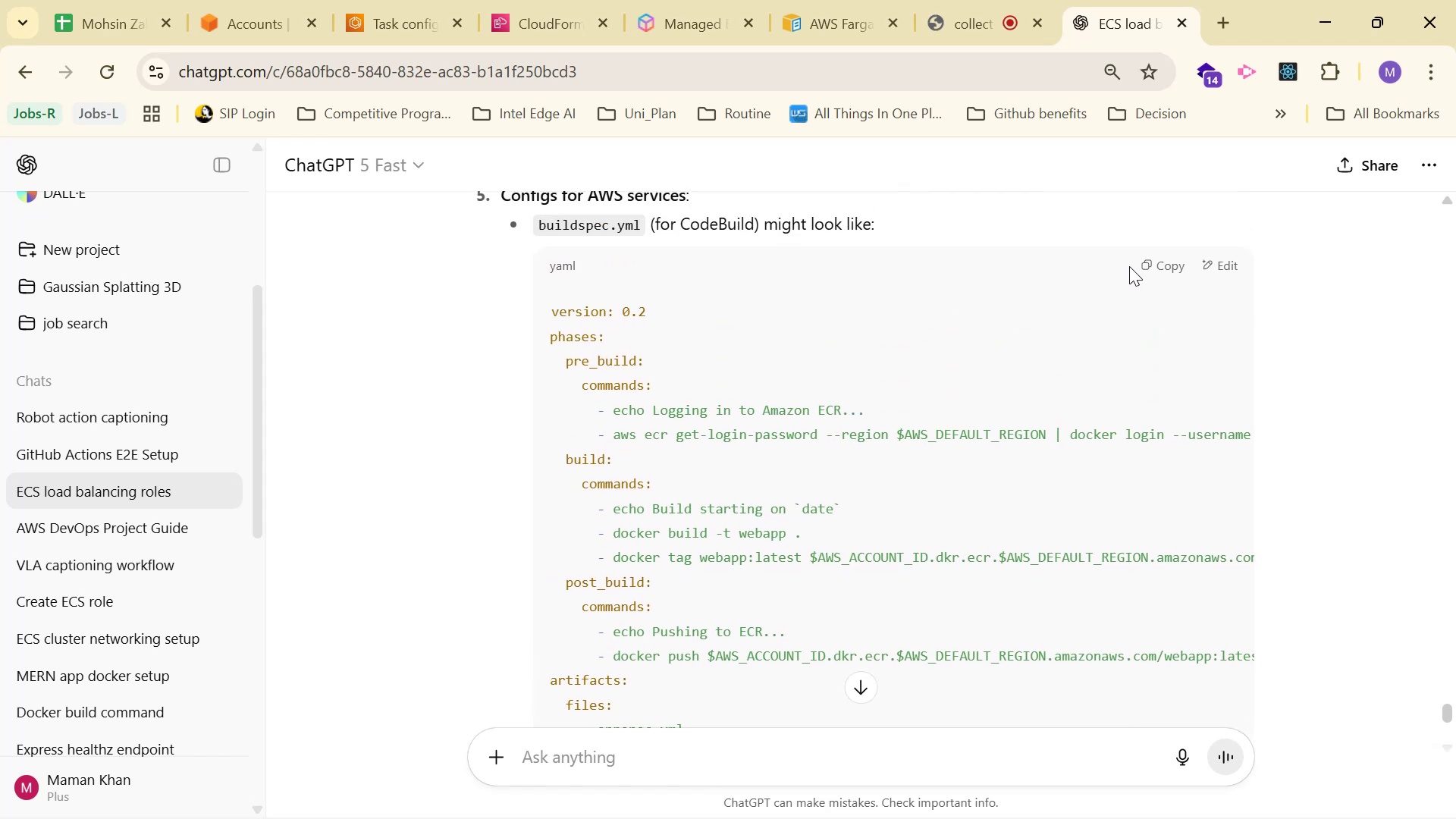 
wait(6.57)
 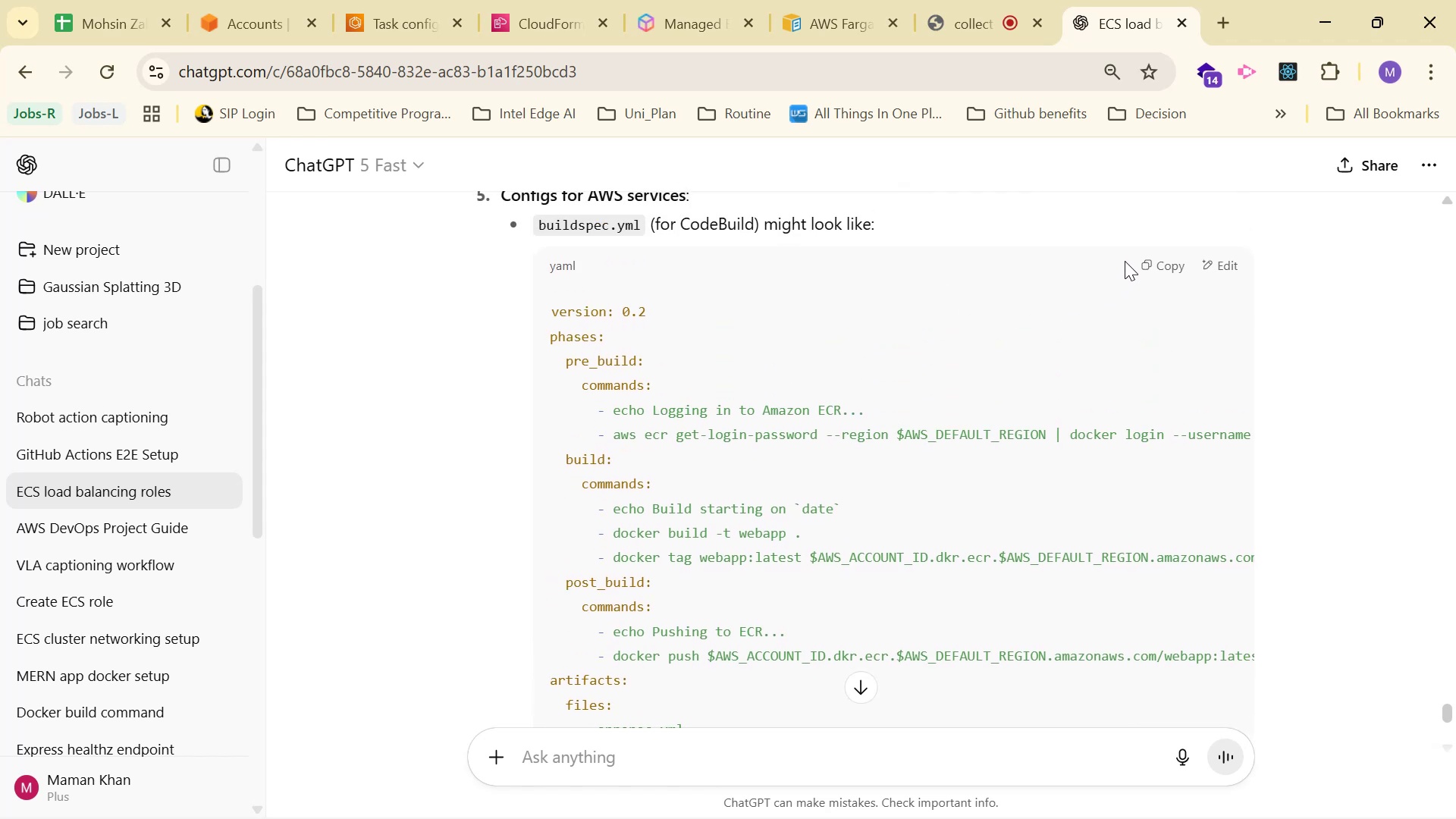 
key(Alt+AltLeft)
 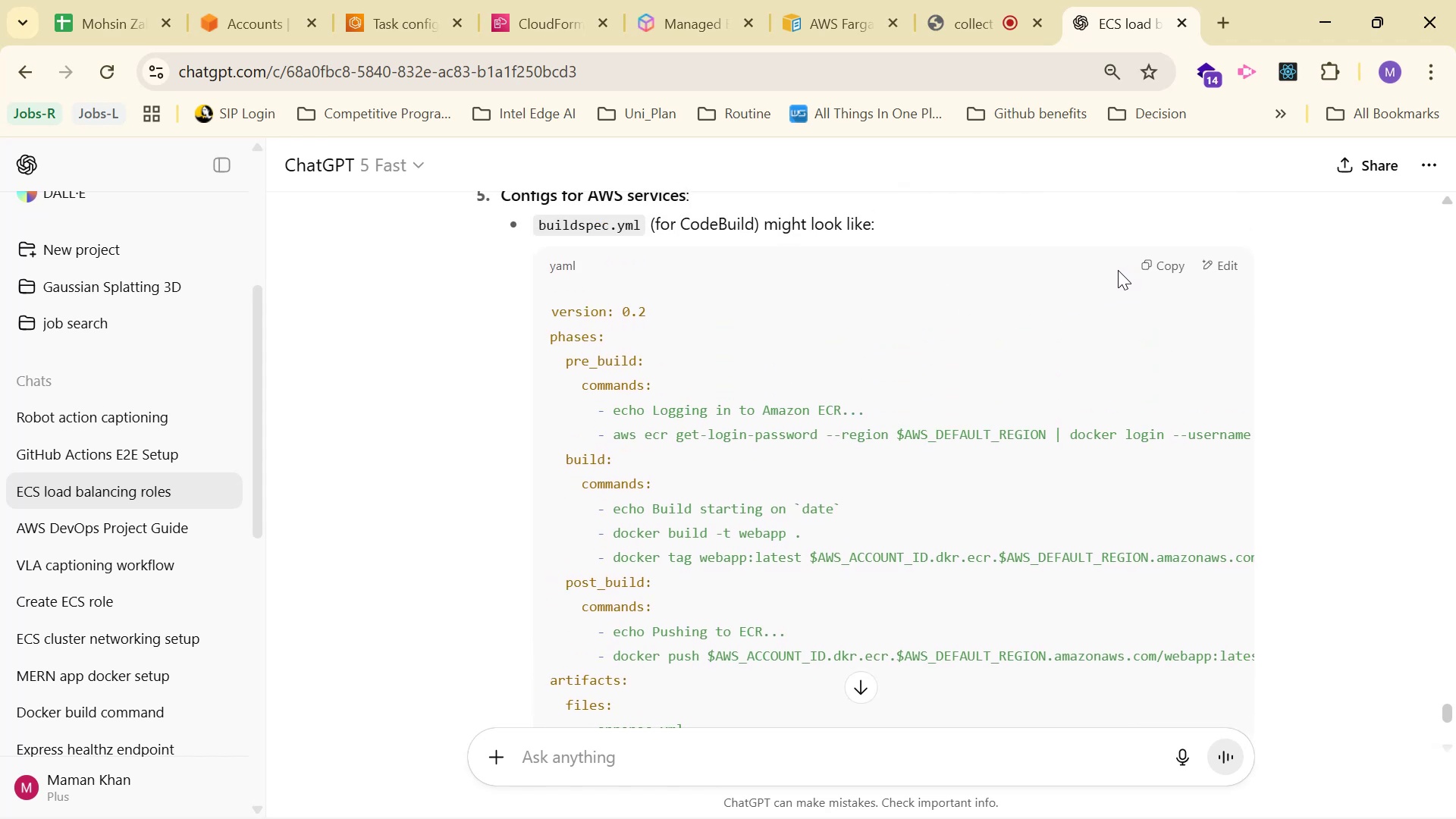 
key(Alt+Tab)
 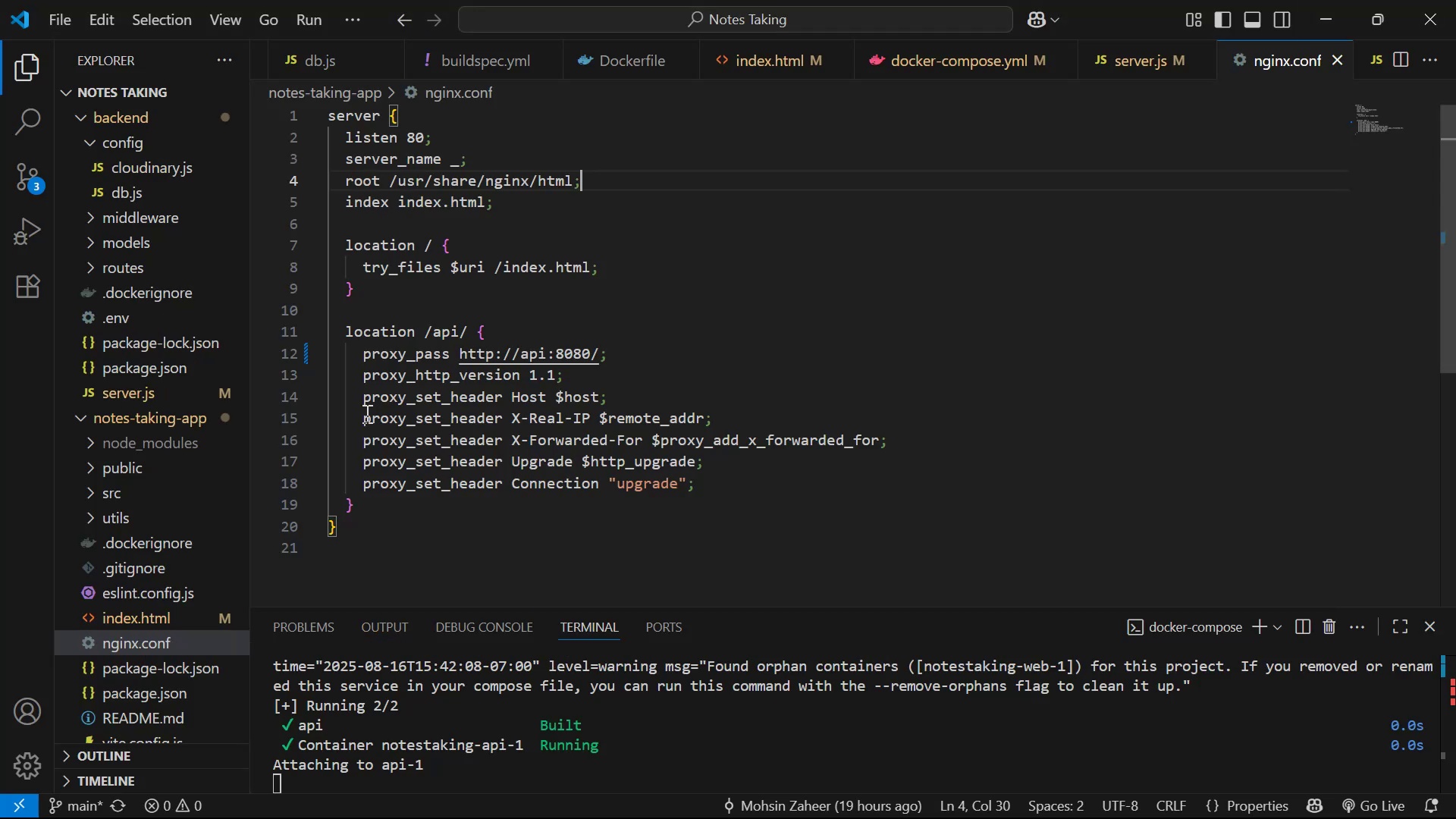 
scroll: coordinate [229, 444], scroll_direction: down, amount: 3.0
 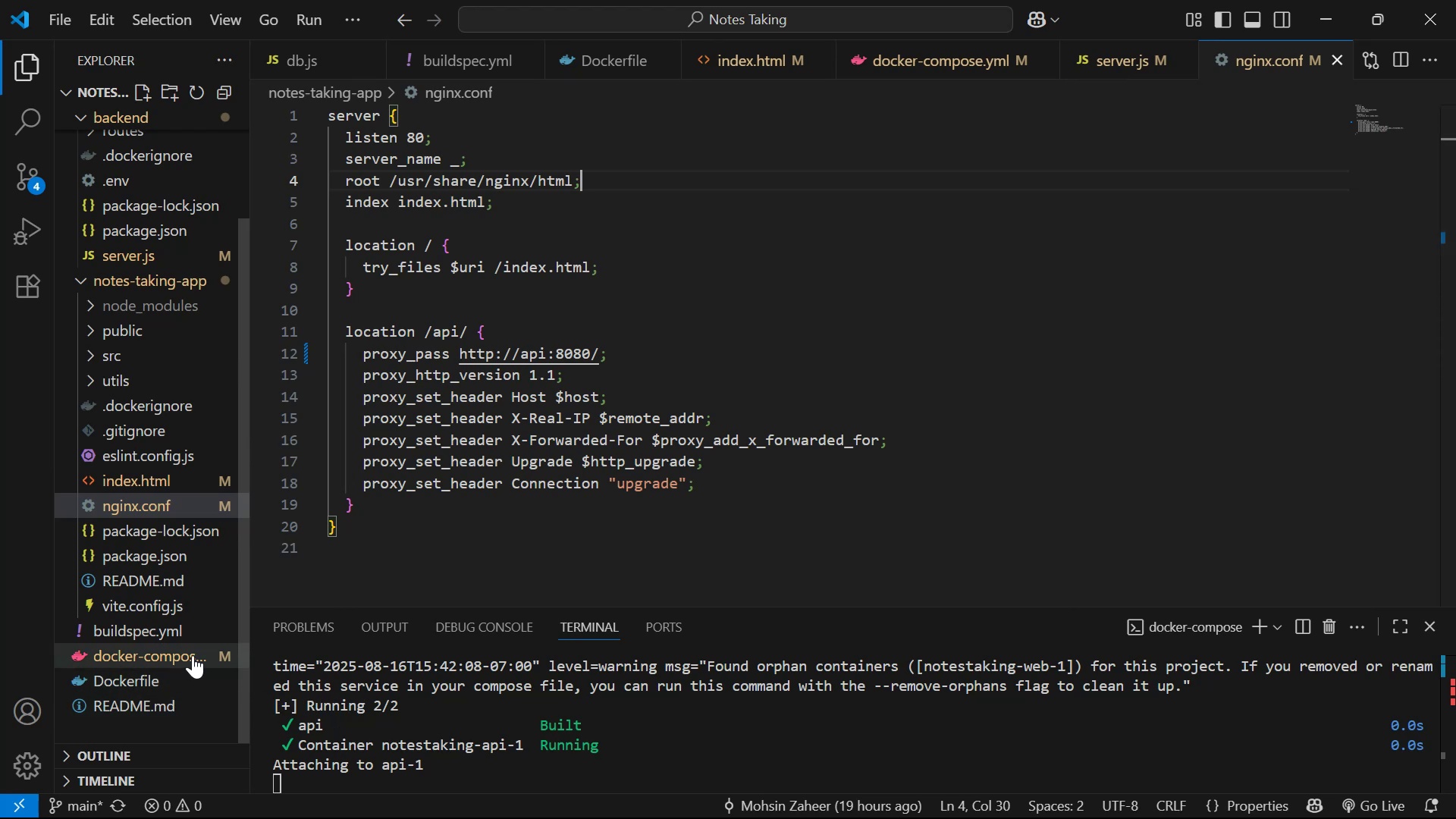 
left_click([194, 635])
 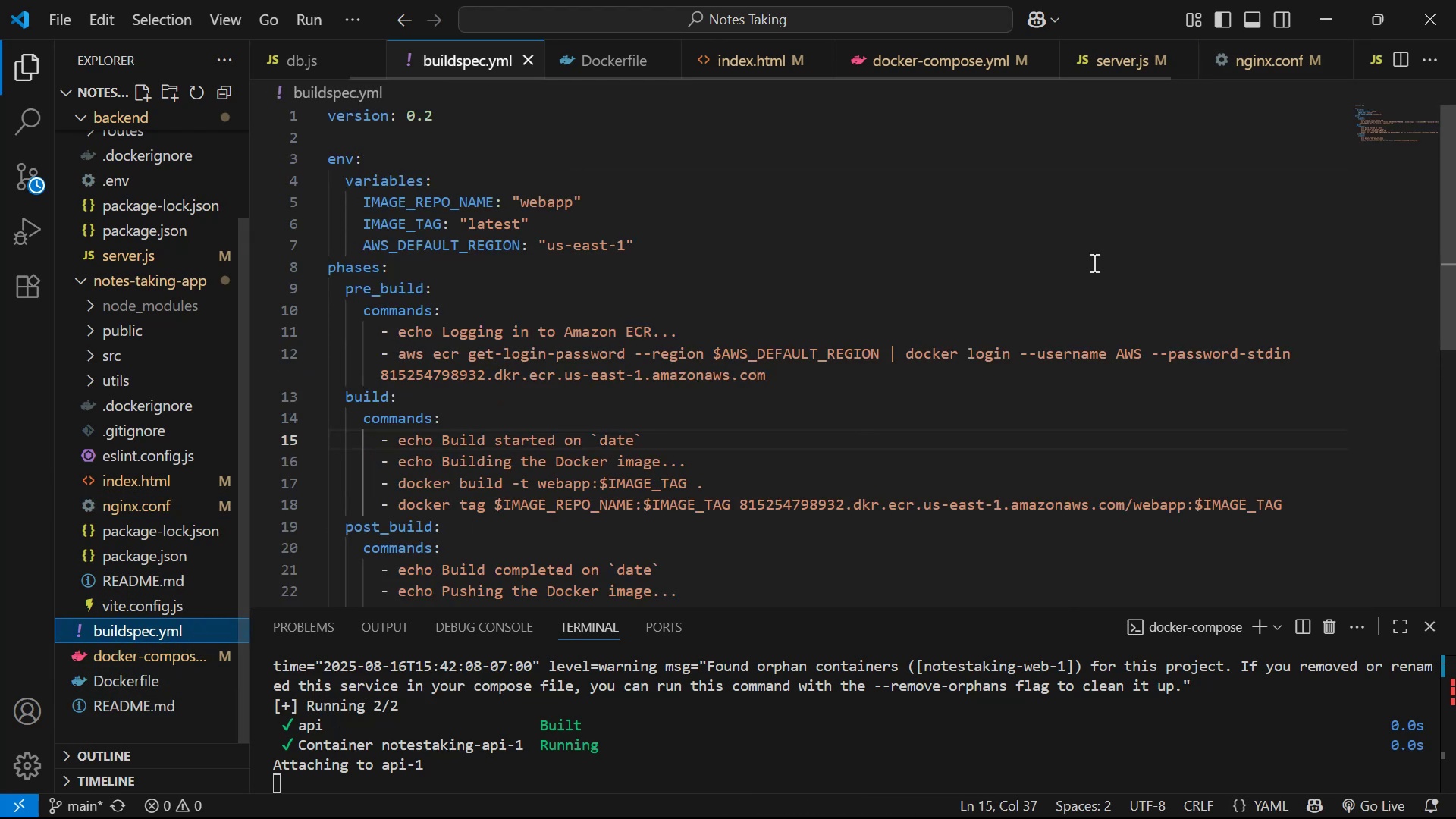 
scroll: coordinate [1139, 210], scroll_direction: down, amount: 3.0
 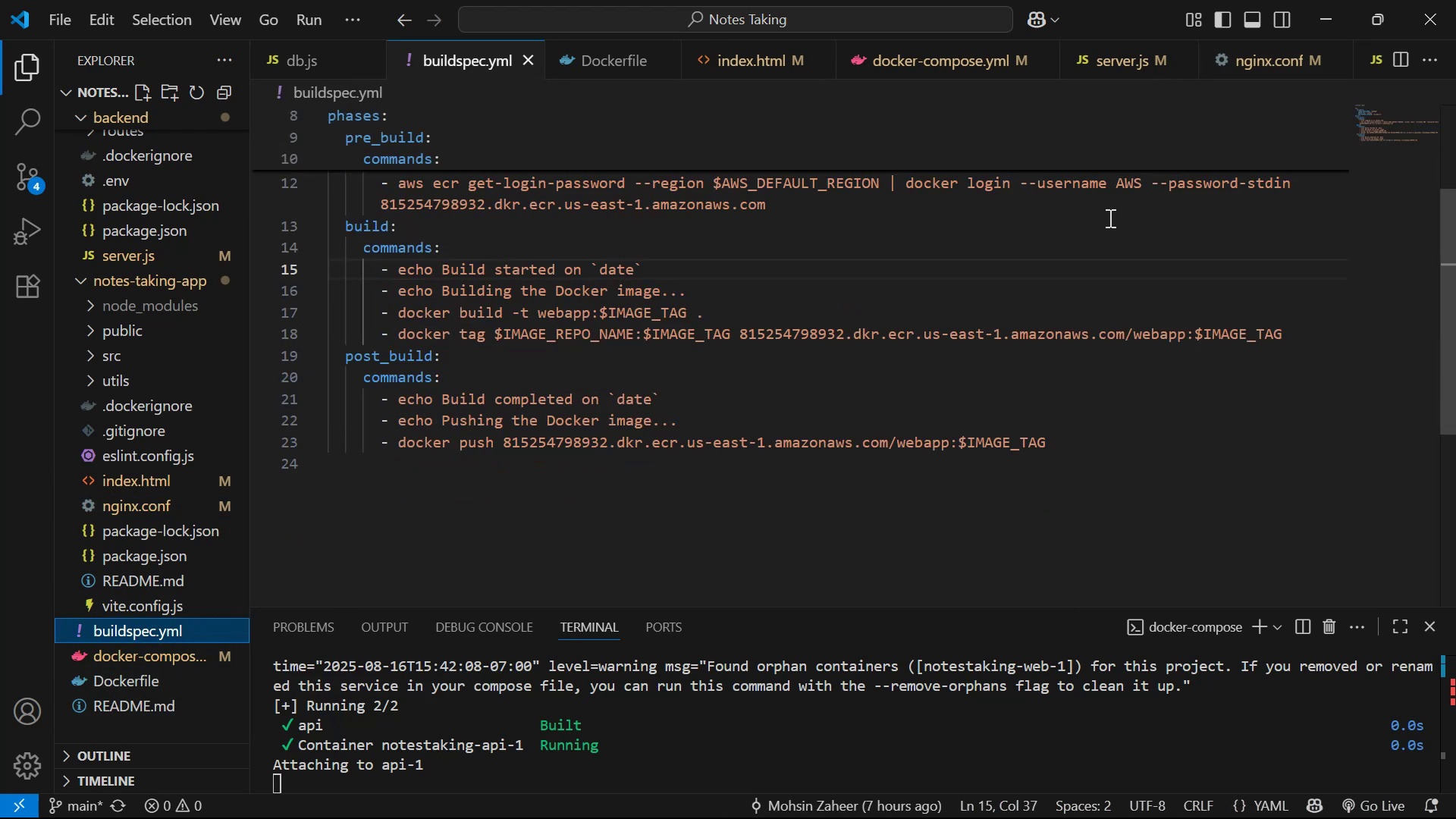 
hold_key(key=AltLeft, duration=1.5)
 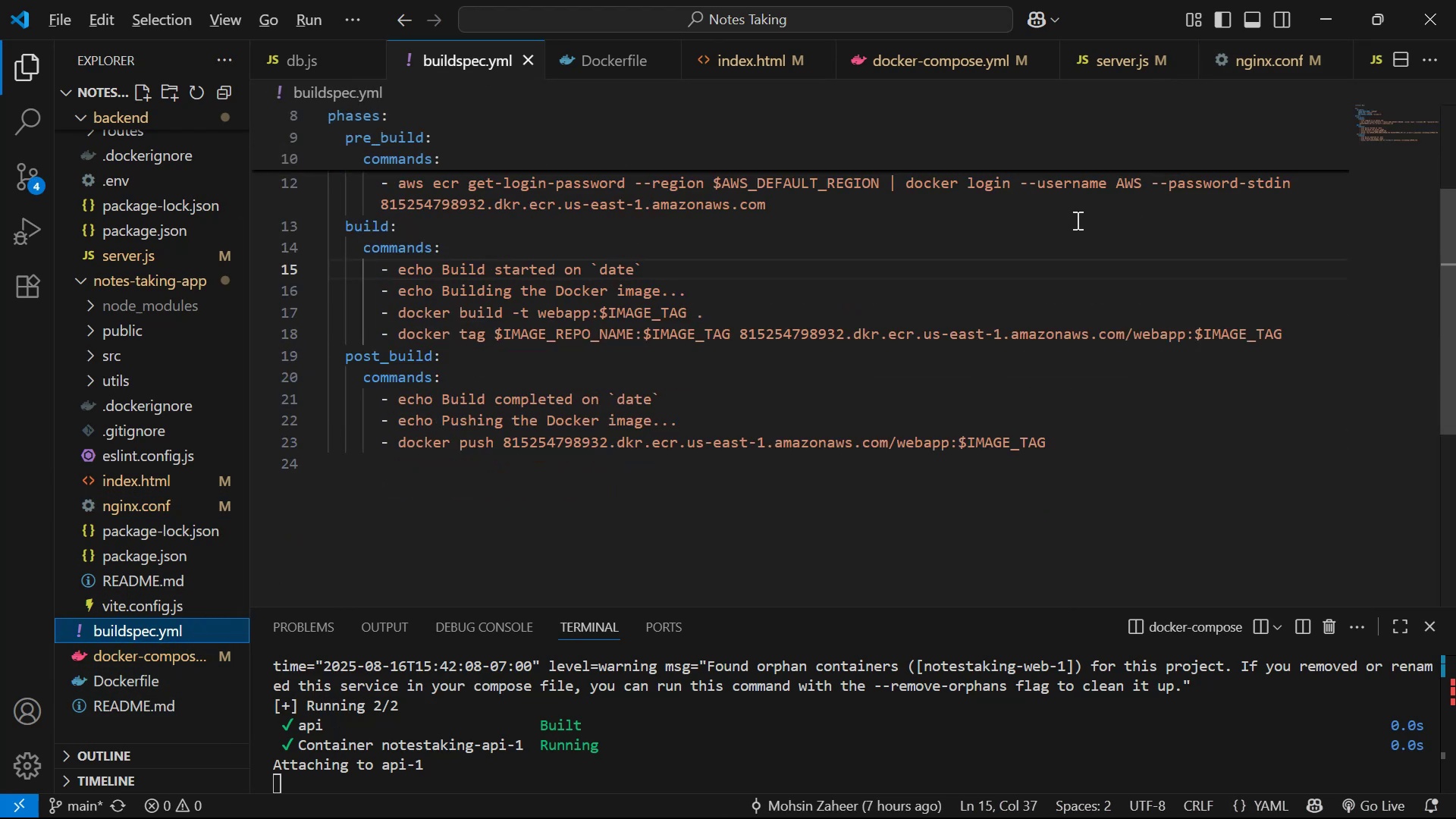 
key(Alt+AltLeft)
 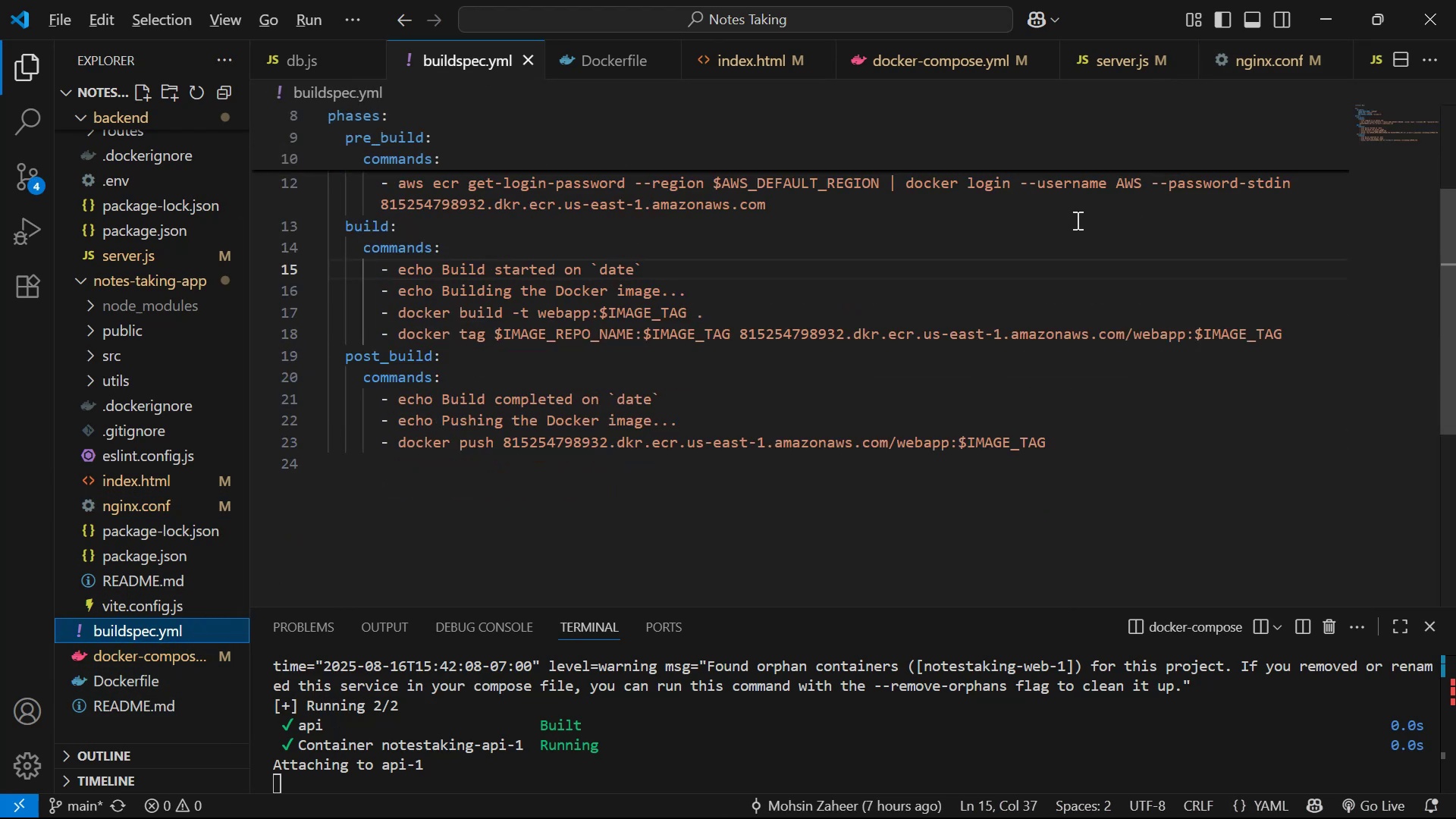 
key(Alt+AltLeft)
 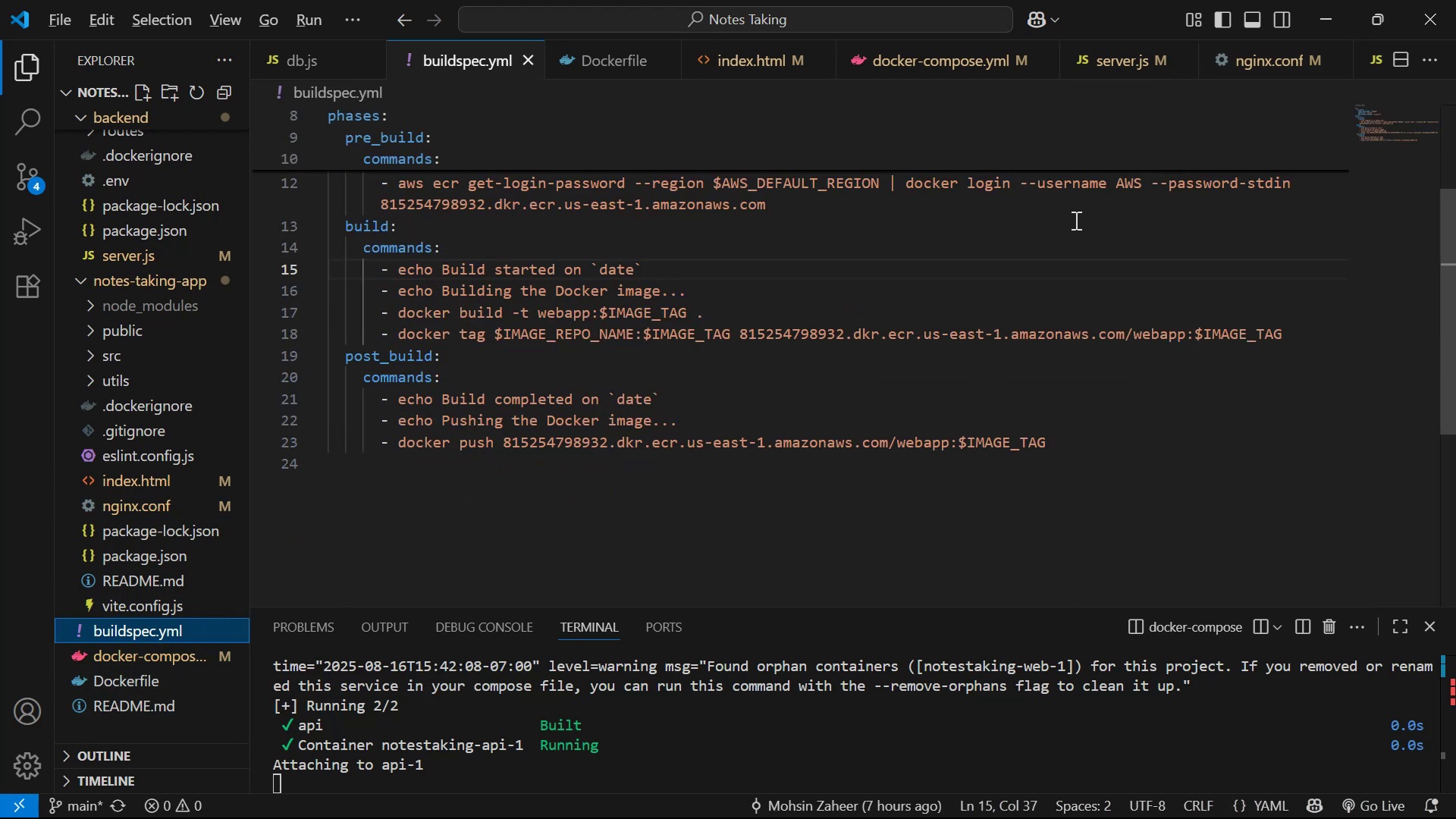 
key(Alt+AltLeft)
 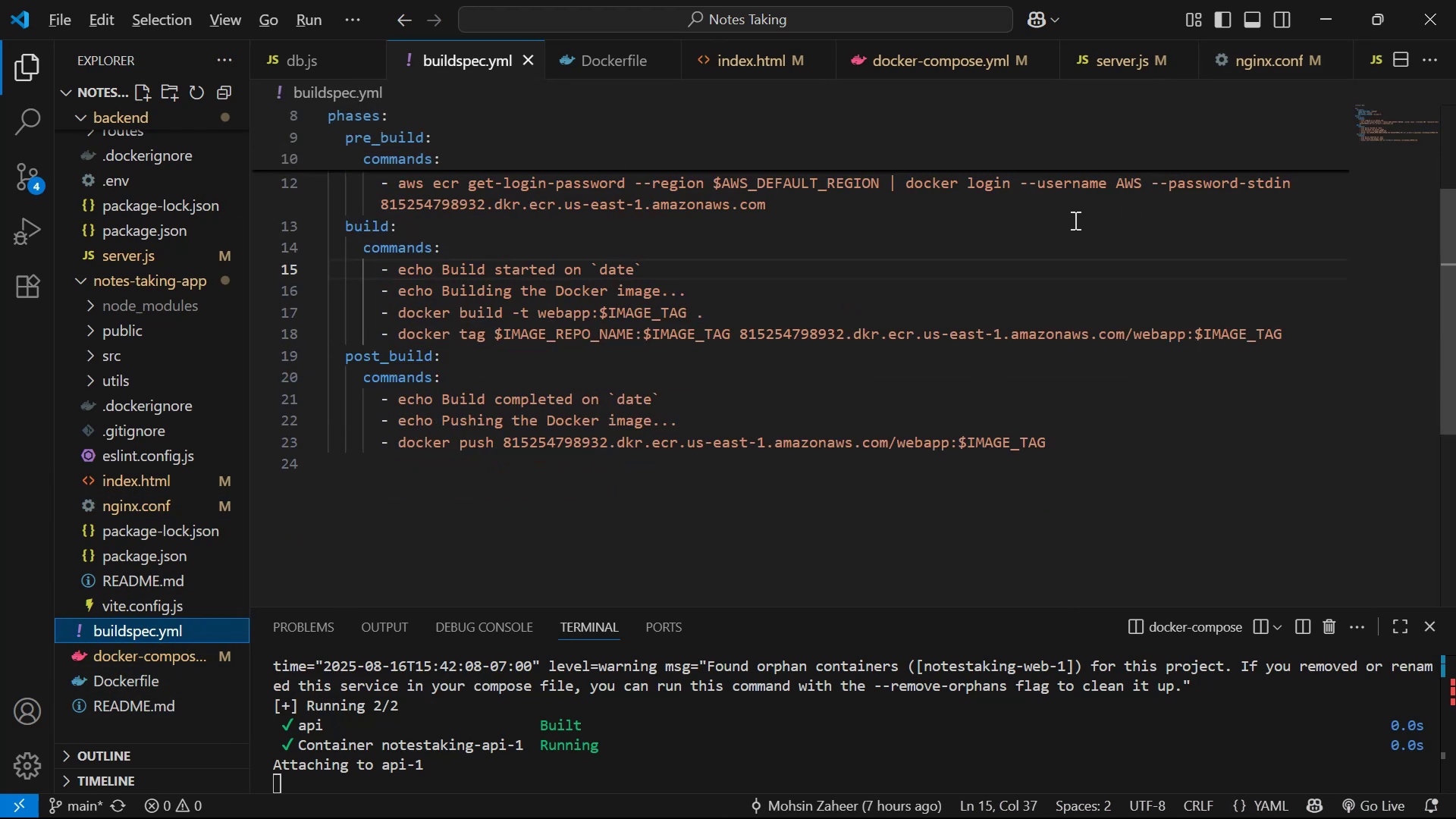 
key(Alt+AltLeft)
 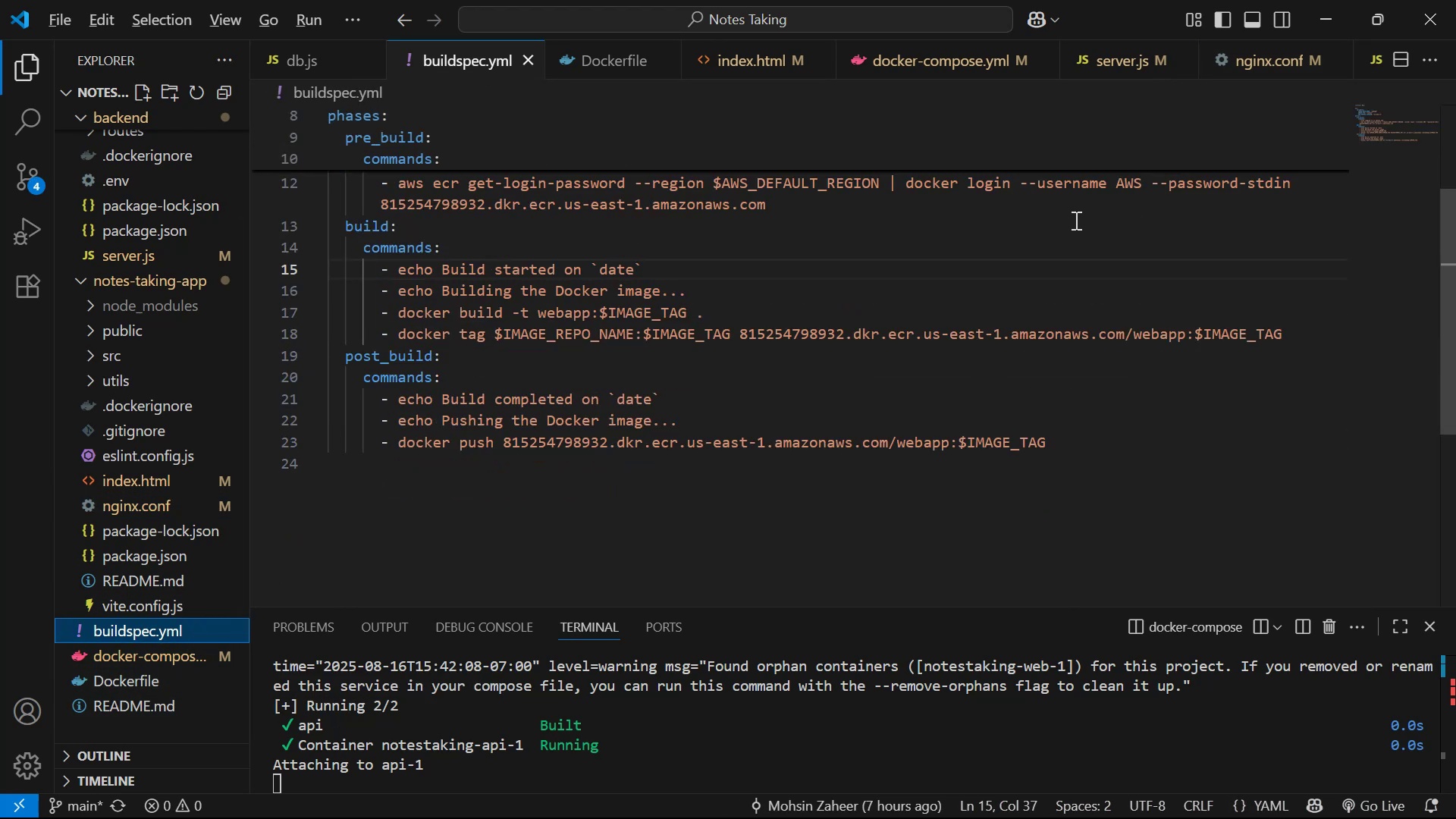 
key(Alt+AltLeft)
 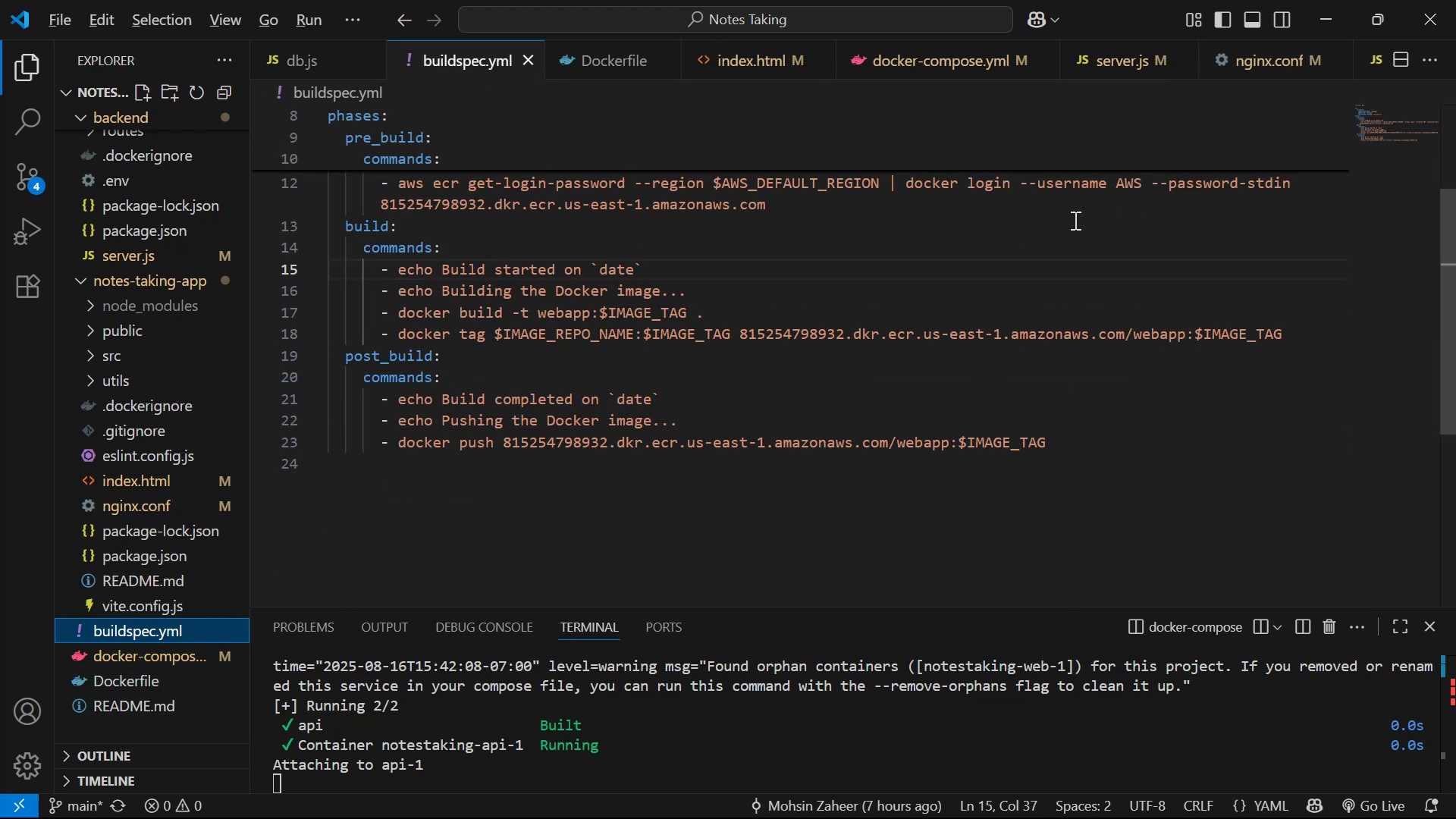 
key(Alt+AltLeft)
 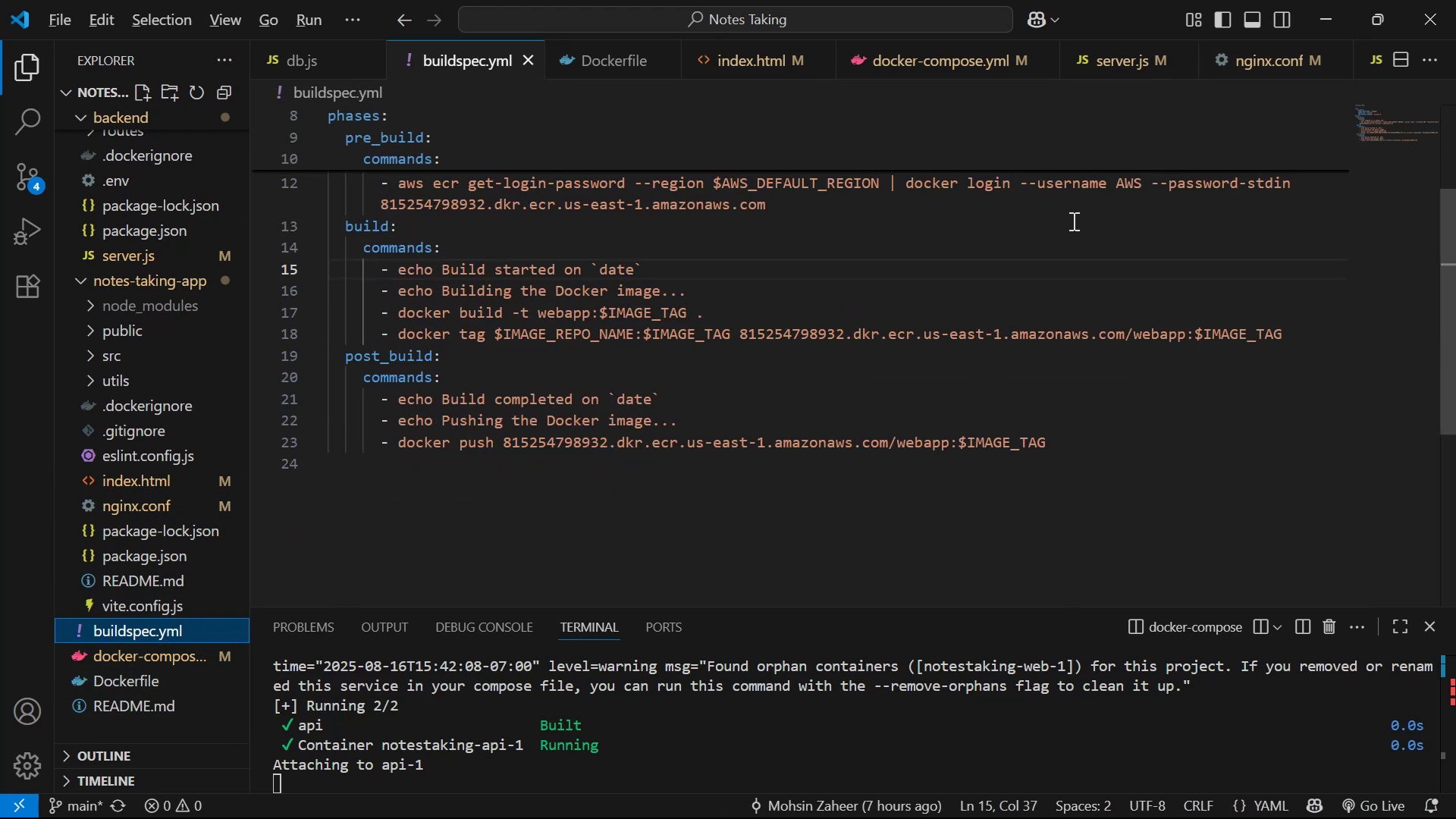 
key(Alt+AltLeft)
 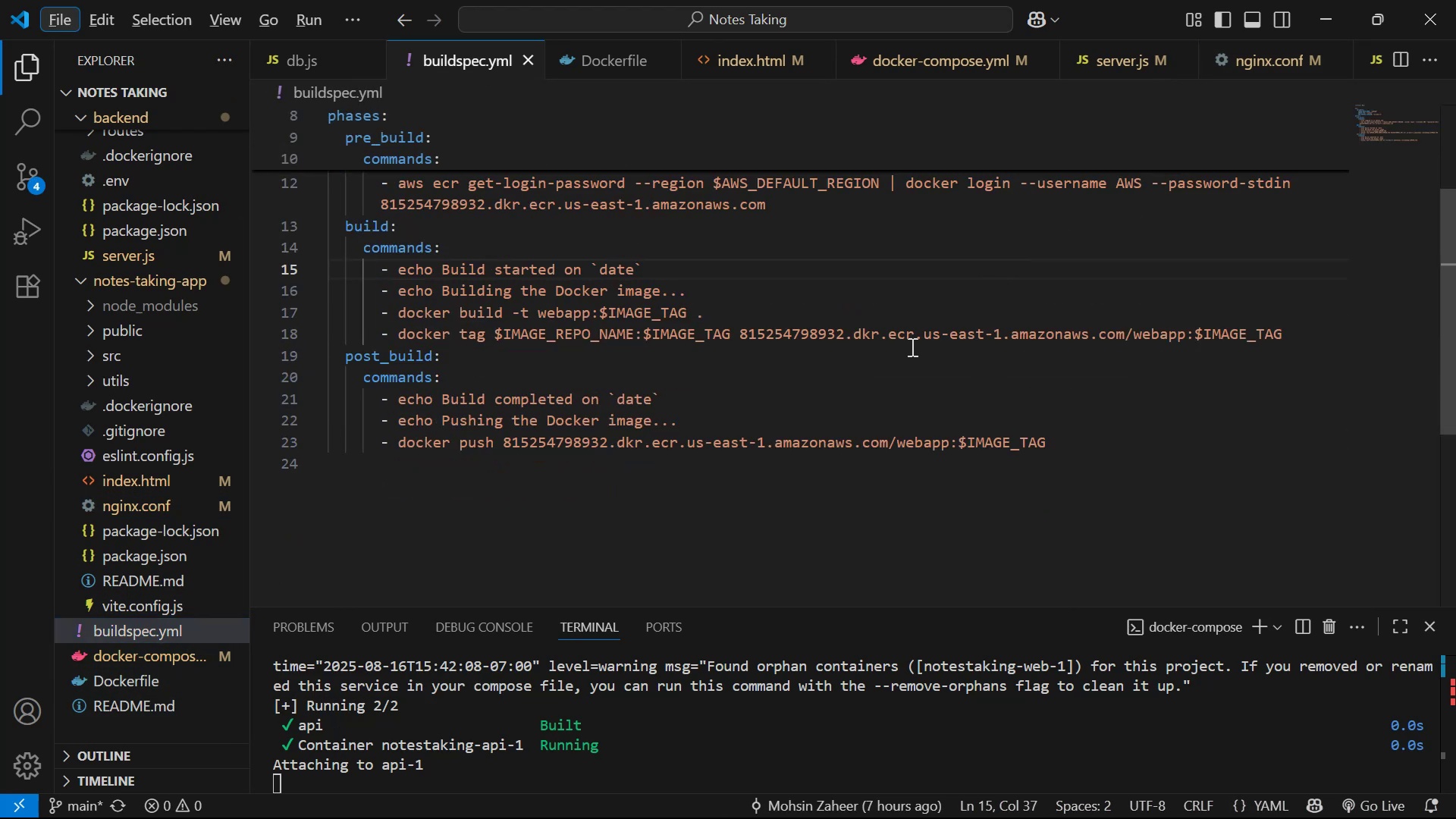 
scroll: coordinate [912, 362], scroll_direction: up, amount: 6.0
 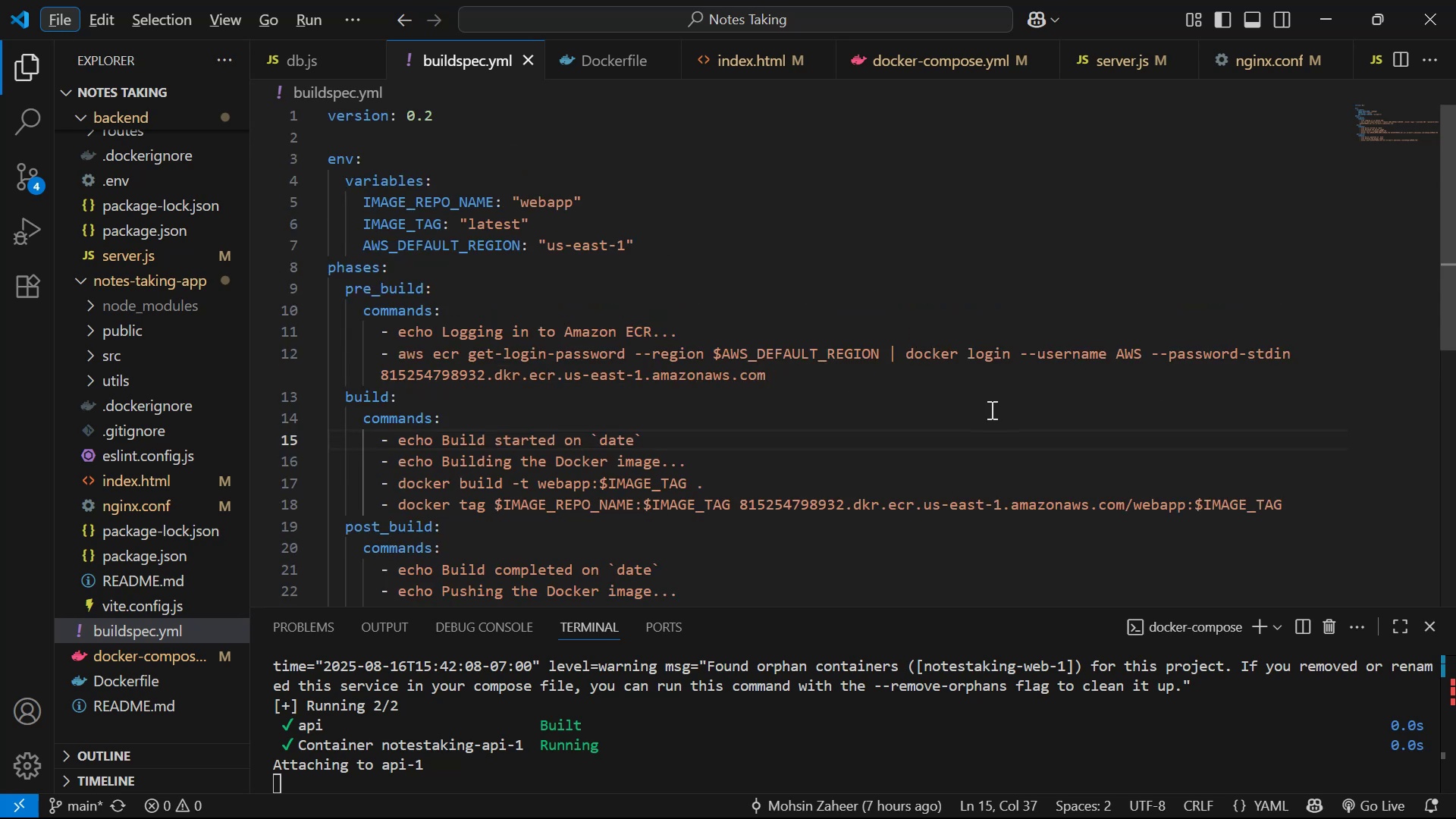 
wait(5.08)
 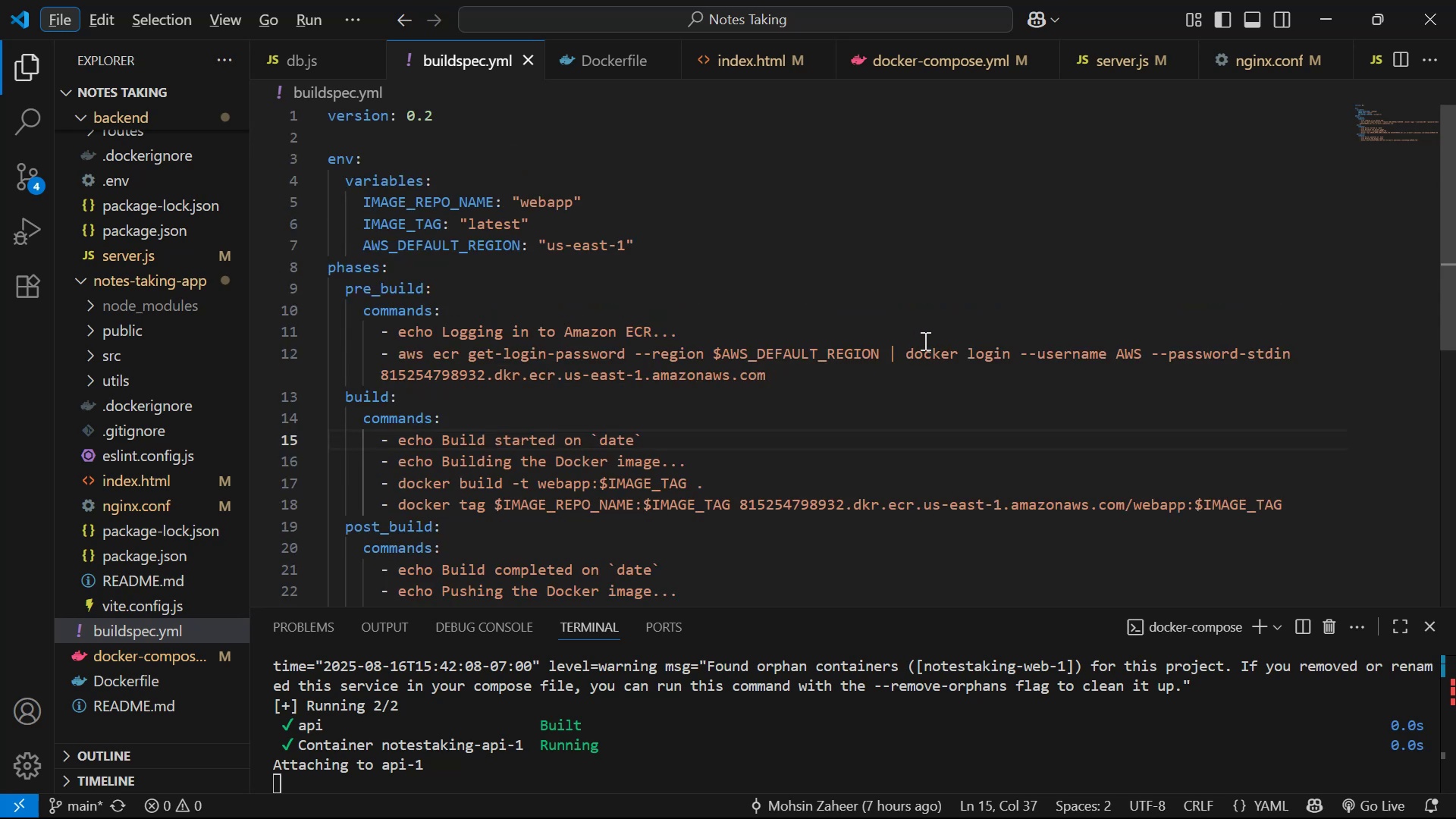 
scroll: coordinate [944, 437], scroll_direction: down, amount: 2.0
 